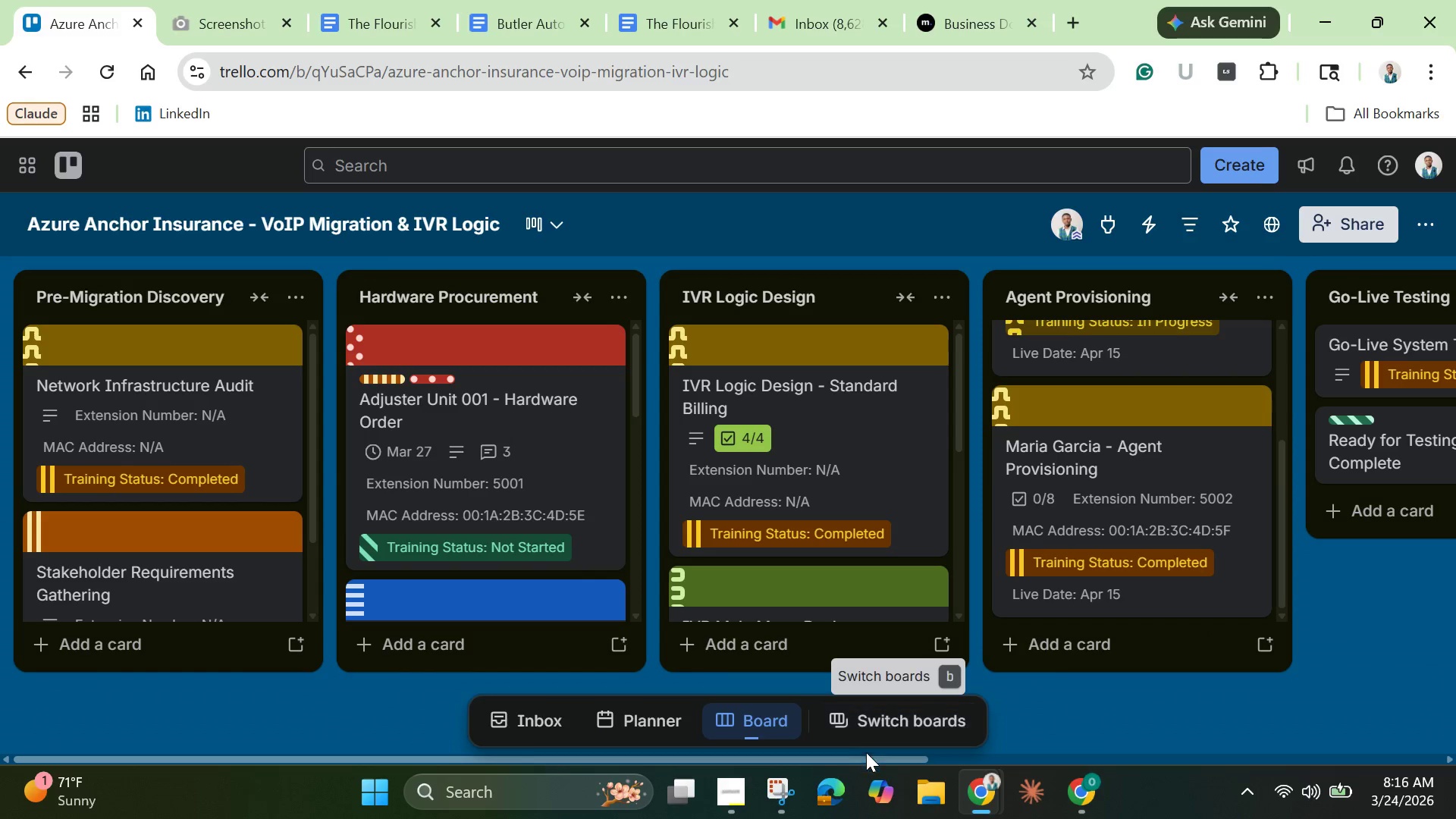 
left_click_drag(start_coordinate=[876, 759], to_coordinate=[1196, 755])
 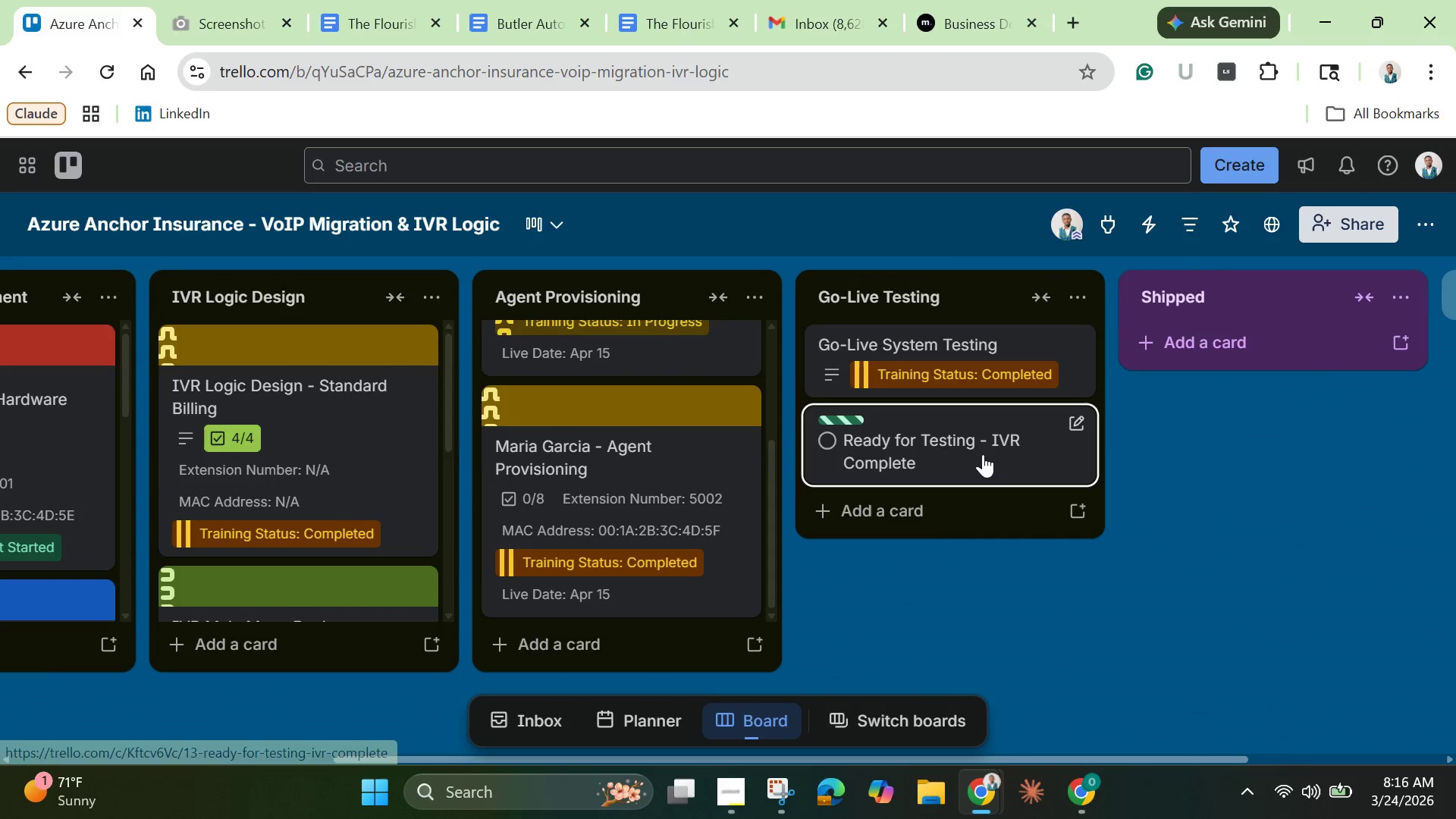 
left_click([983, 454])
 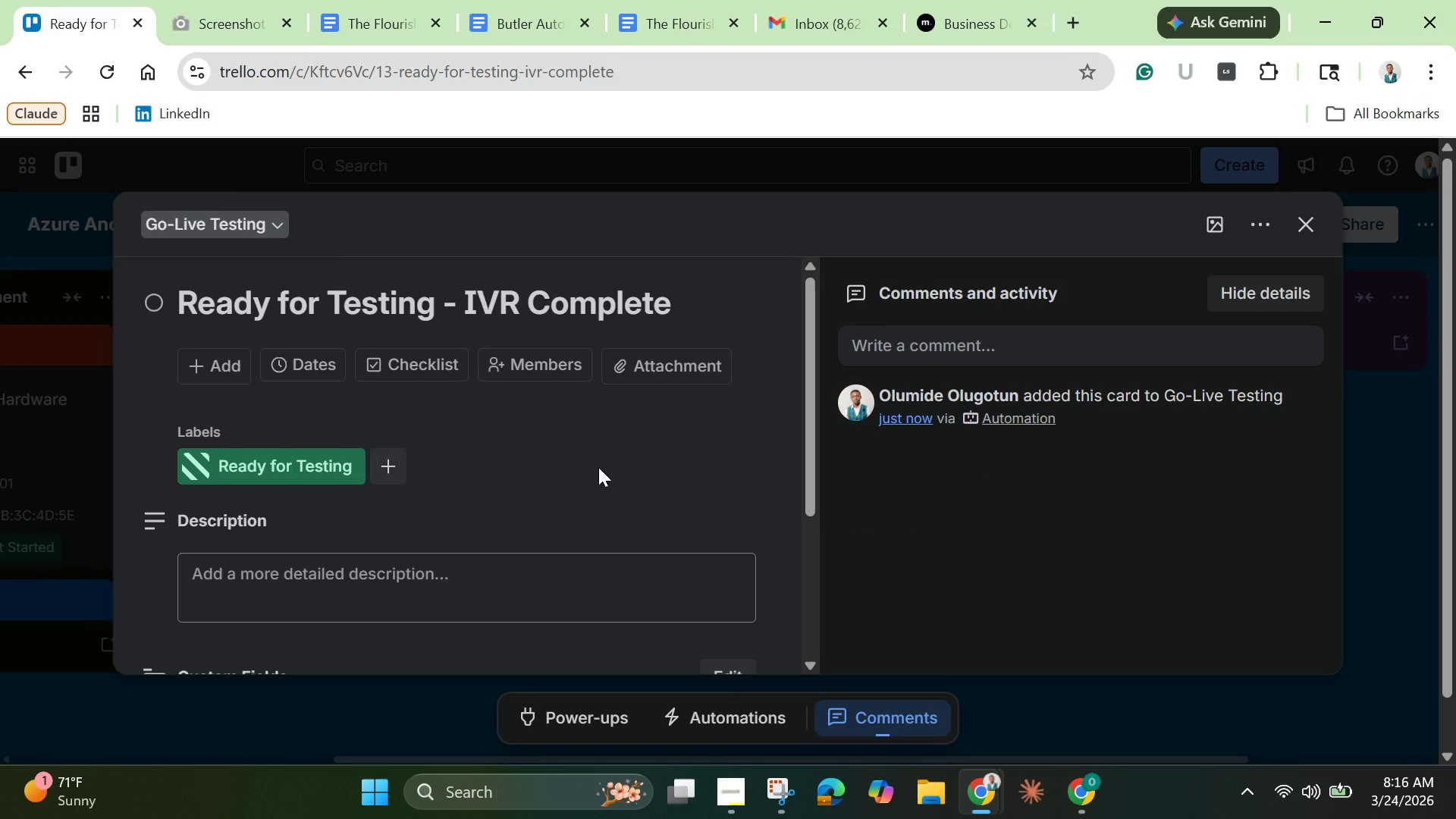 
scroll: coordinate [597, 467], scroll_direction: down, amount: 3.0
 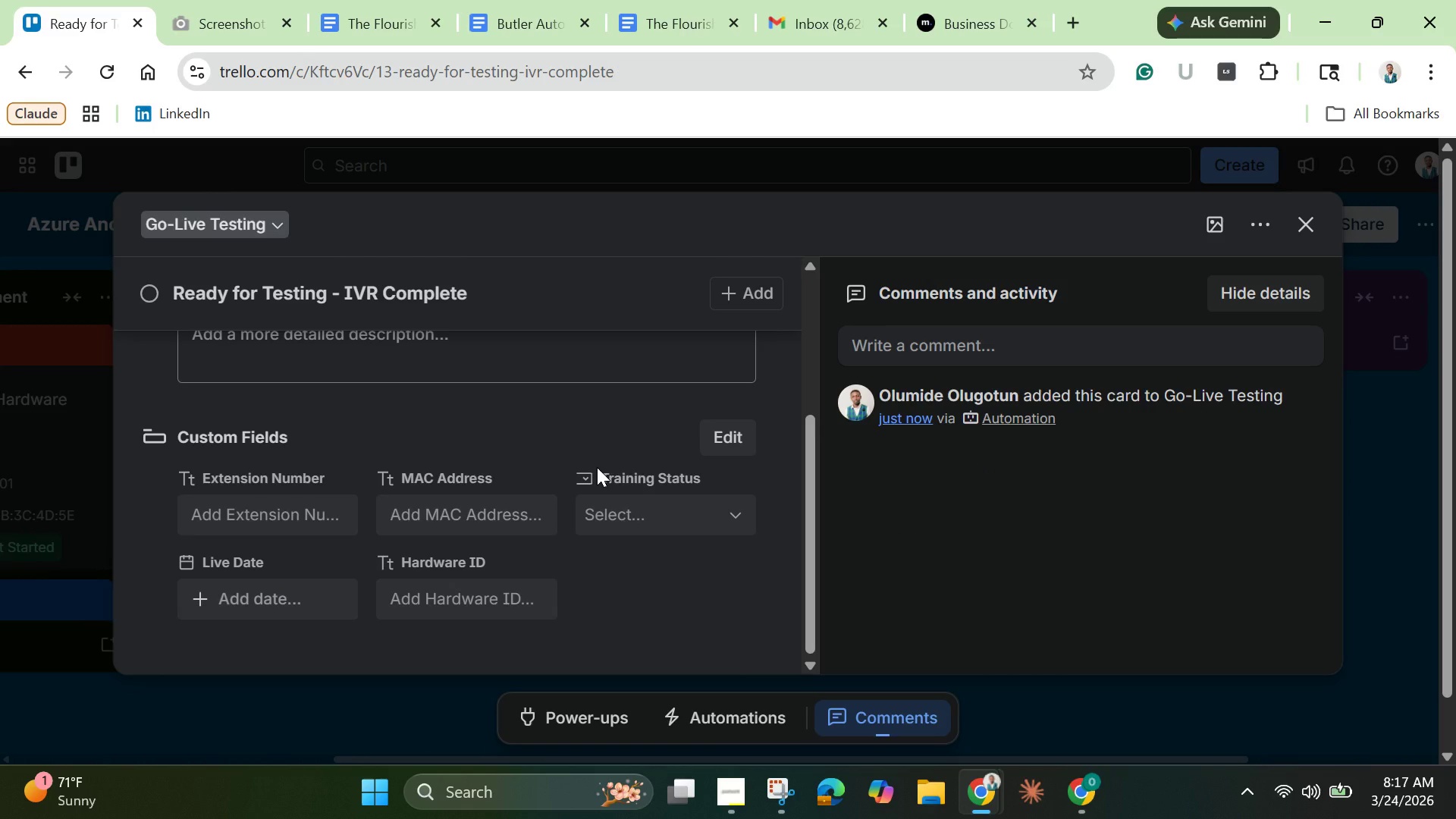 
scroll: coordinate [597, 467], scroll_direction: up, amount: 2.0
 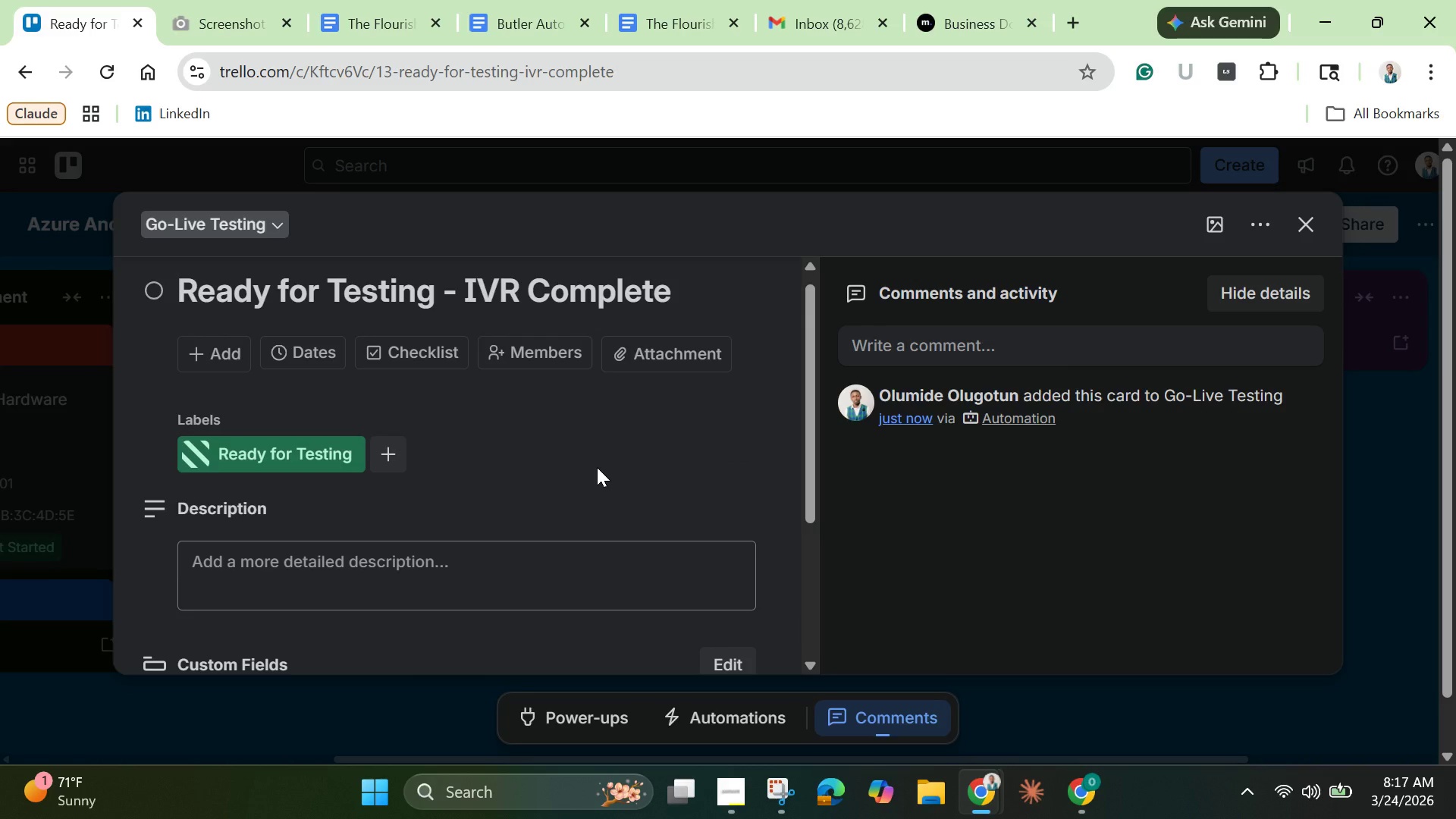 
wait(31.49)
 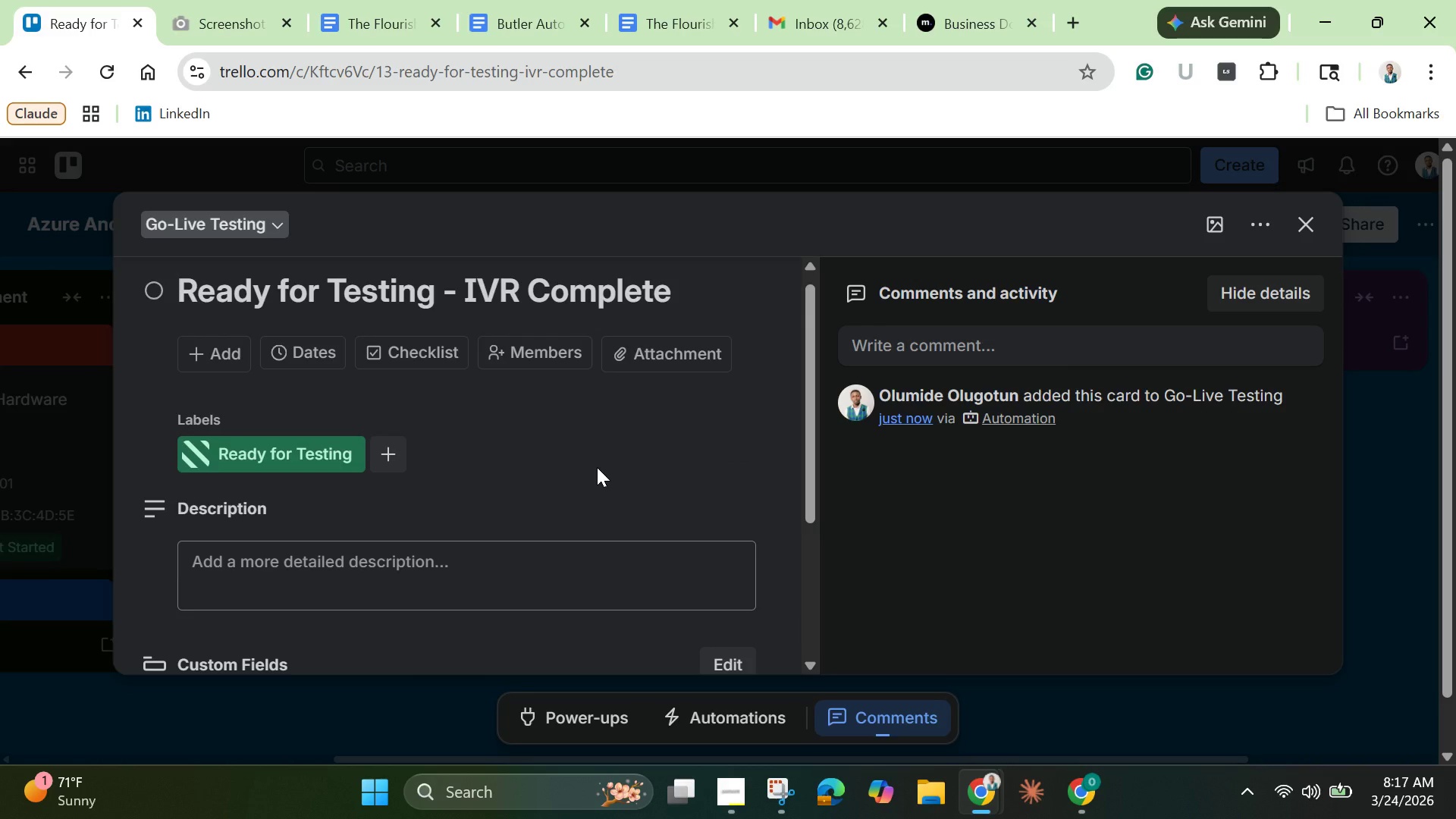 
scroll: coordinate [602, 472], scroll_direction: down, amount: 1.0
 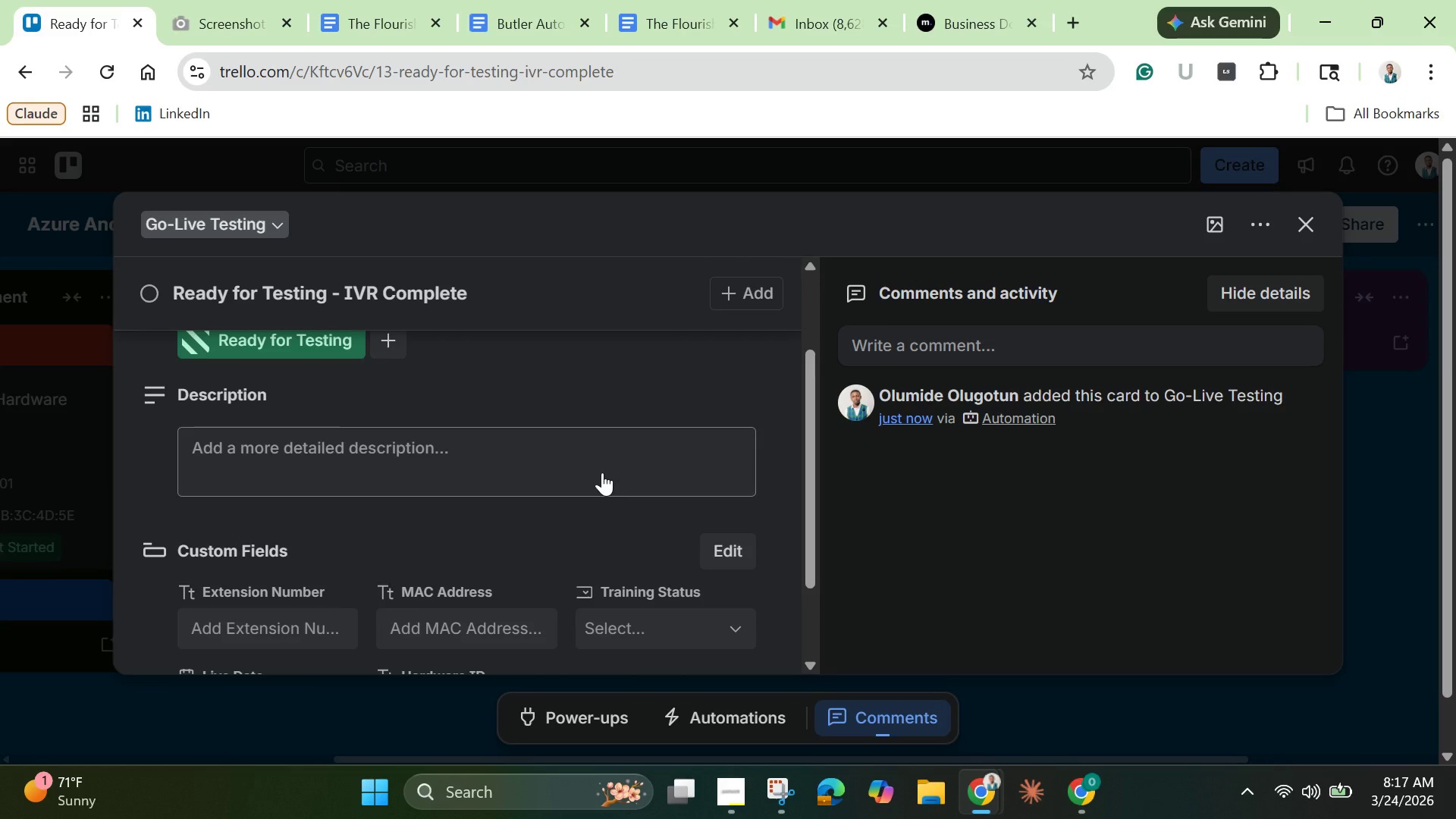 
scroll: coordinate [602, 472], scroll_direction: up, amount: 3.0
 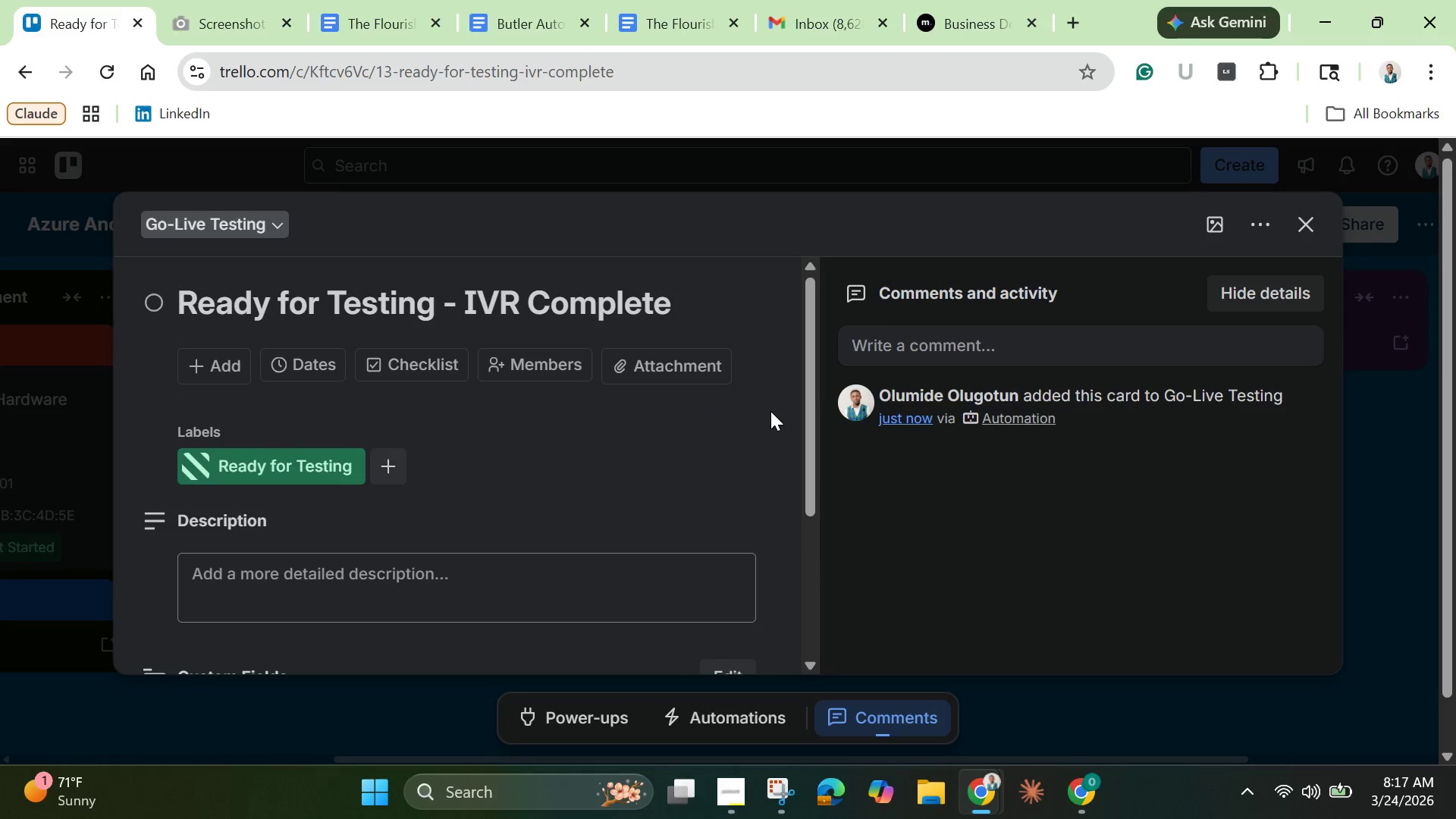 
left_click_drag(start_coordinate=[805, 428], to_coordinate=[801, 415])
 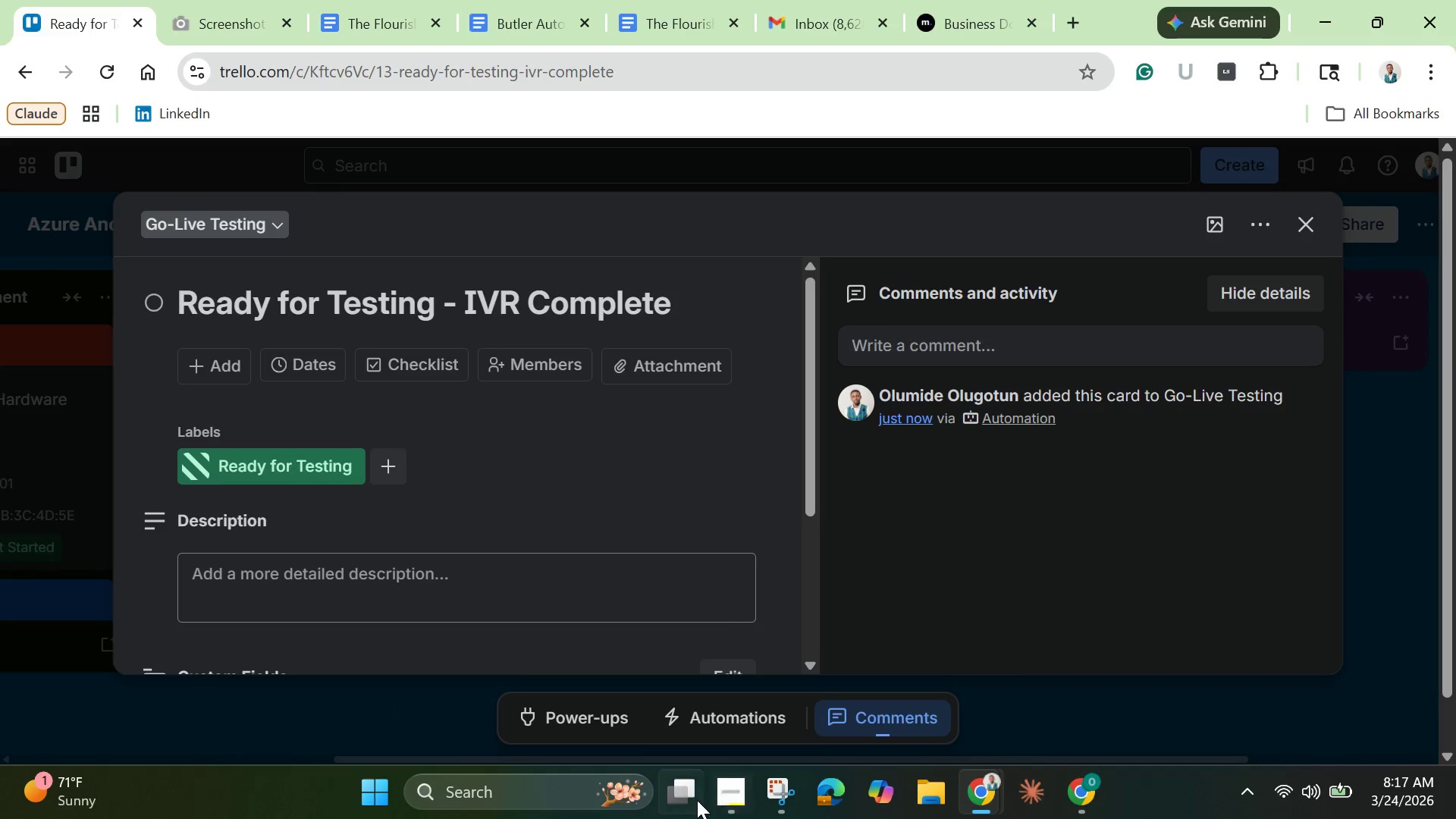 
left_click([780, 790])
 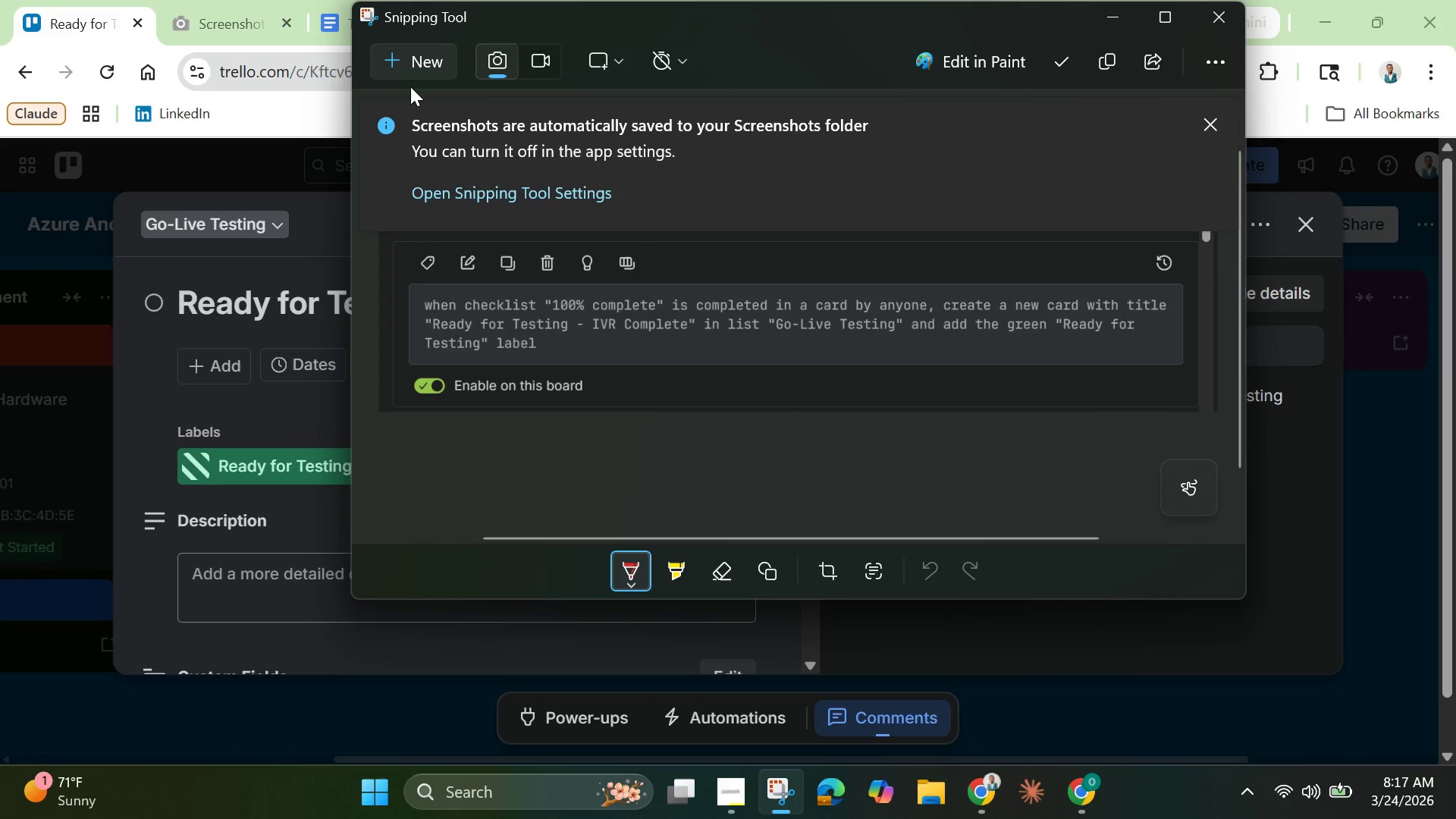 
left_click([407, 75])
 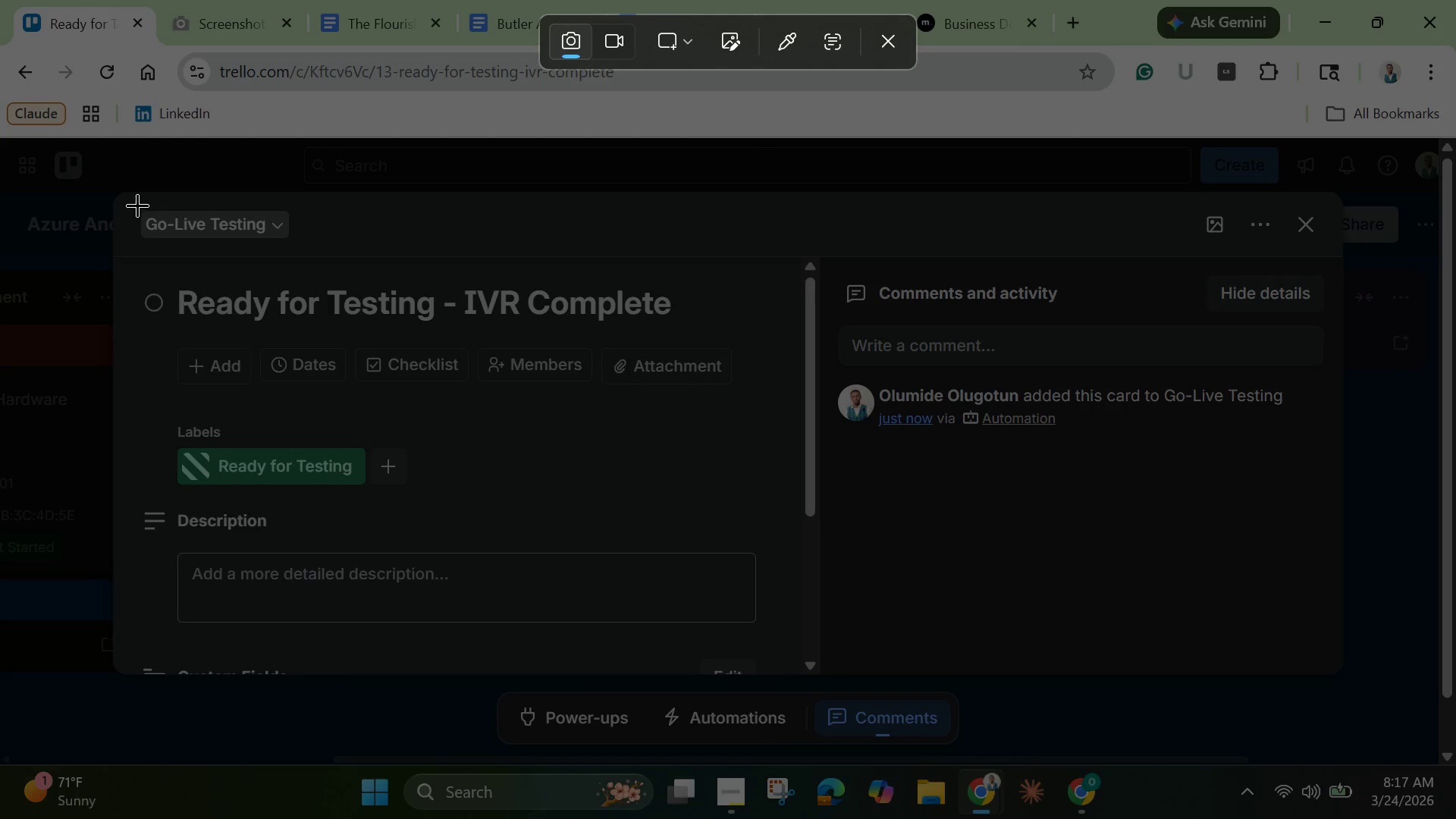 
left_click_drag(start_coordinate=[131, 200], to_coordinate=[1353, 668])
 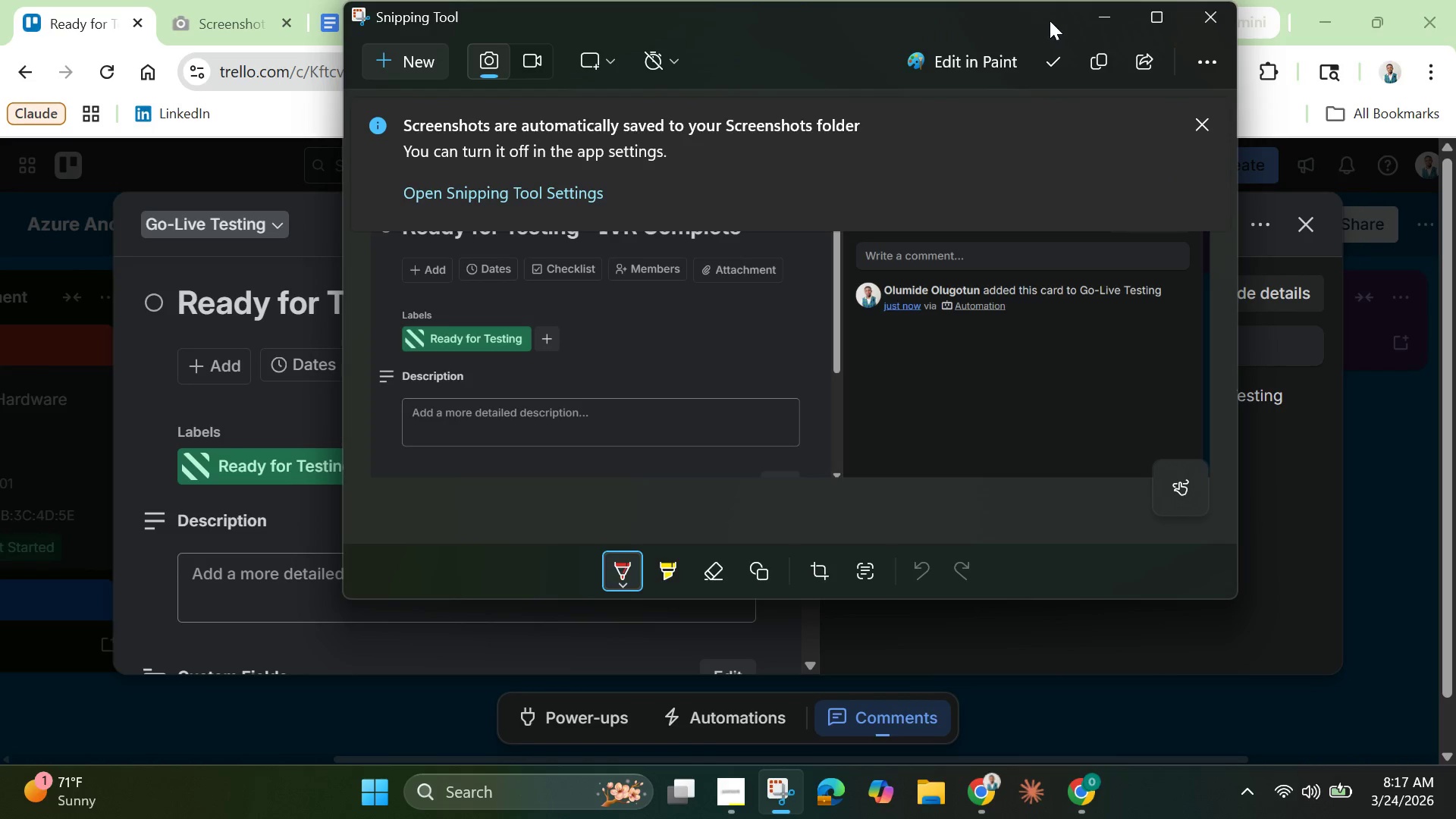 
left_click([1103, 14])
 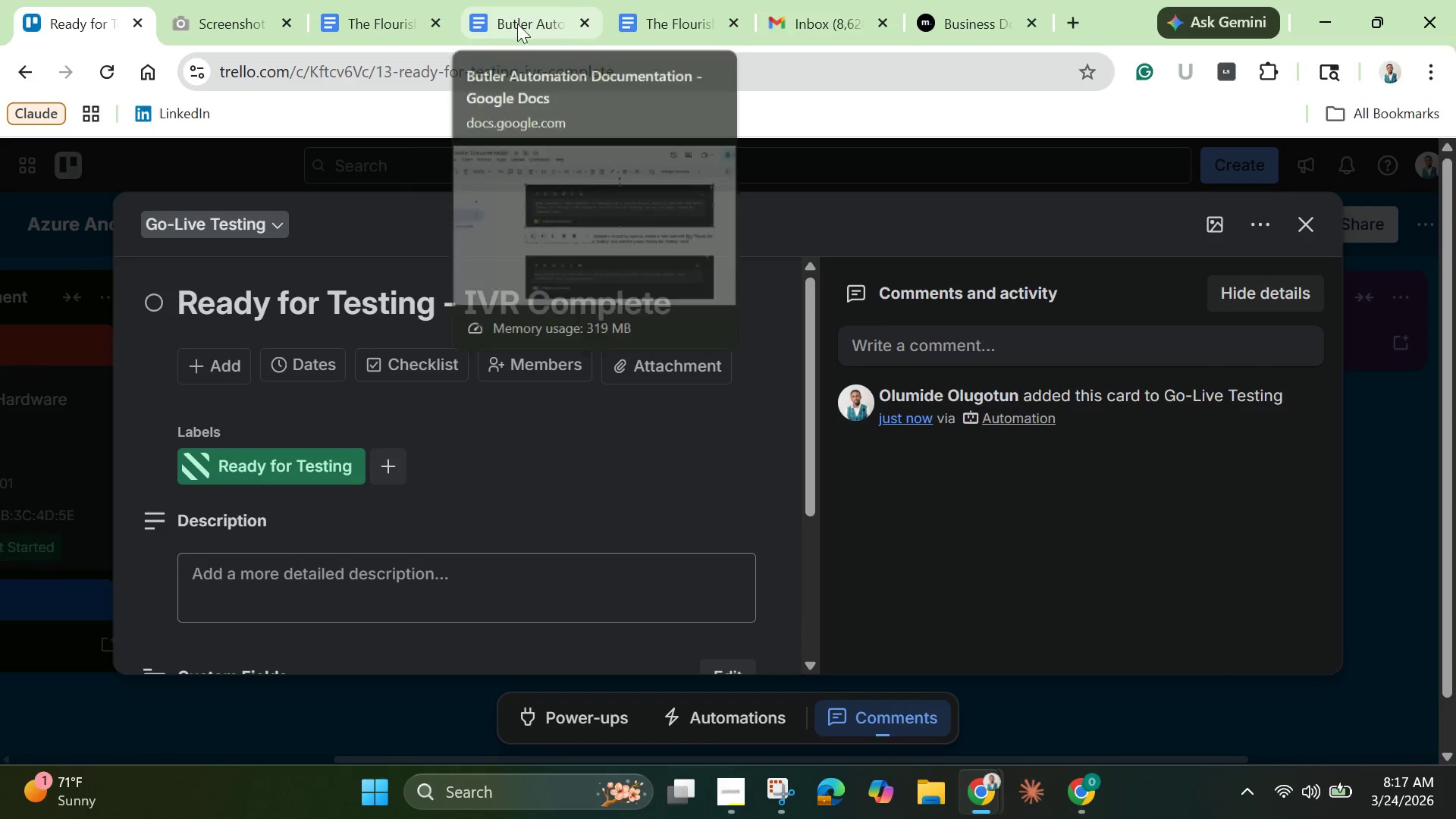 
left_click([550, 24])
 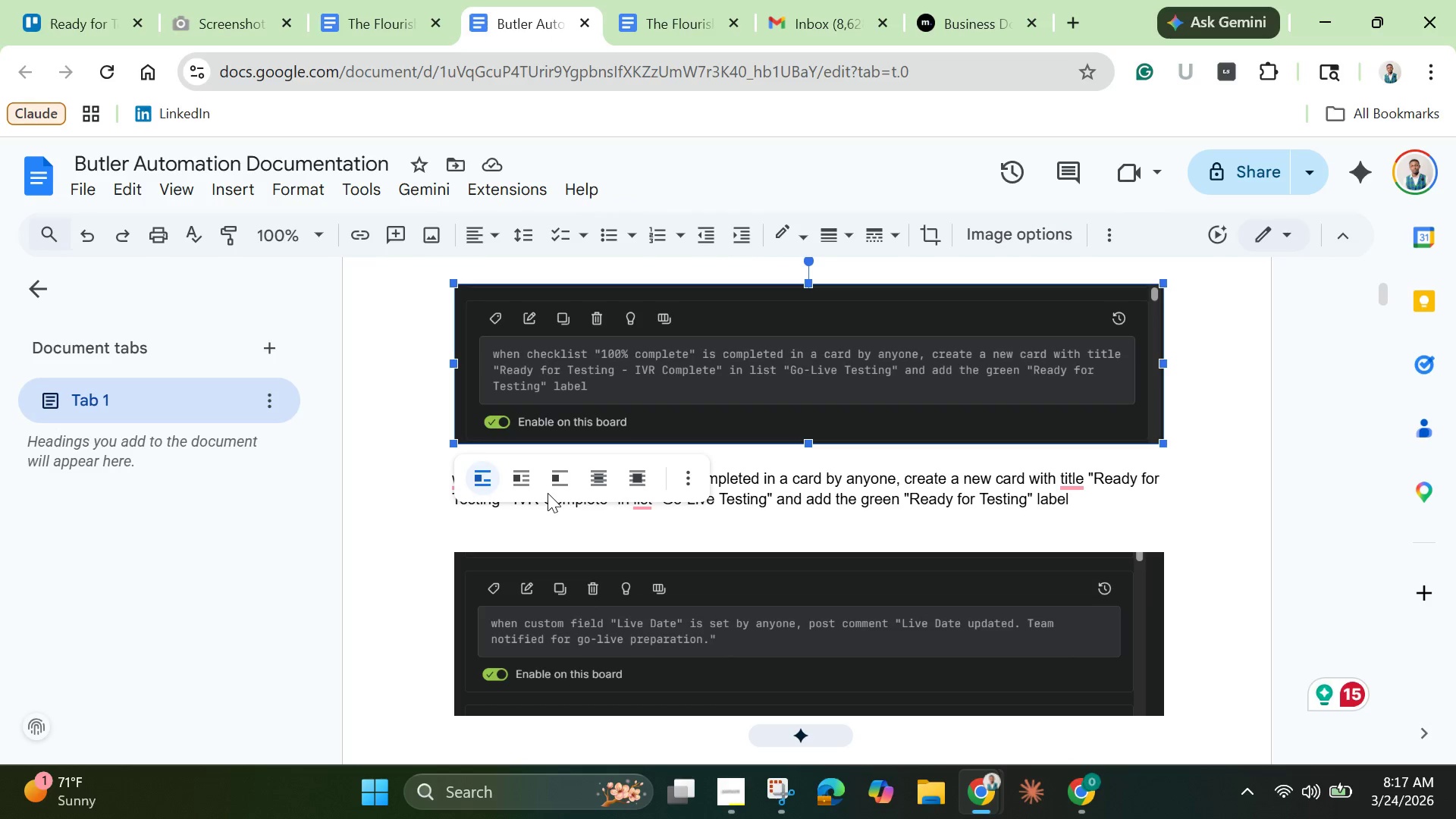 
scroll: coordinate [645, 606], scroll_direction: down, amount: 39.0
 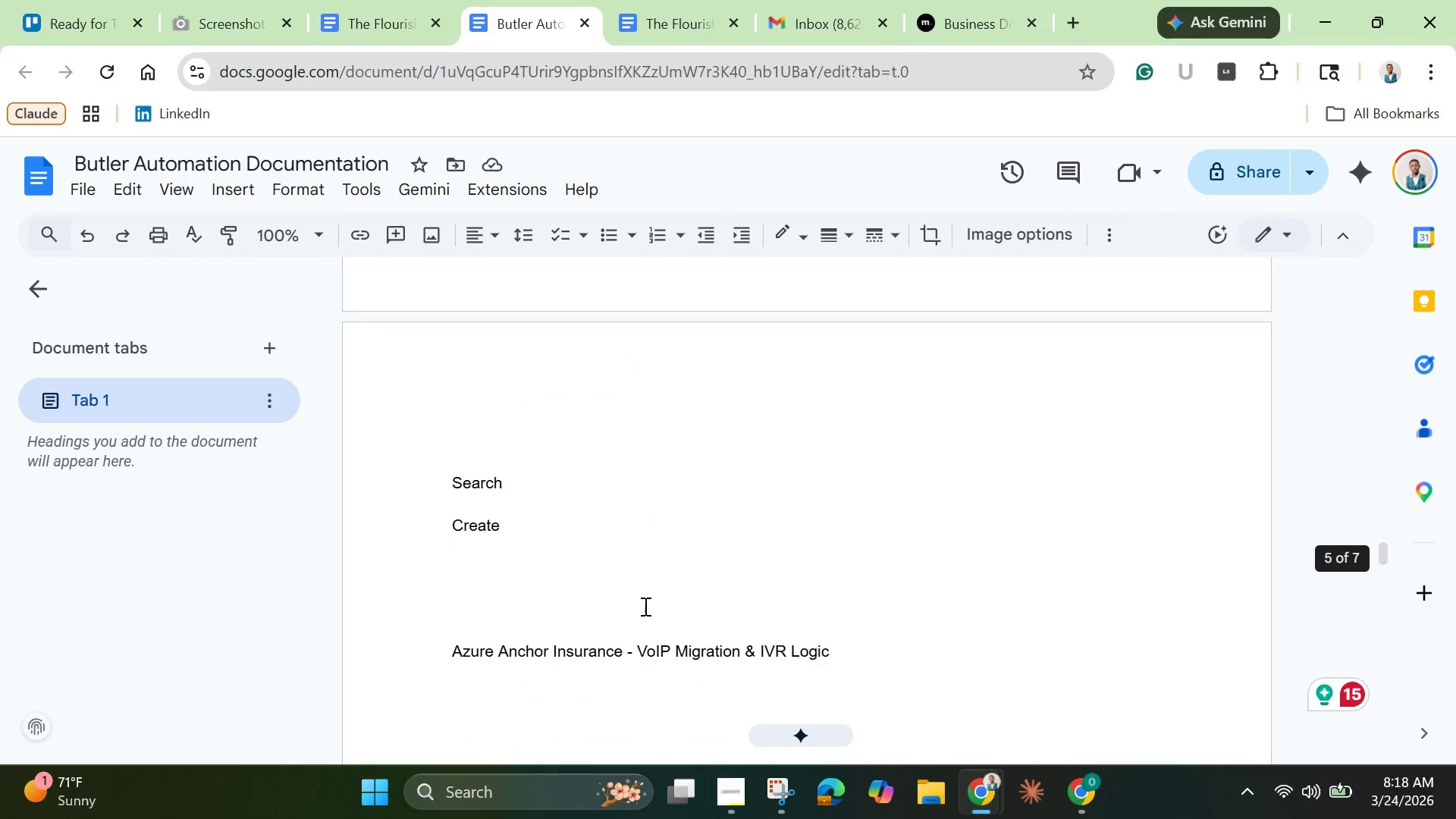 
scroll: coordinate [644, 606], scroll_direction: up, amount: 3.0
 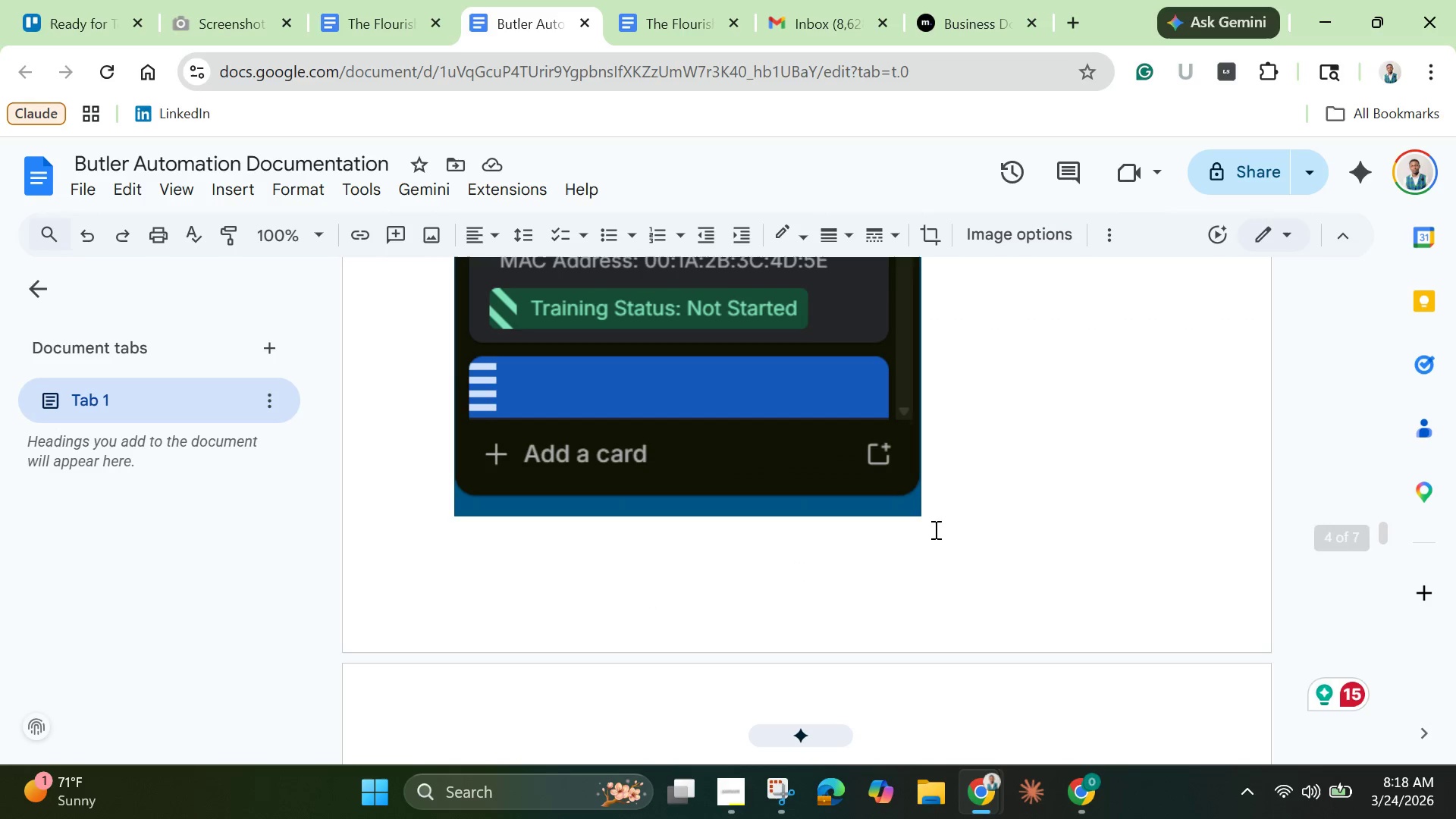 
left_click([951, 508])
 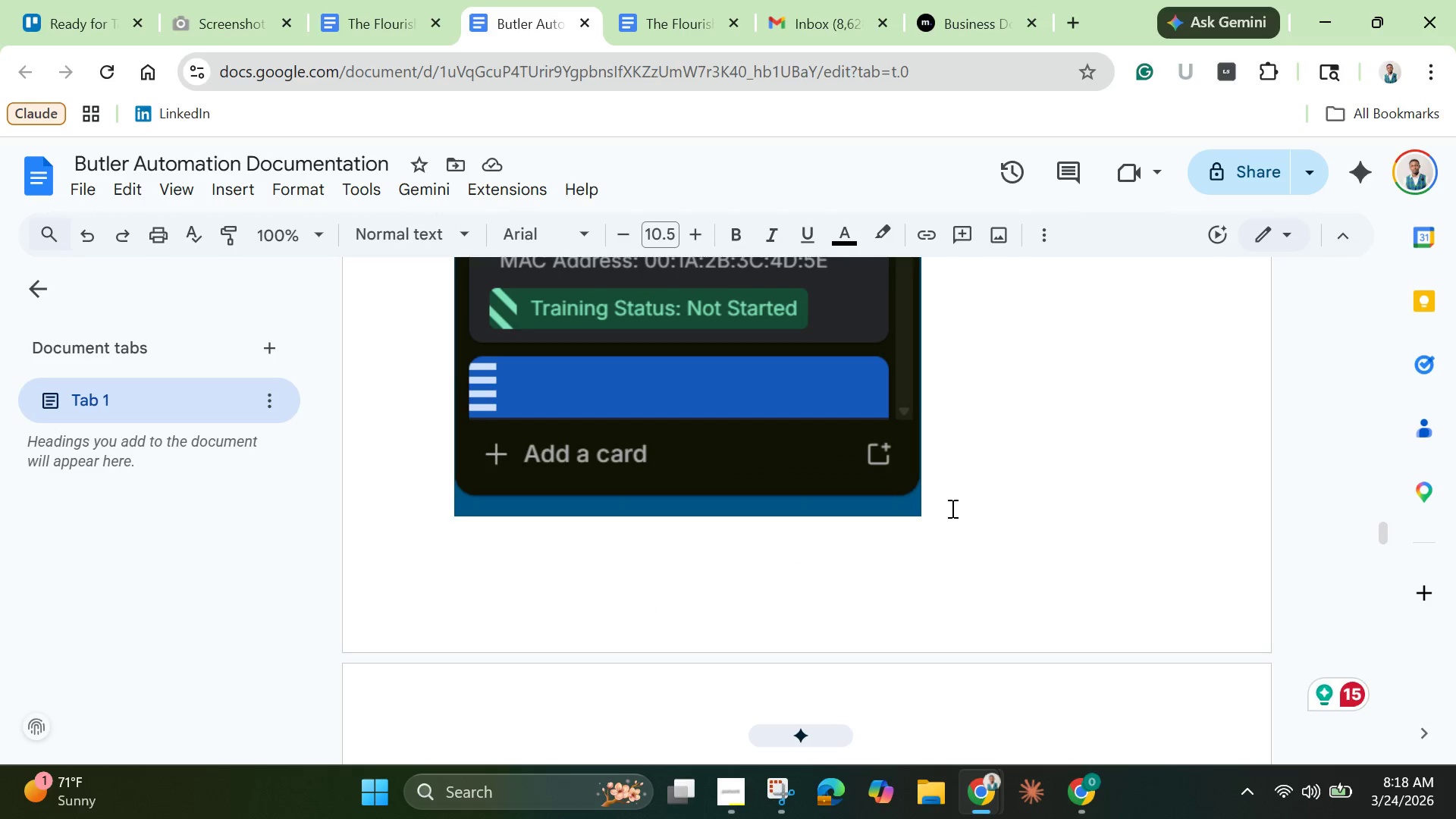 
key(Enter)
 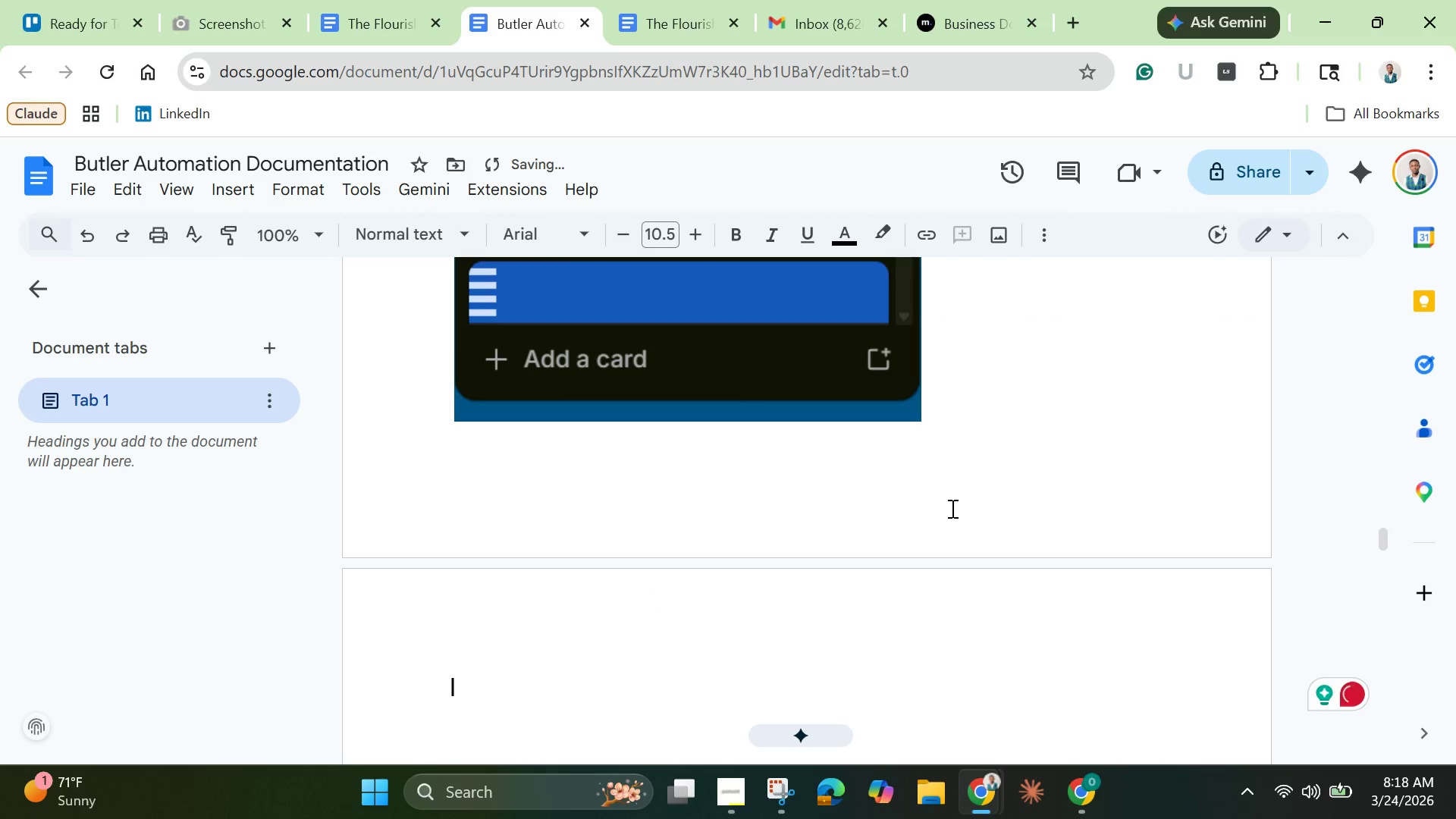 
key(Control+V)
 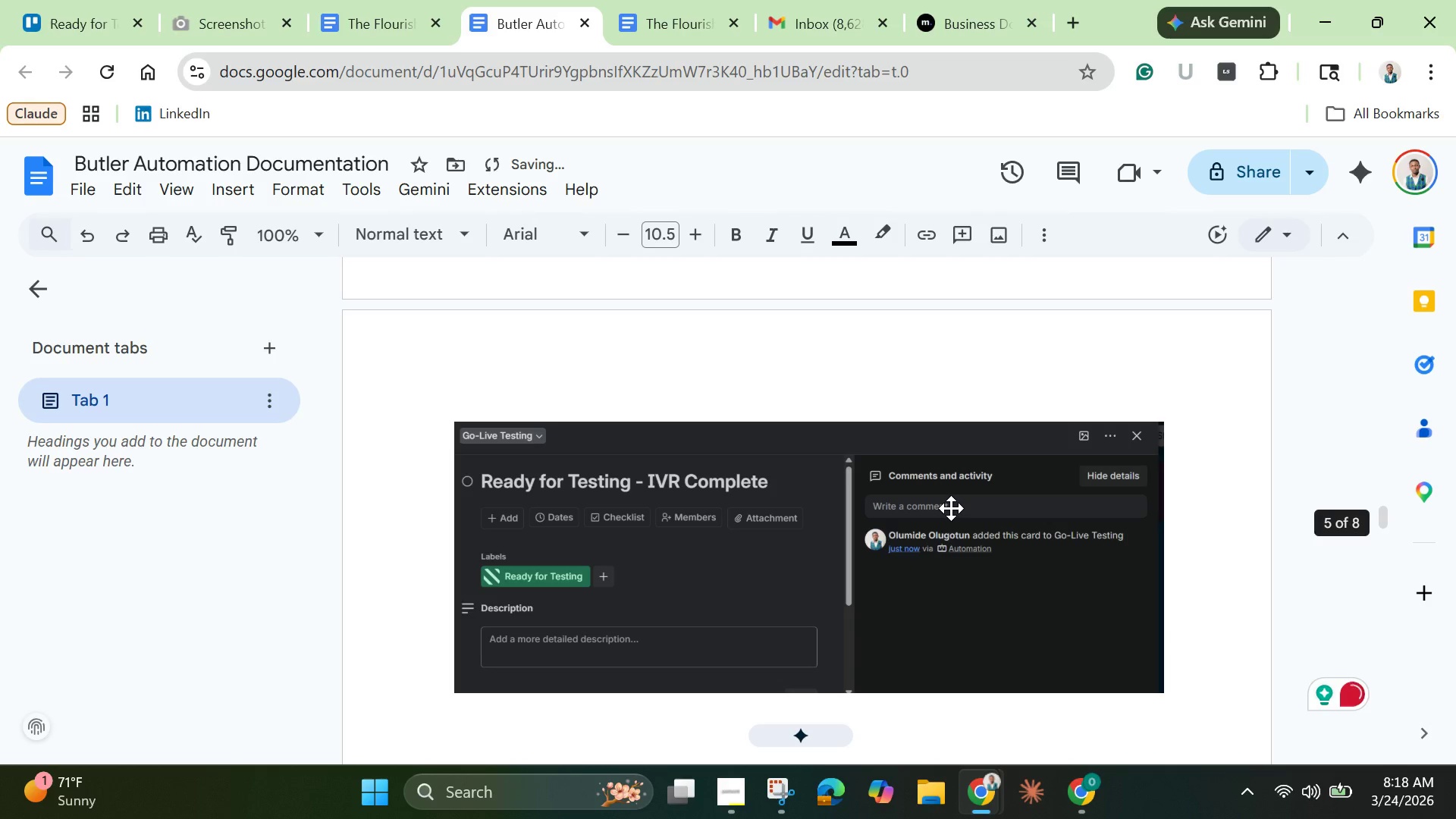 
key(Enter)
 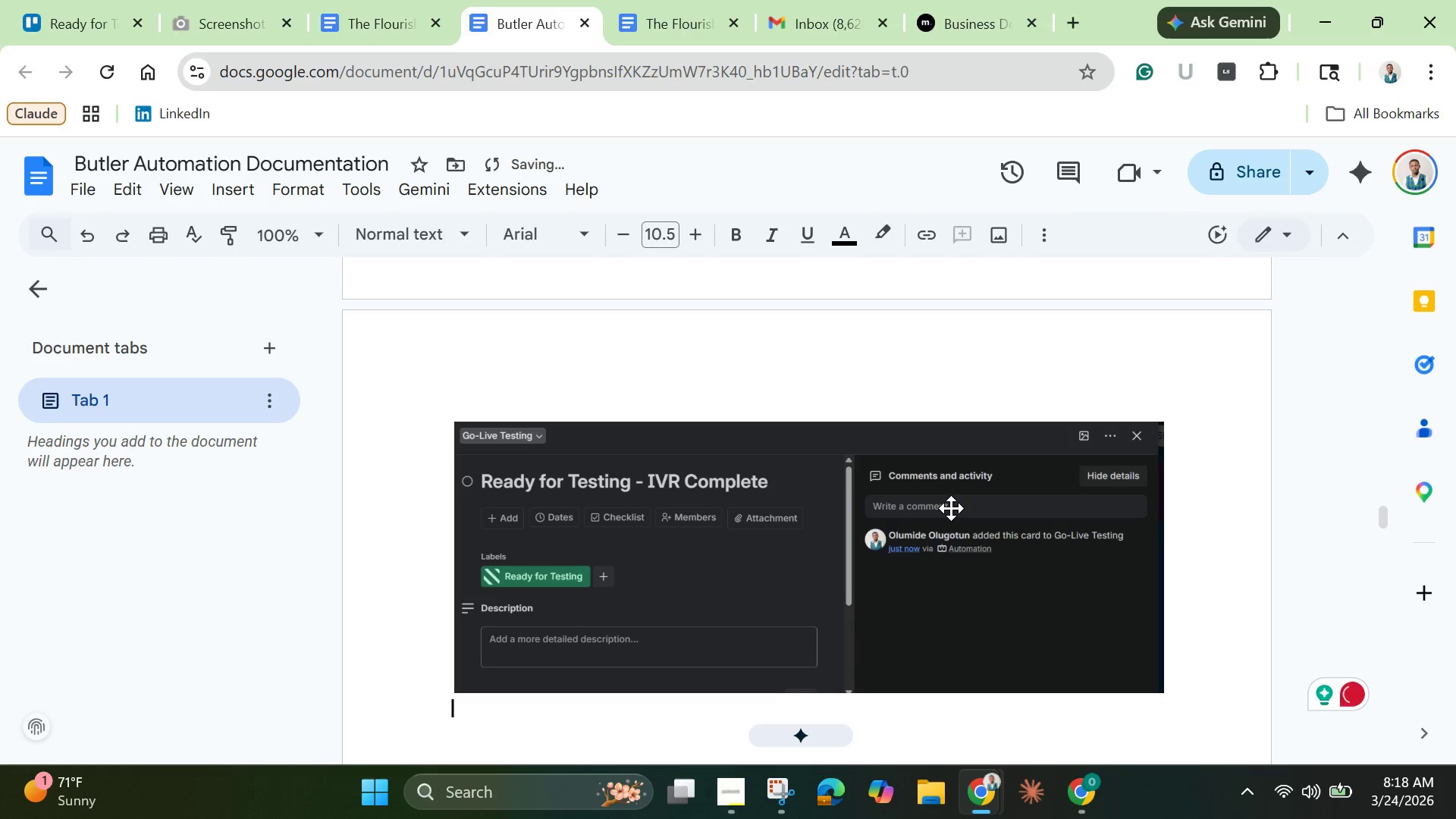 
key(Enter)
 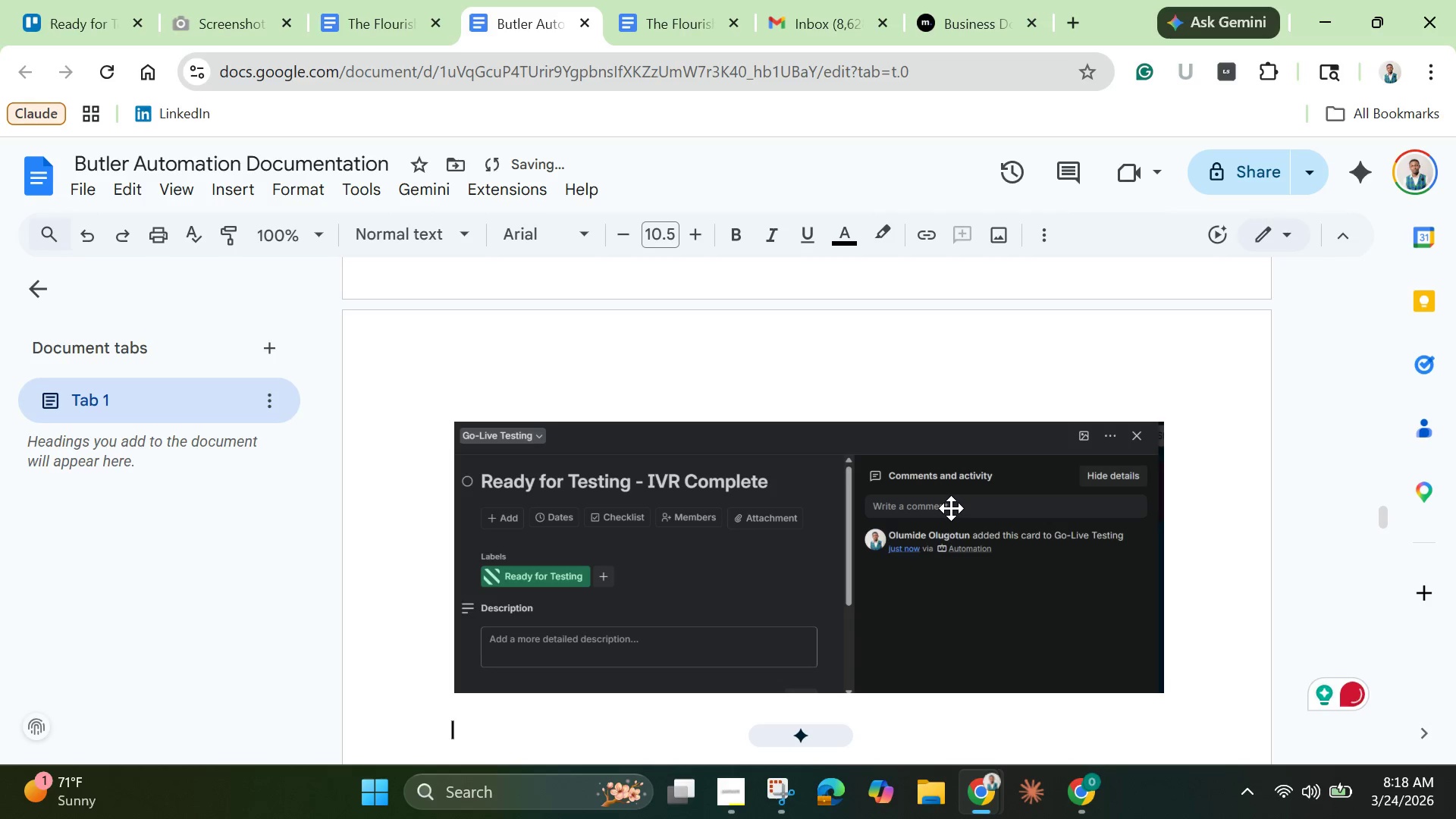 
key(Enter)
 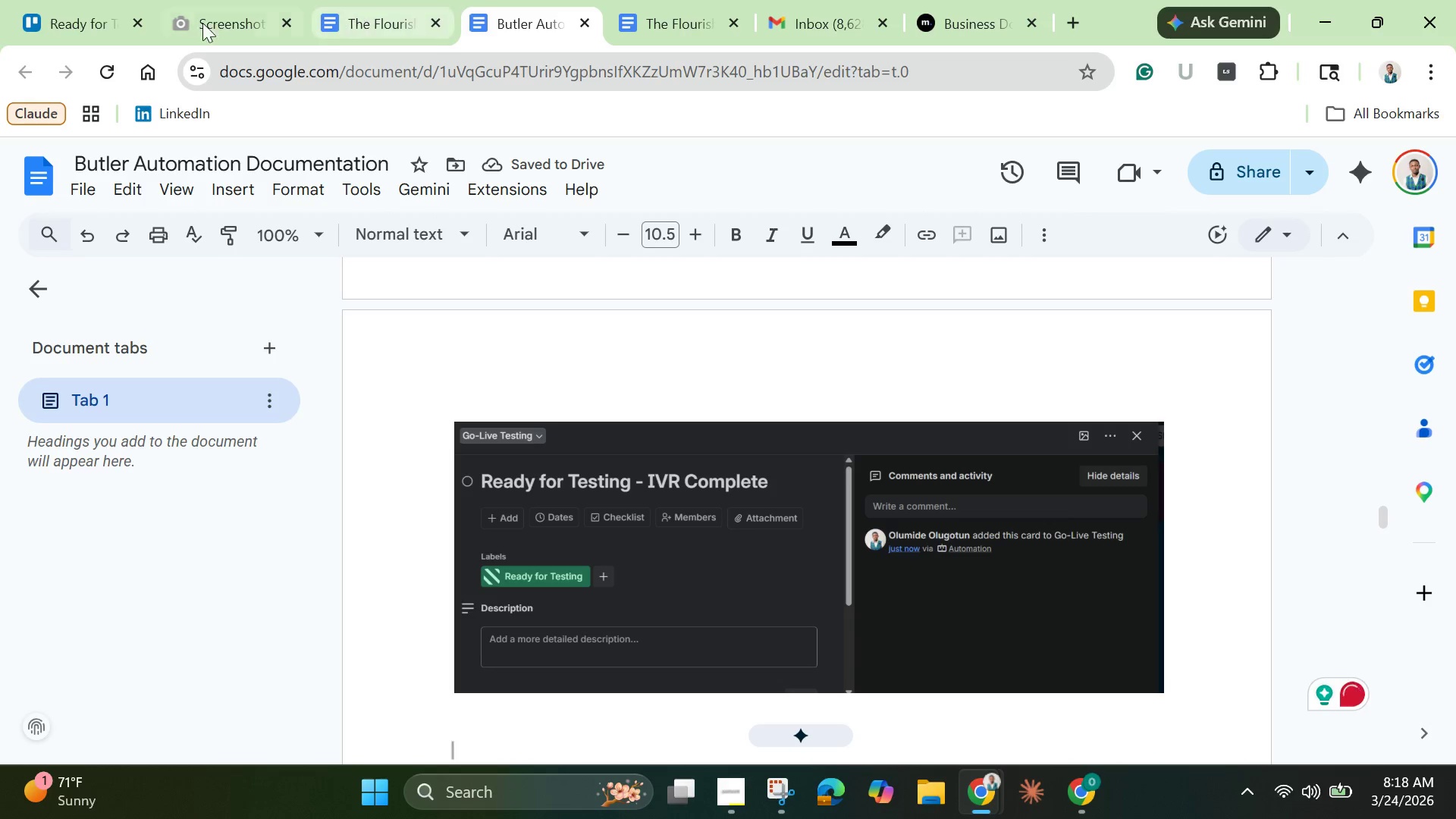 
left_click([83, 23])
 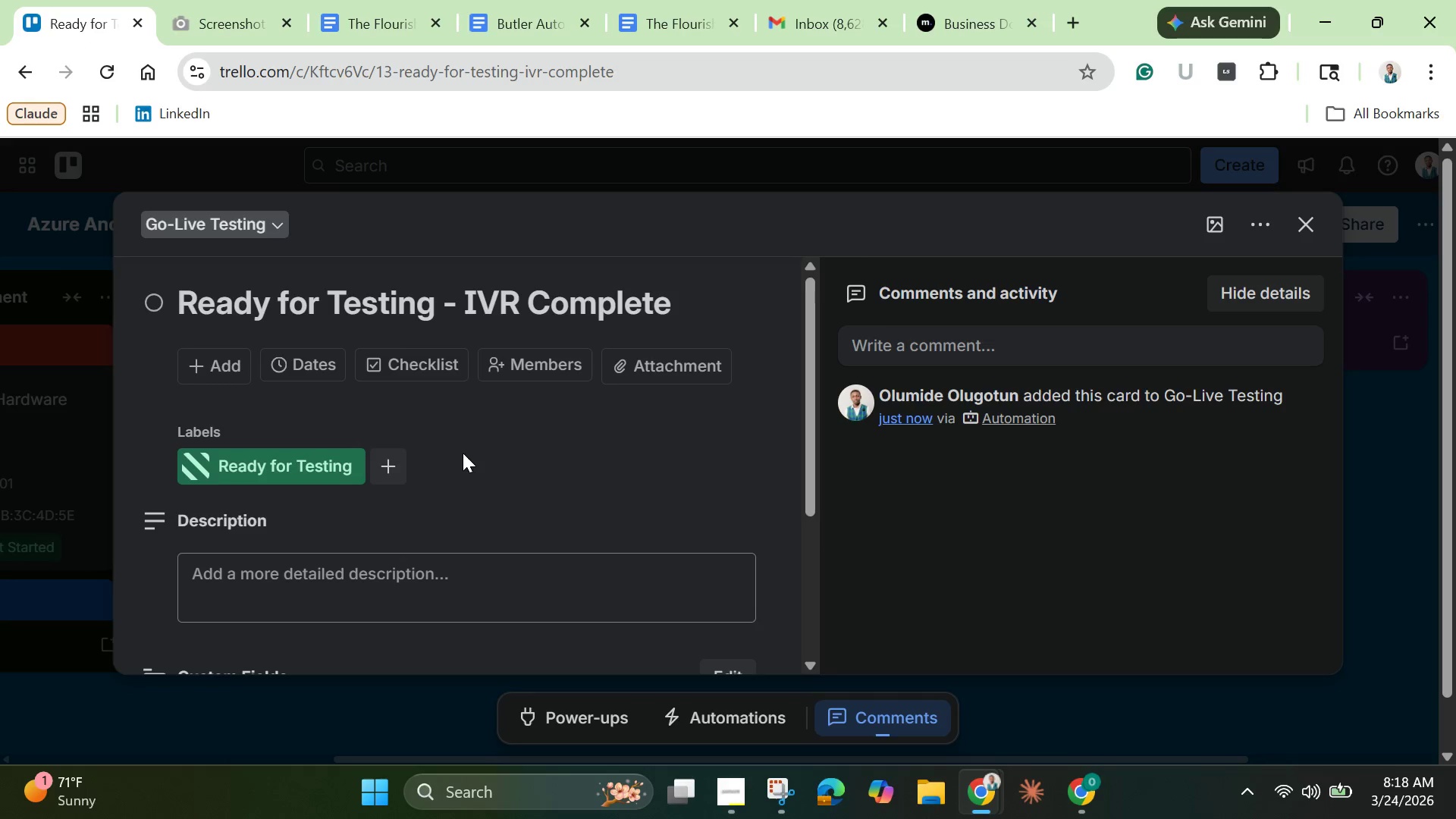 
scroll: coordinate [463, 454], scroll_direction: down, amount: 2.0
 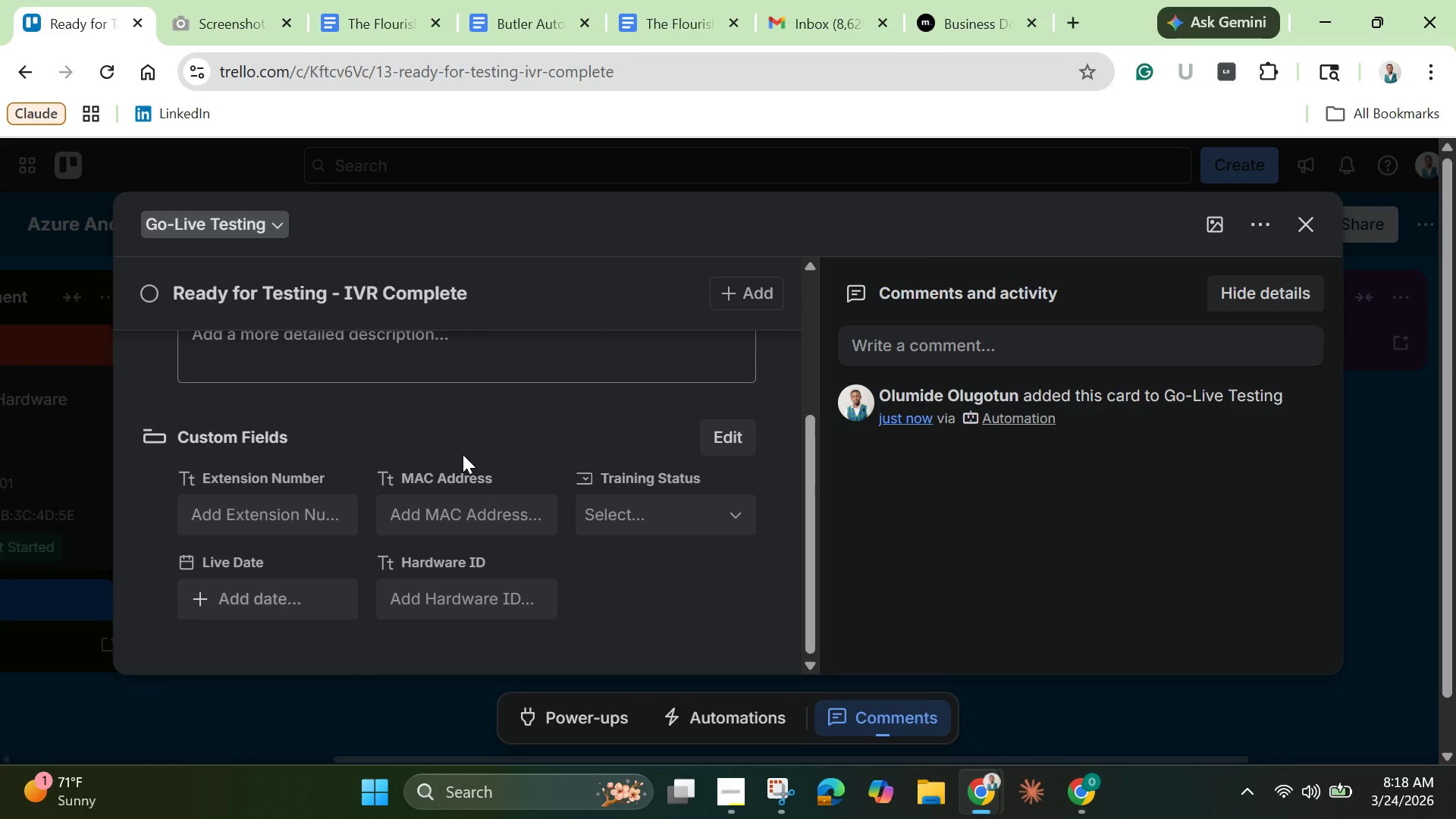 
scroll: coordinate [463, 454], scroll_direction: up, amount: 2.0
 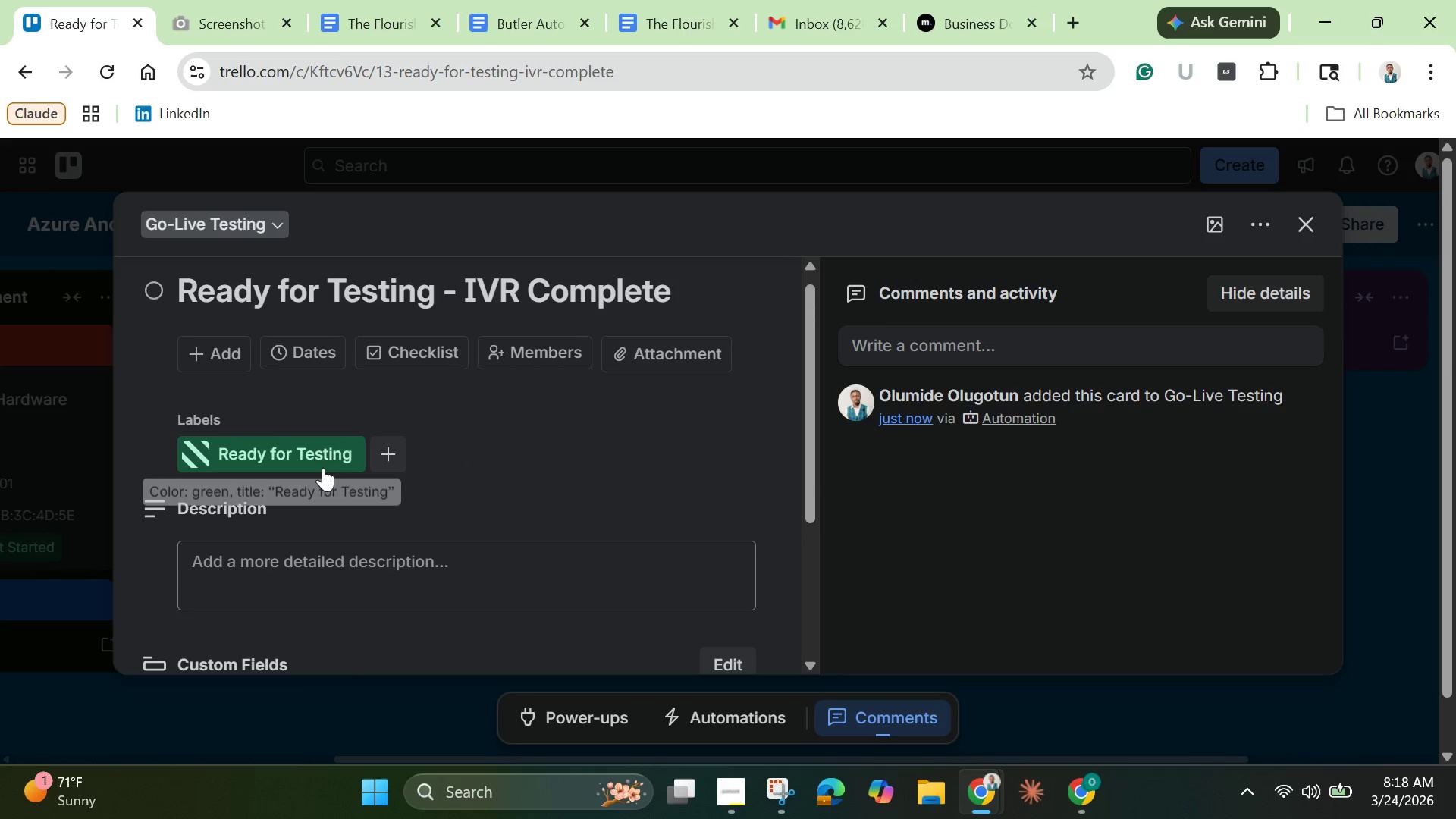 
wait(10.08)
 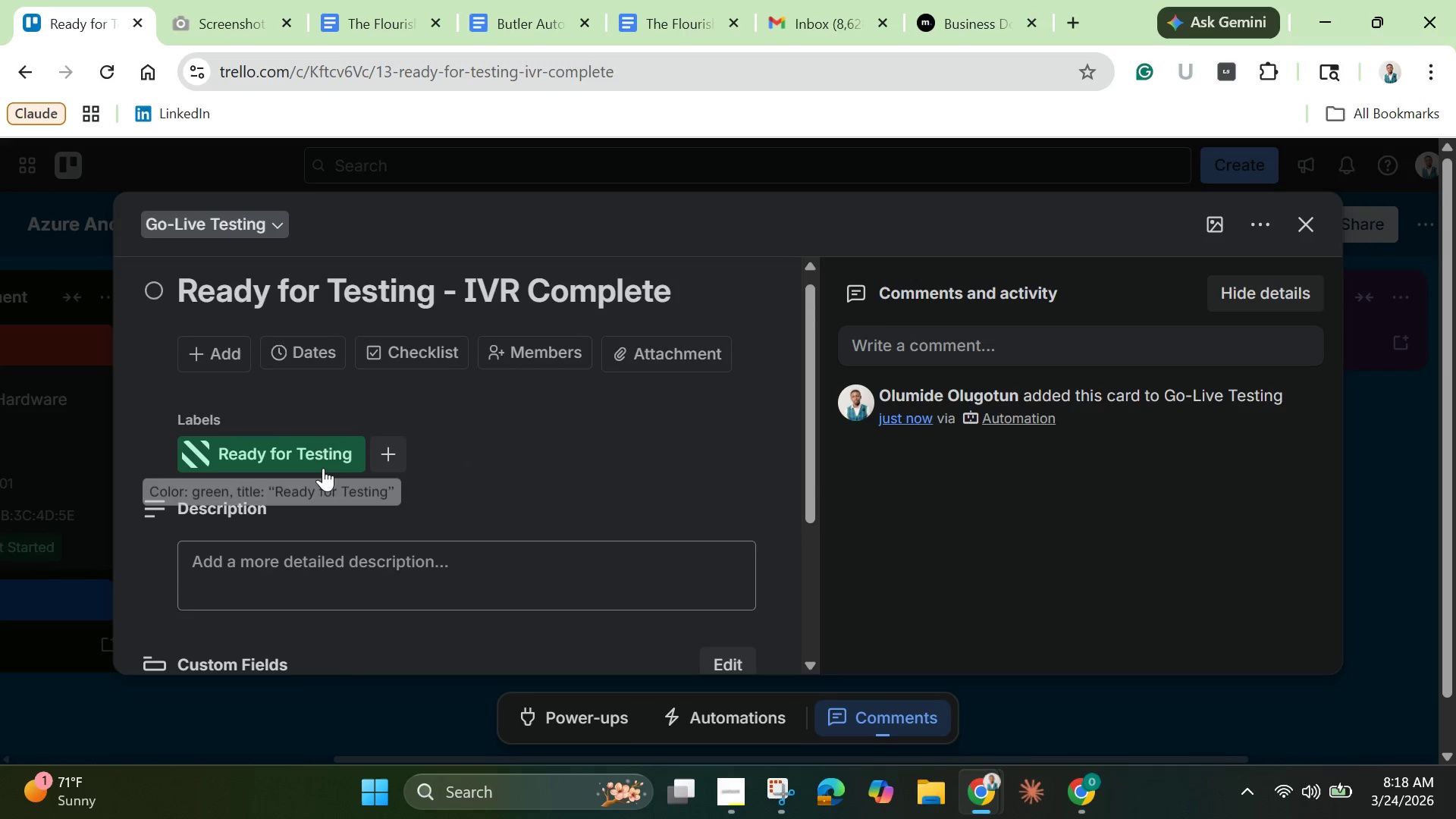 
left_click([152, 391])
 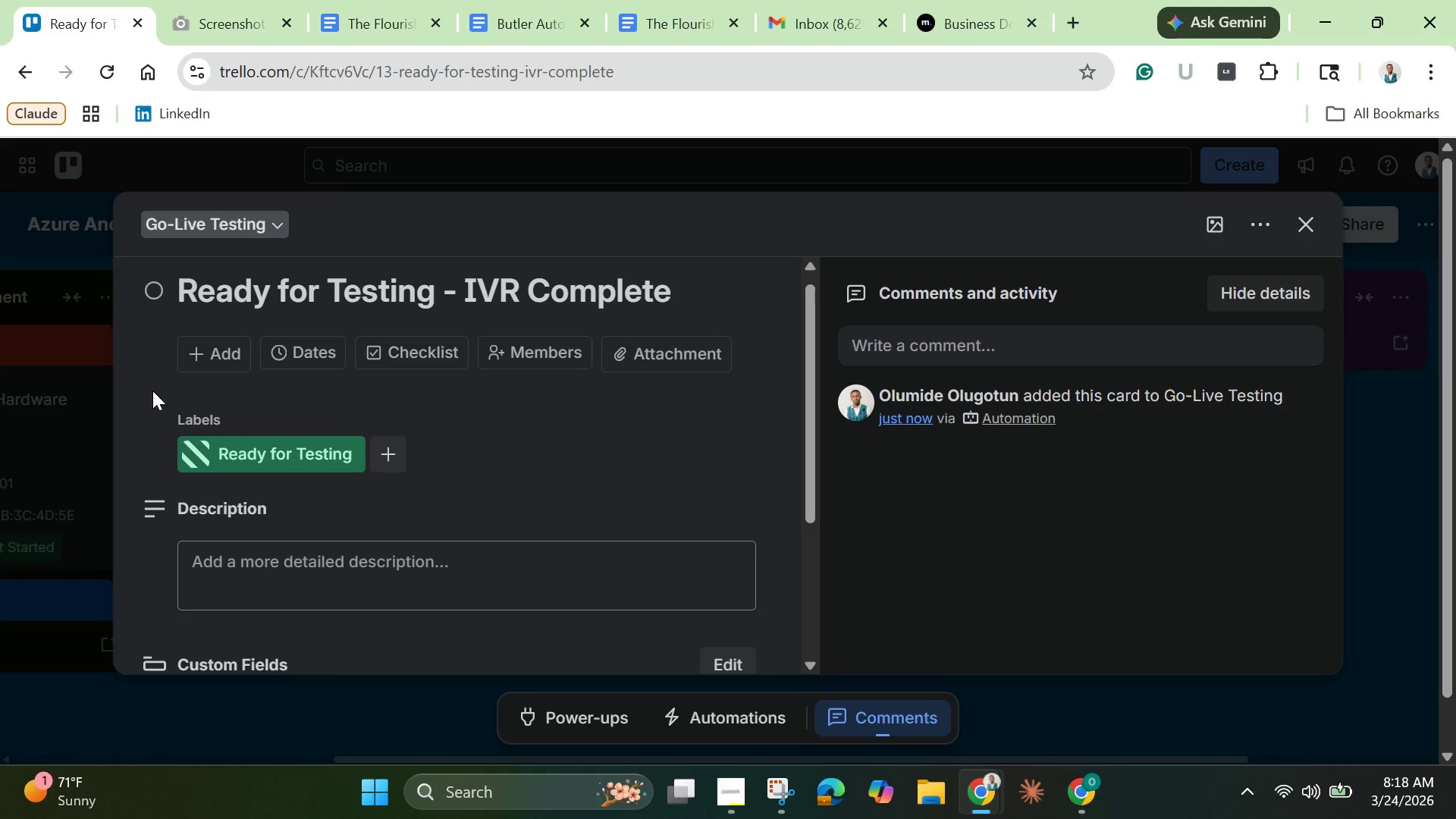 
key(Control+A)
 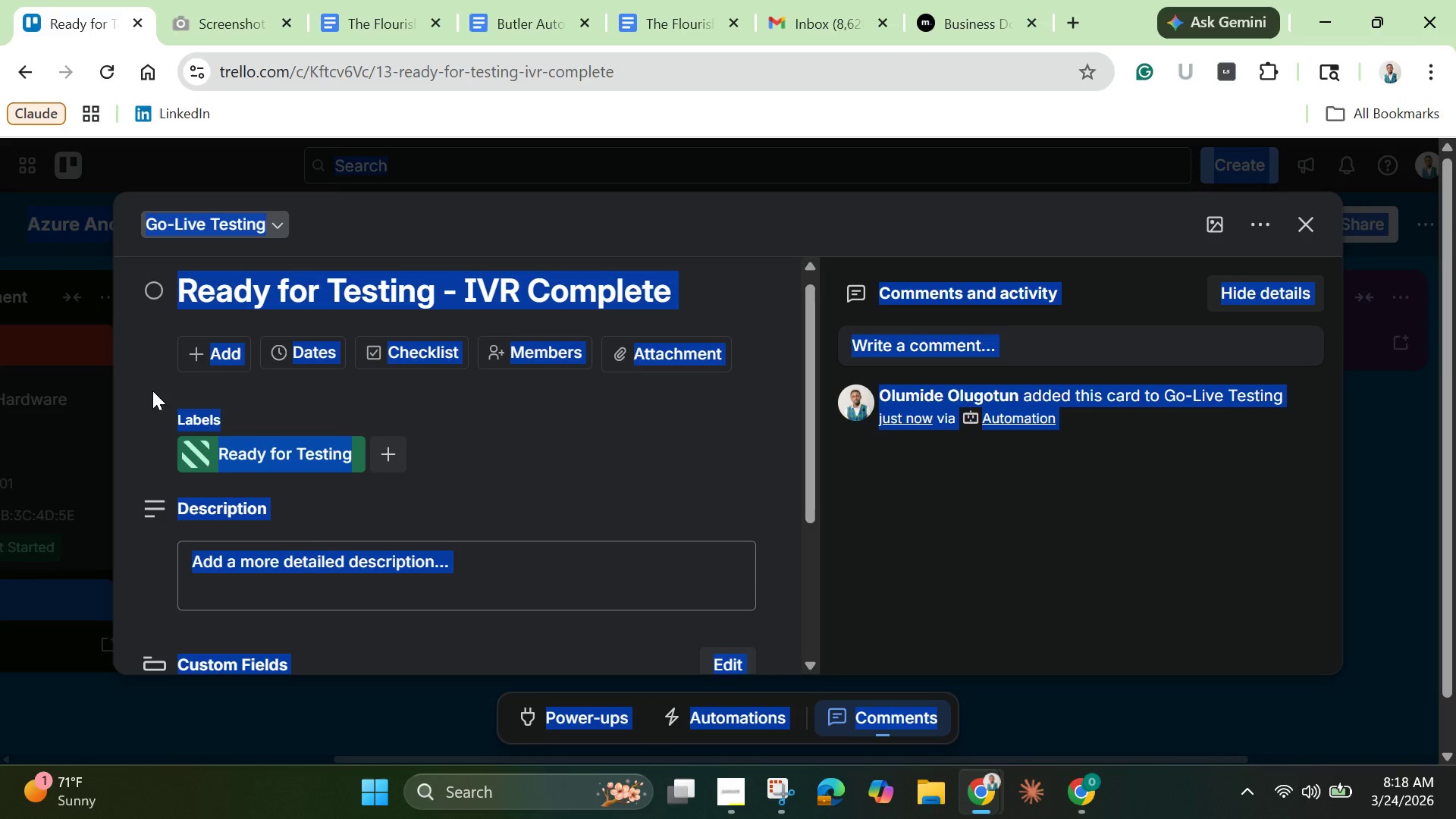 
key(Control+C)
 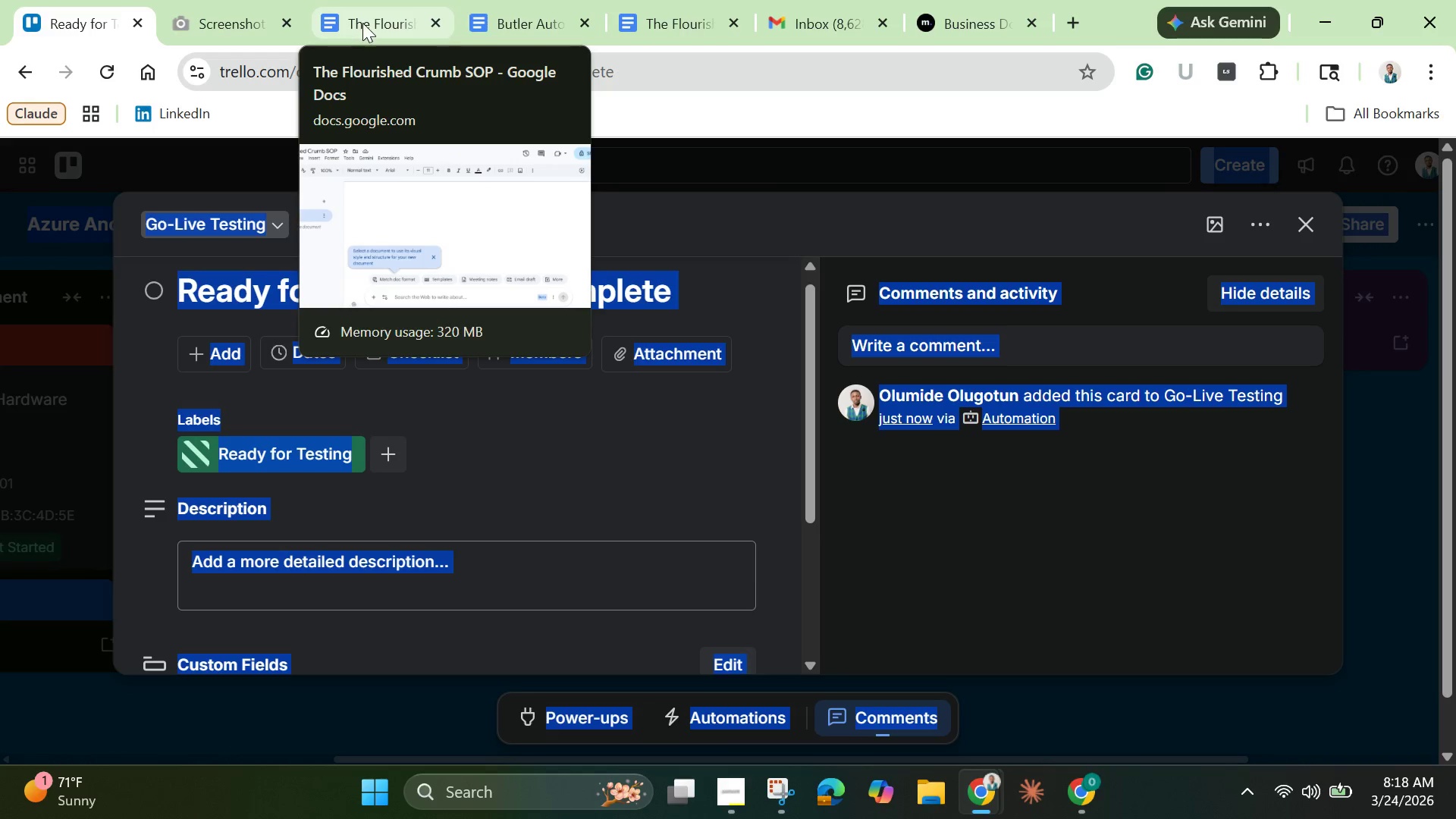 
wait(5.42)
 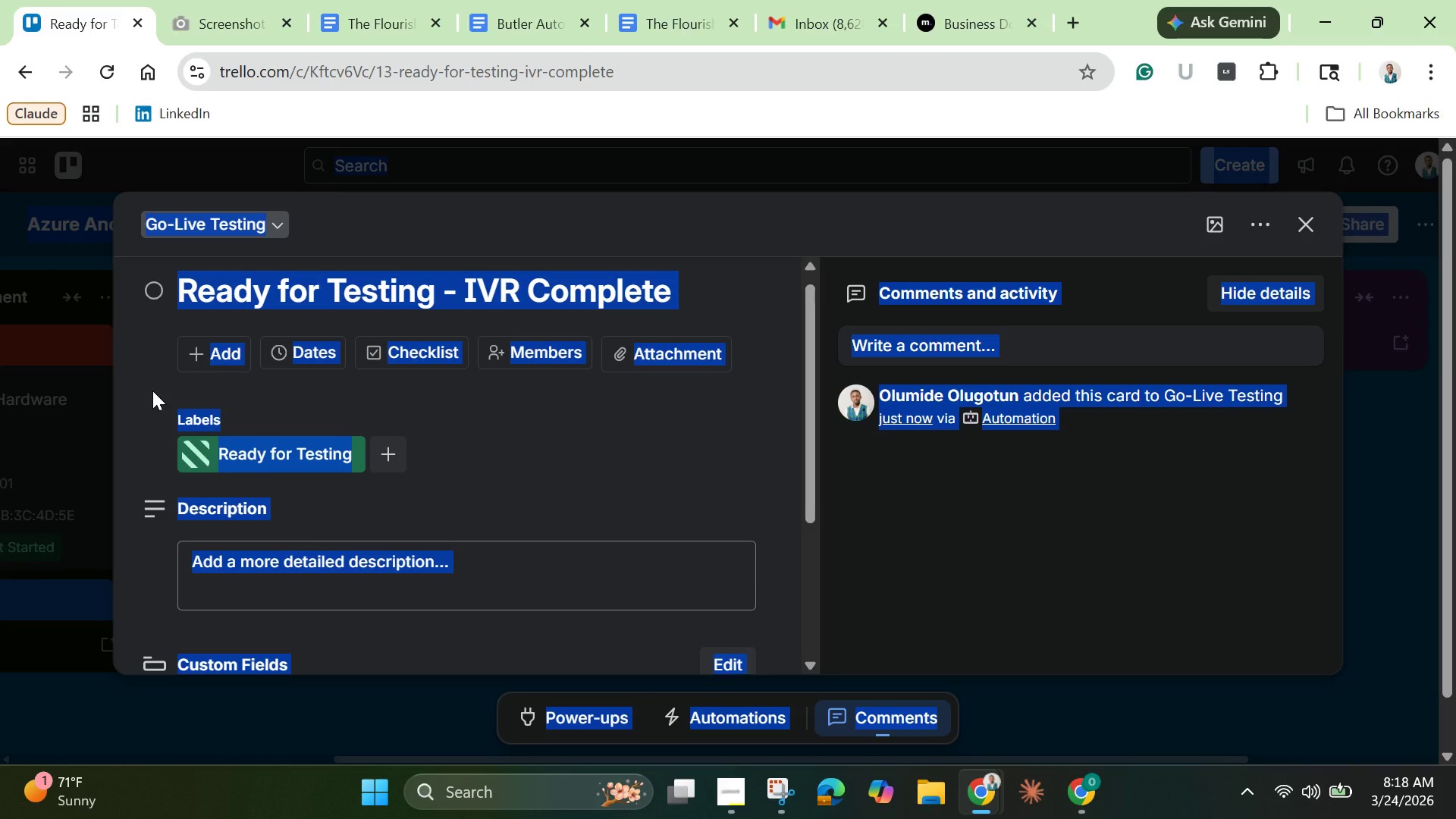 
left_click([562, 27])
 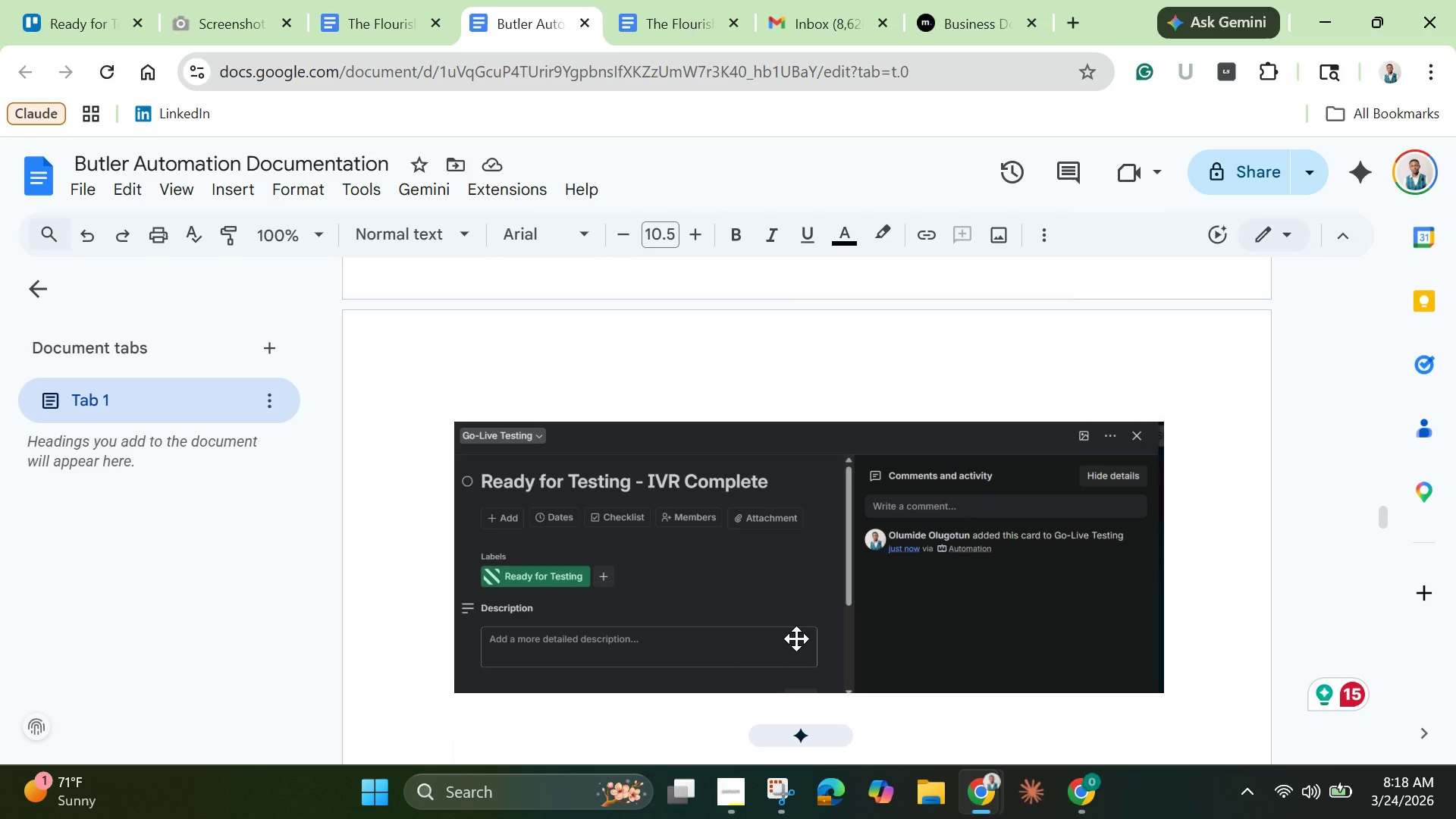 
scroll: coordinate [796, 639], scroll_direction: down, amount: 3.0
 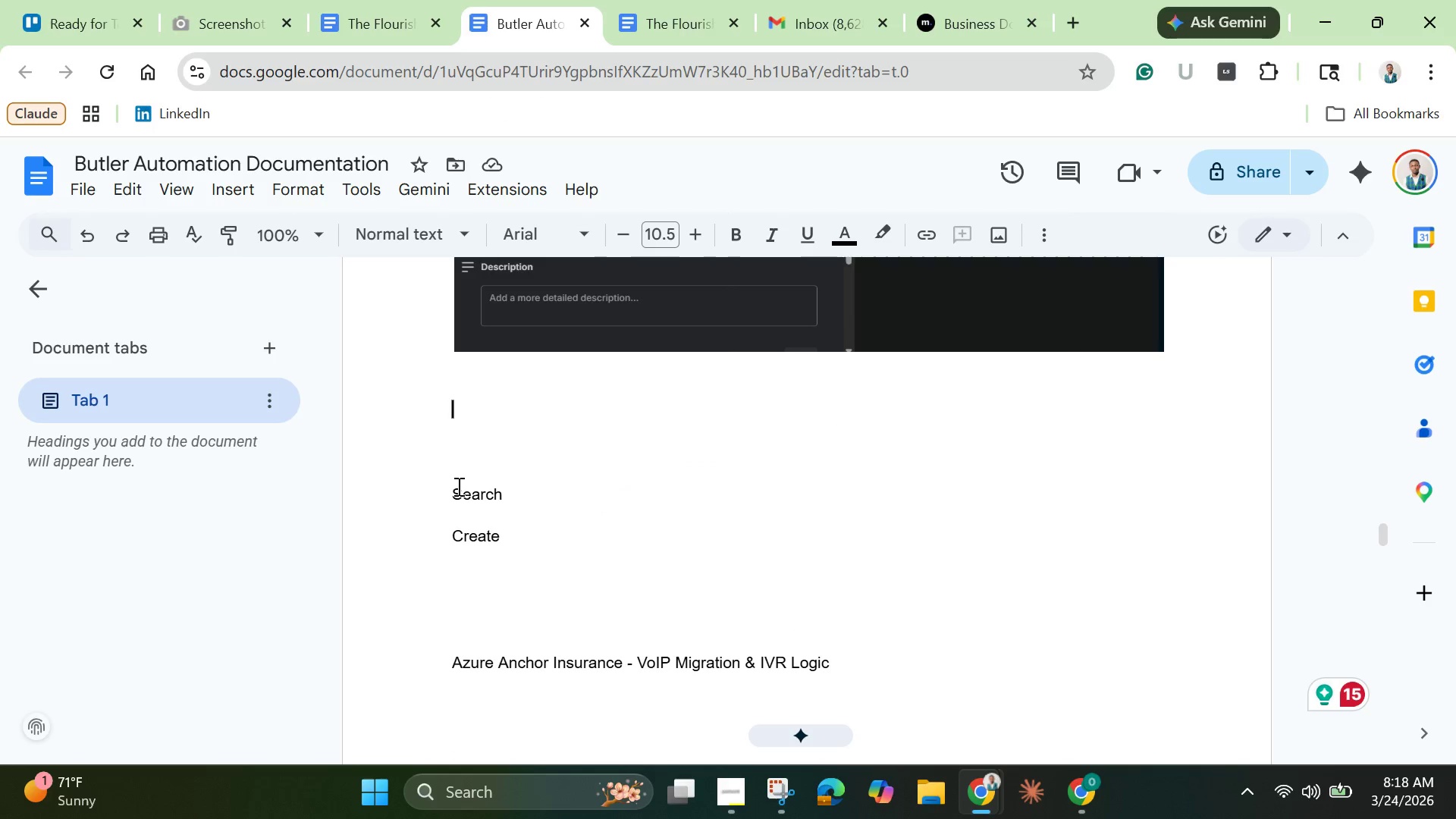 
left_click_drag(start_coordinate=[457, 486], to_coordinate=[1045, 818])
 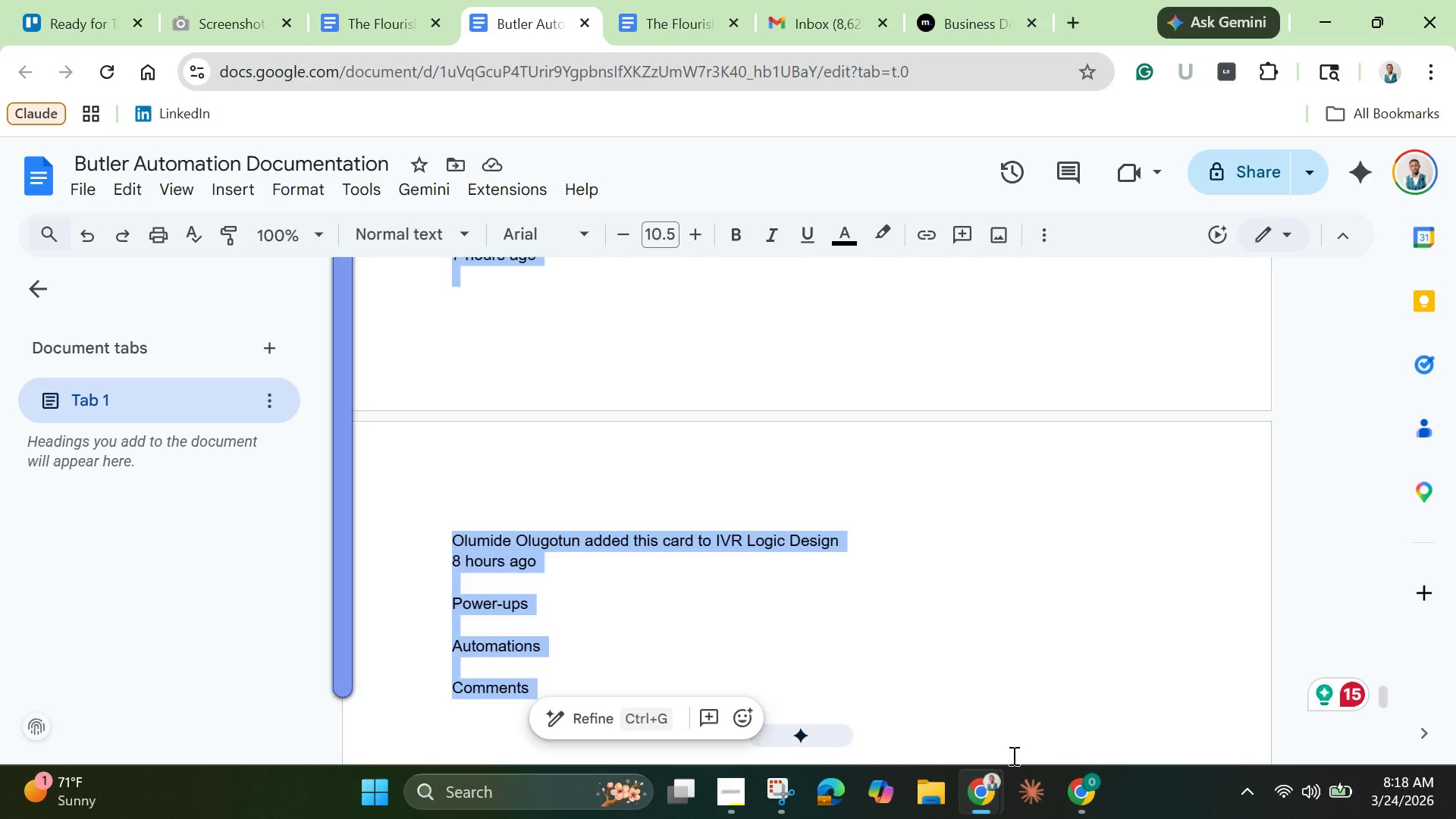 
key(Backspace)
 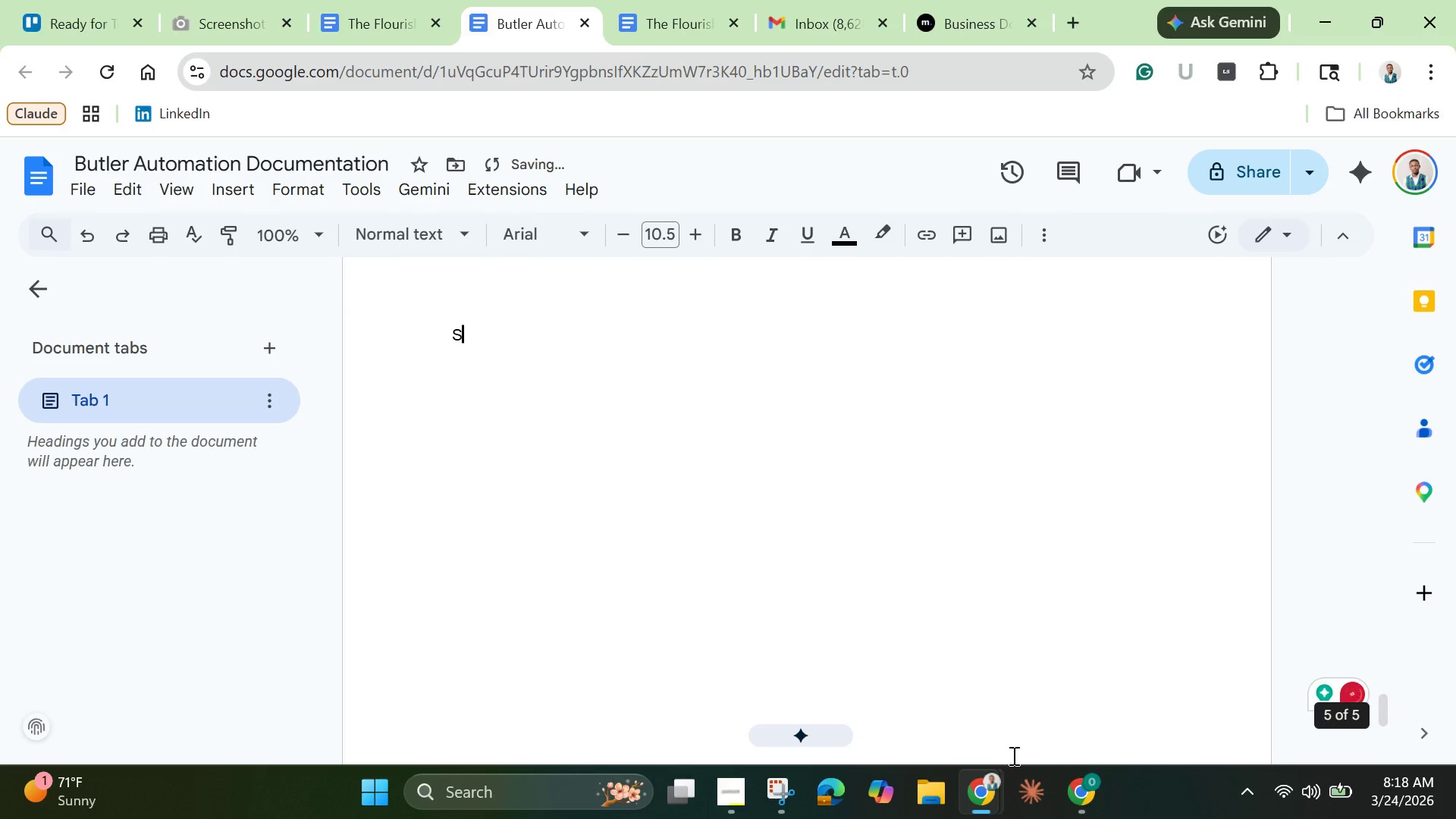 
key(Backspace)
 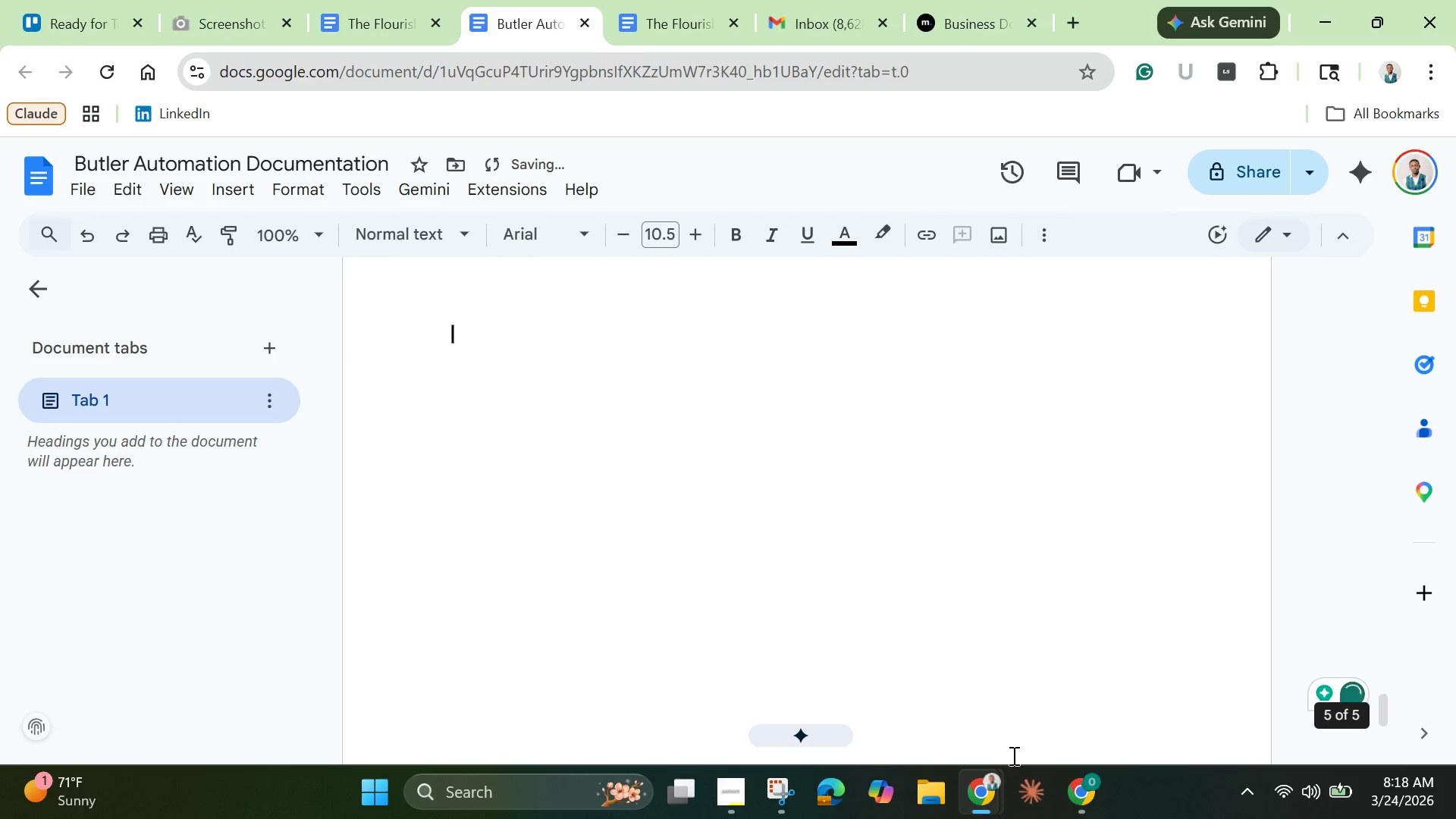 
key(Backspace)
 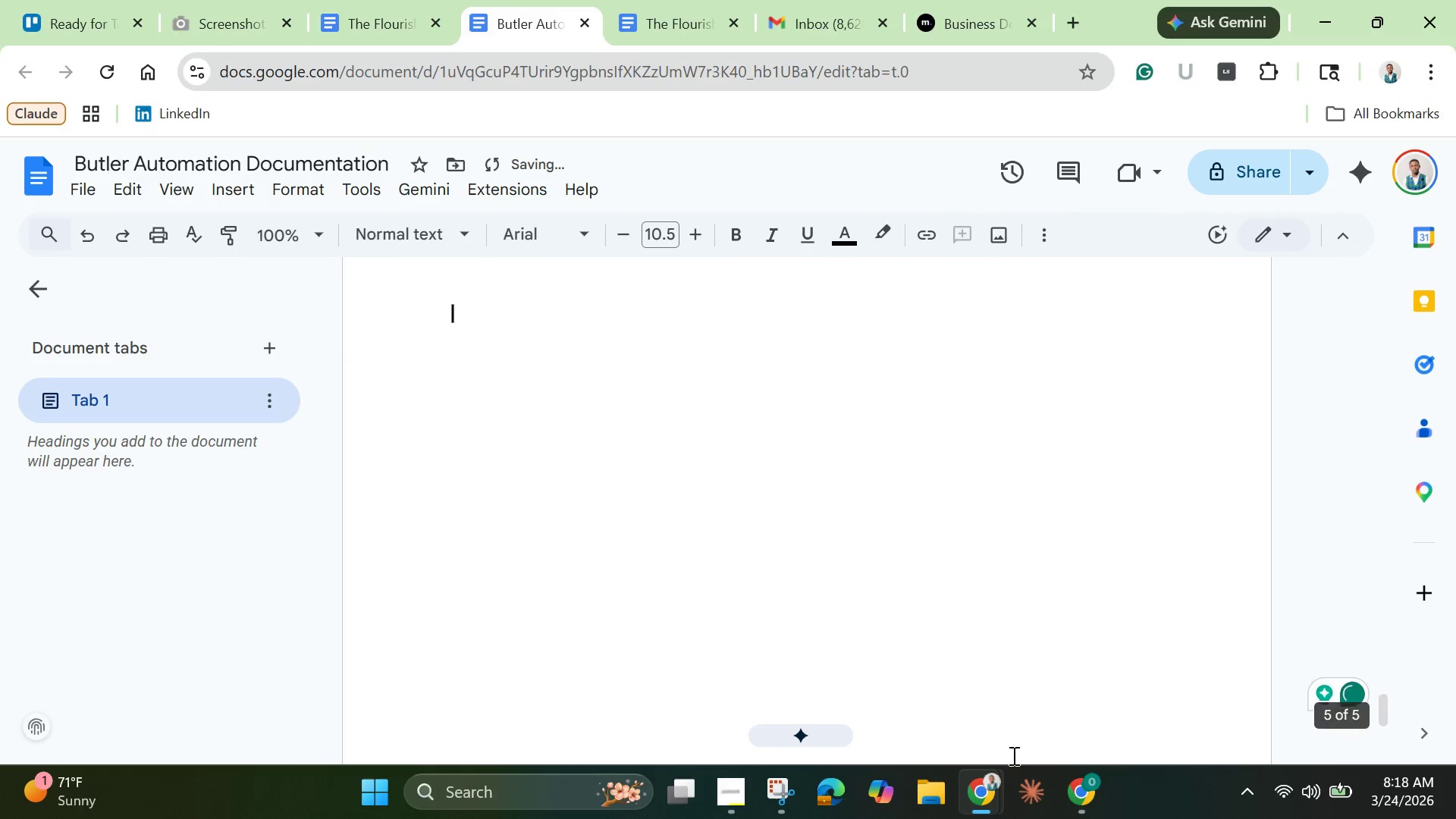 
key(Backspace)
 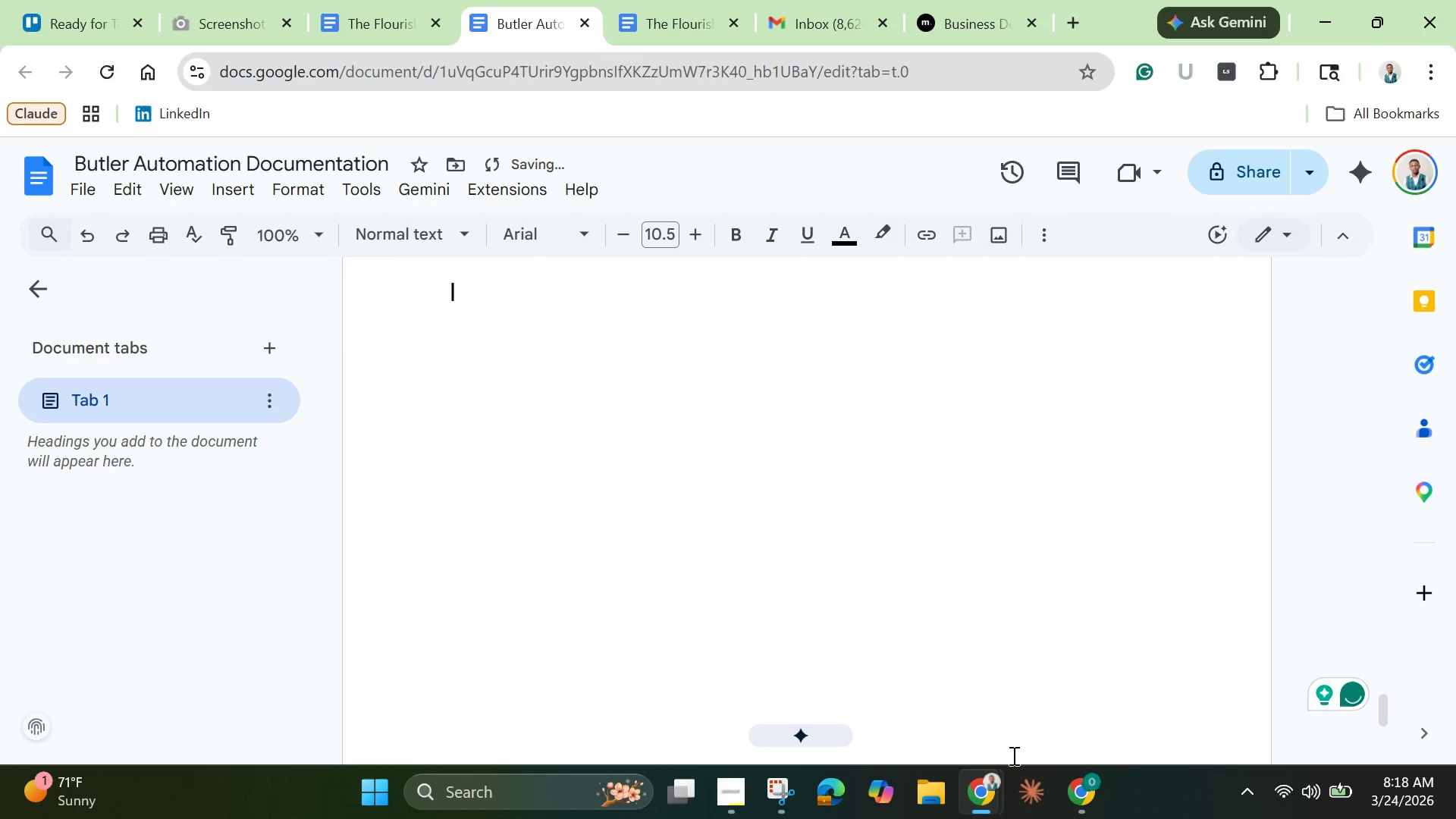 
key(Backspace)
 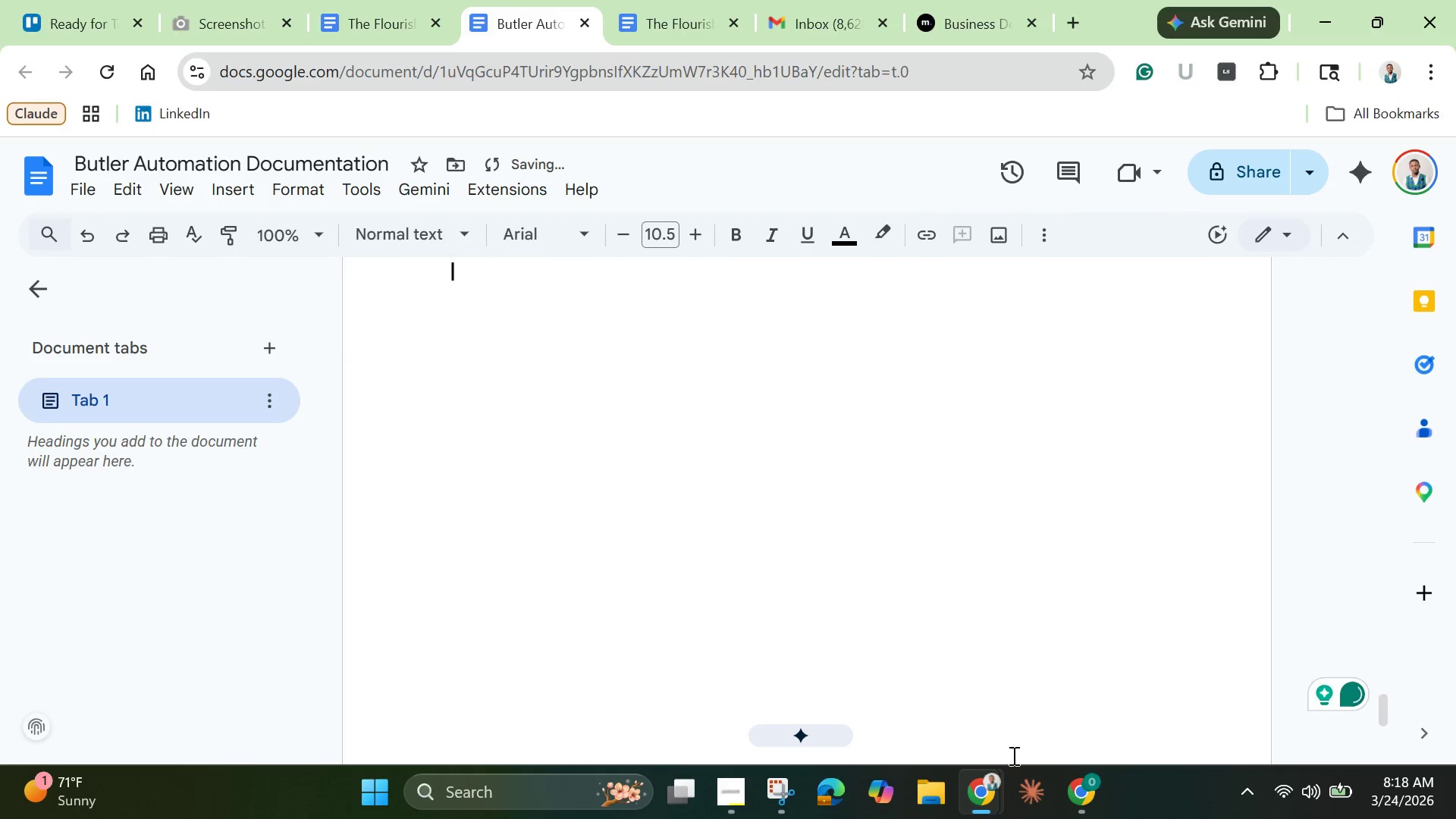 
key(Backspace)
 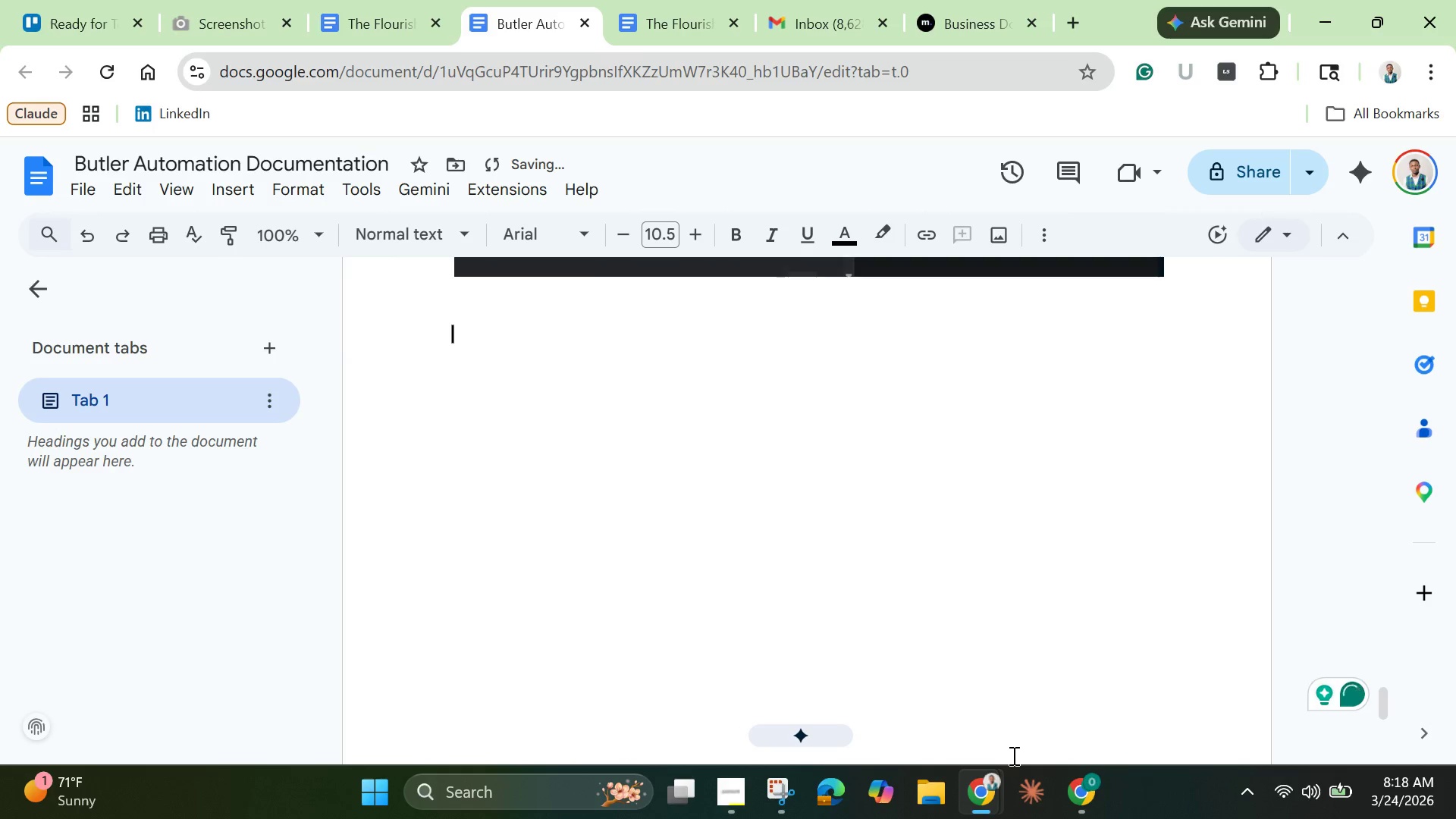 
key(Backspace)
 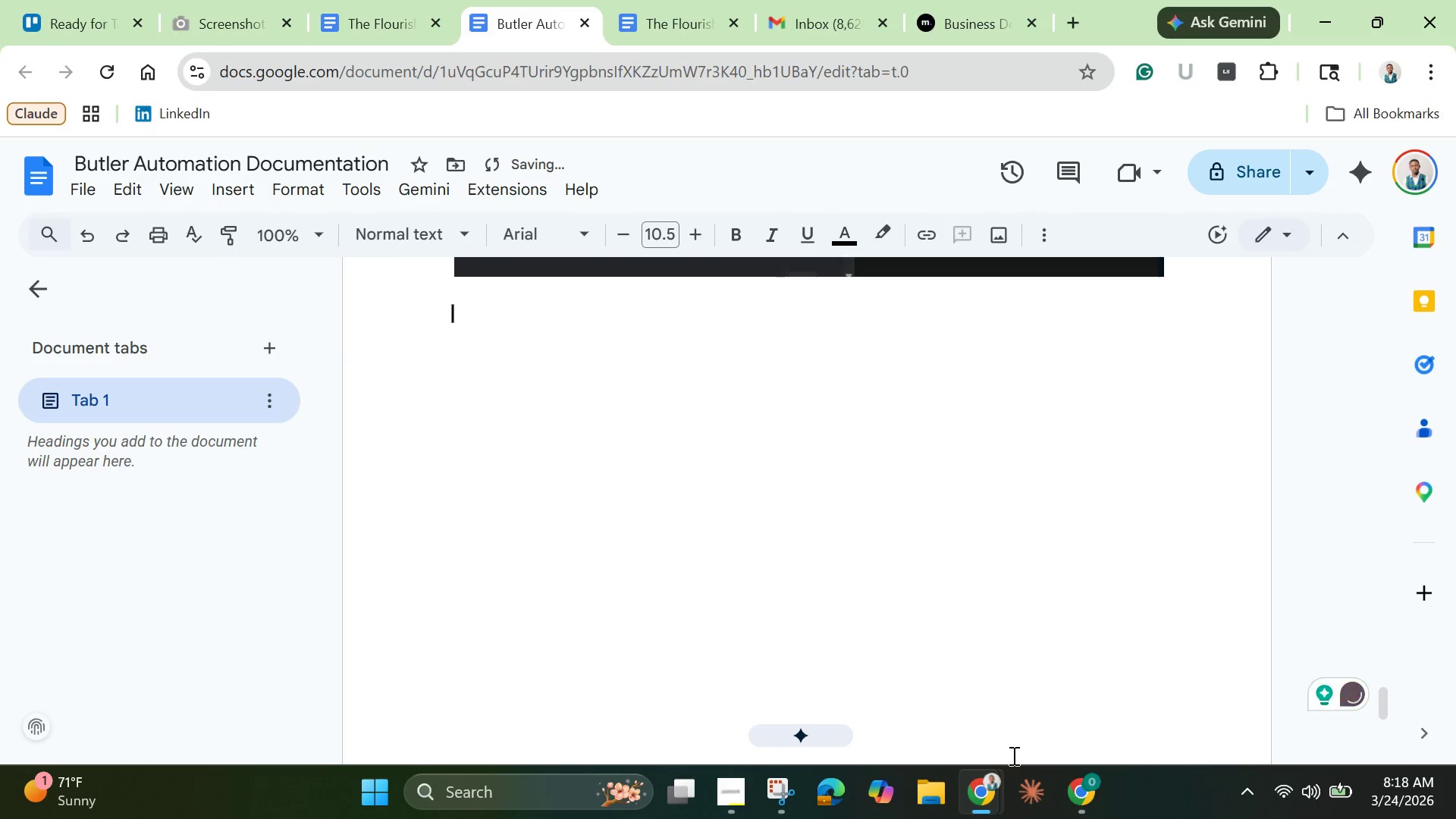 
key(Enter)
 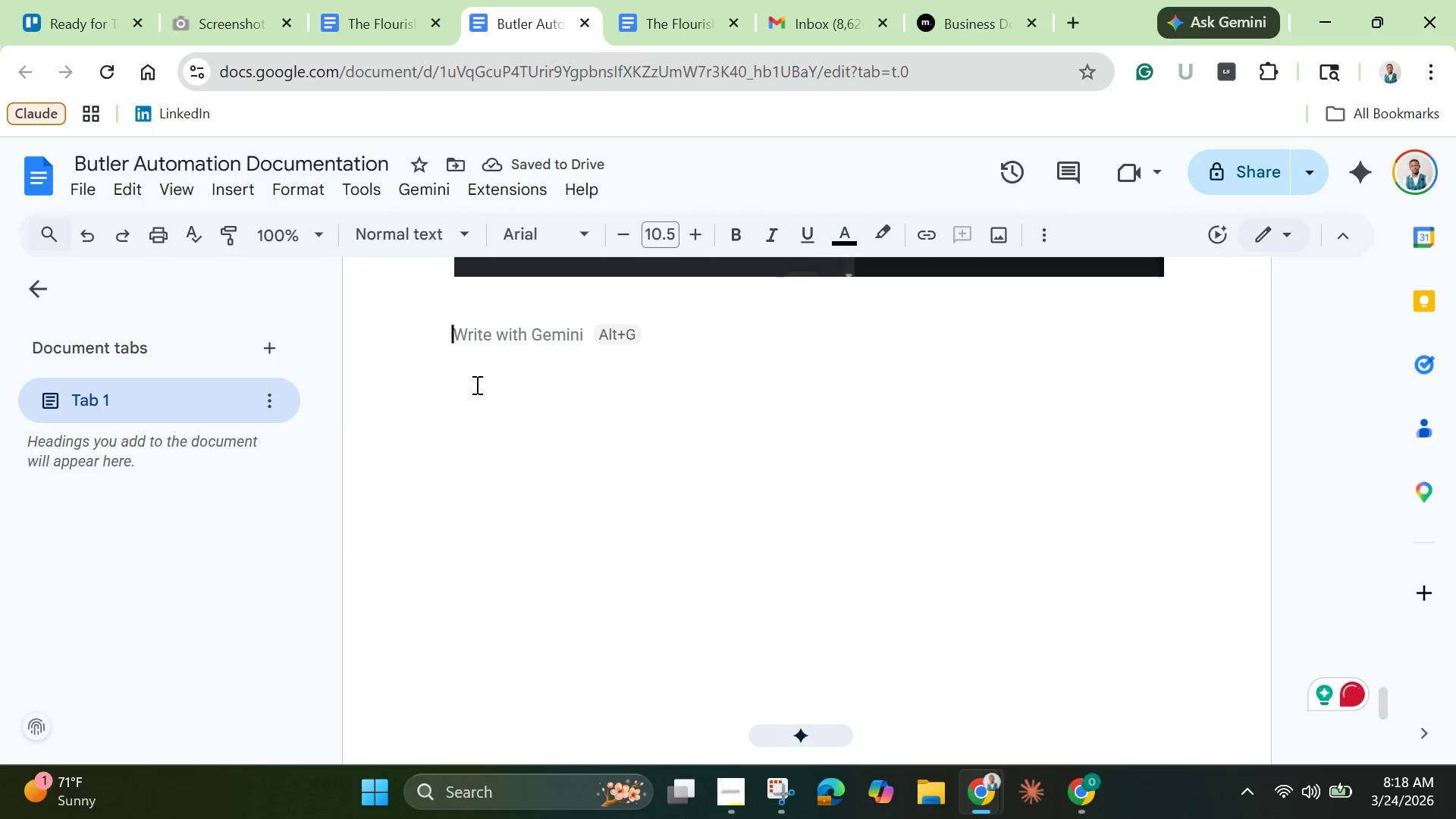 
wait(5.41)
 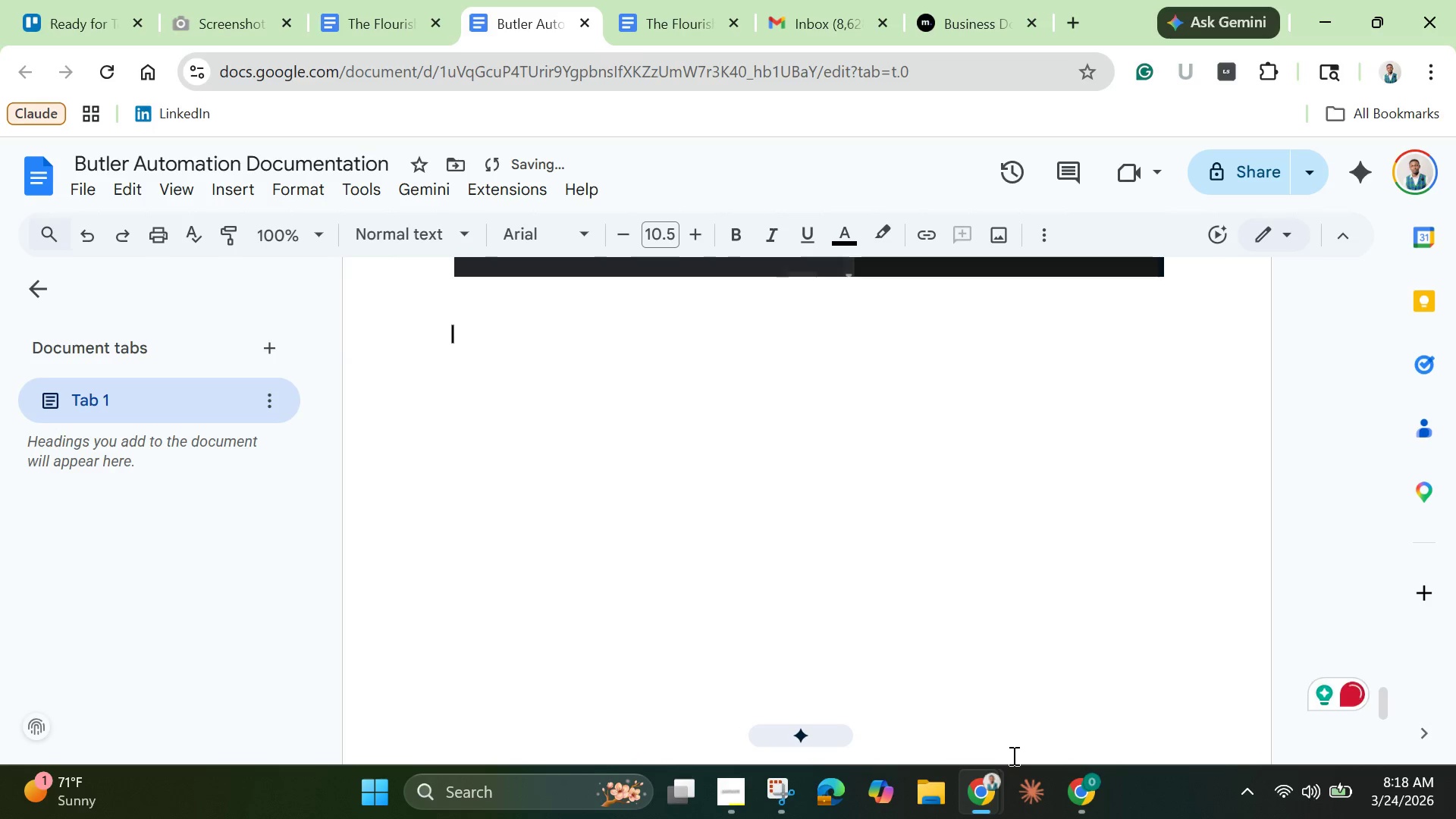 
right_click([450, 339])
 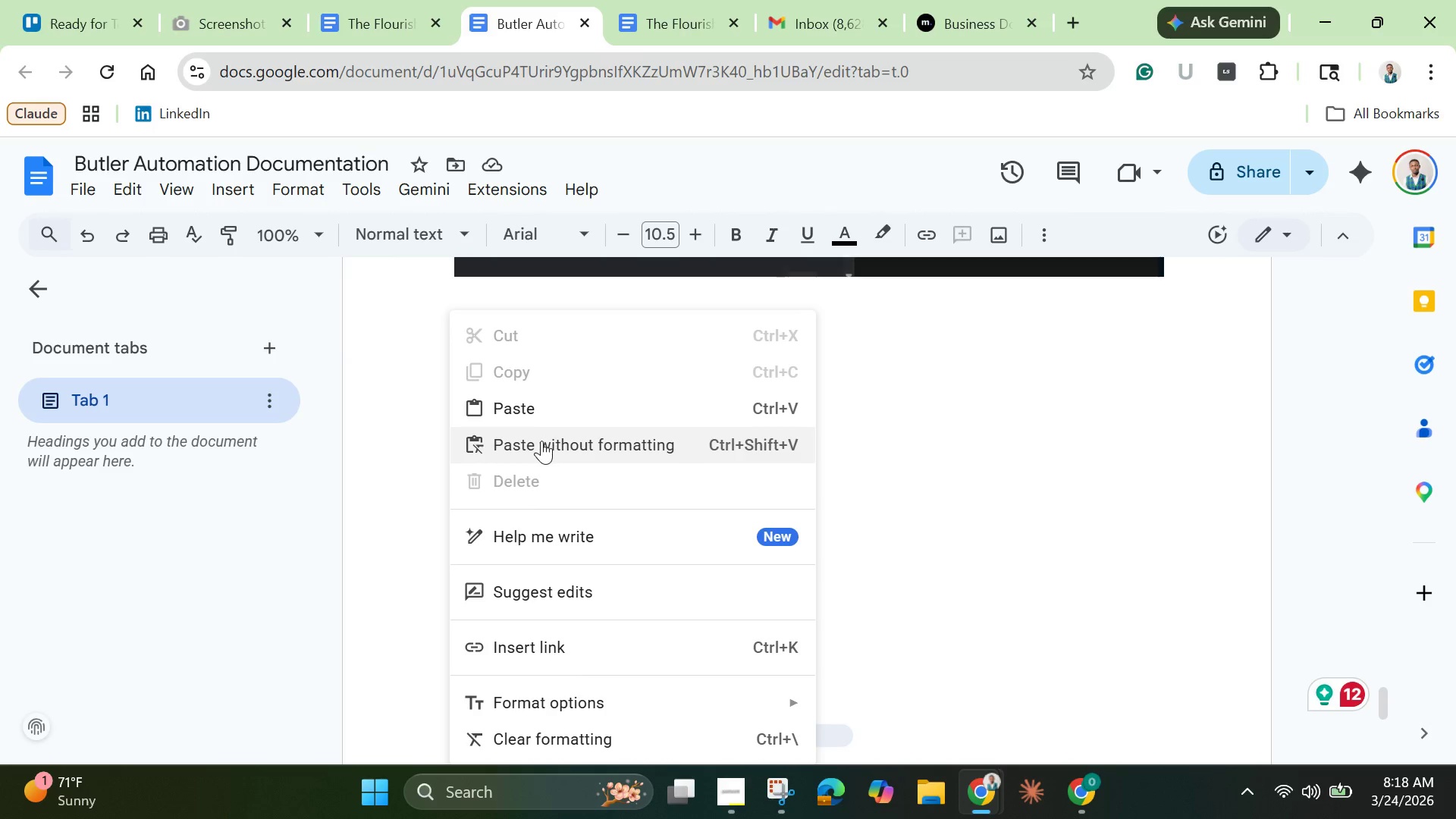 
left_click([541, 441])
 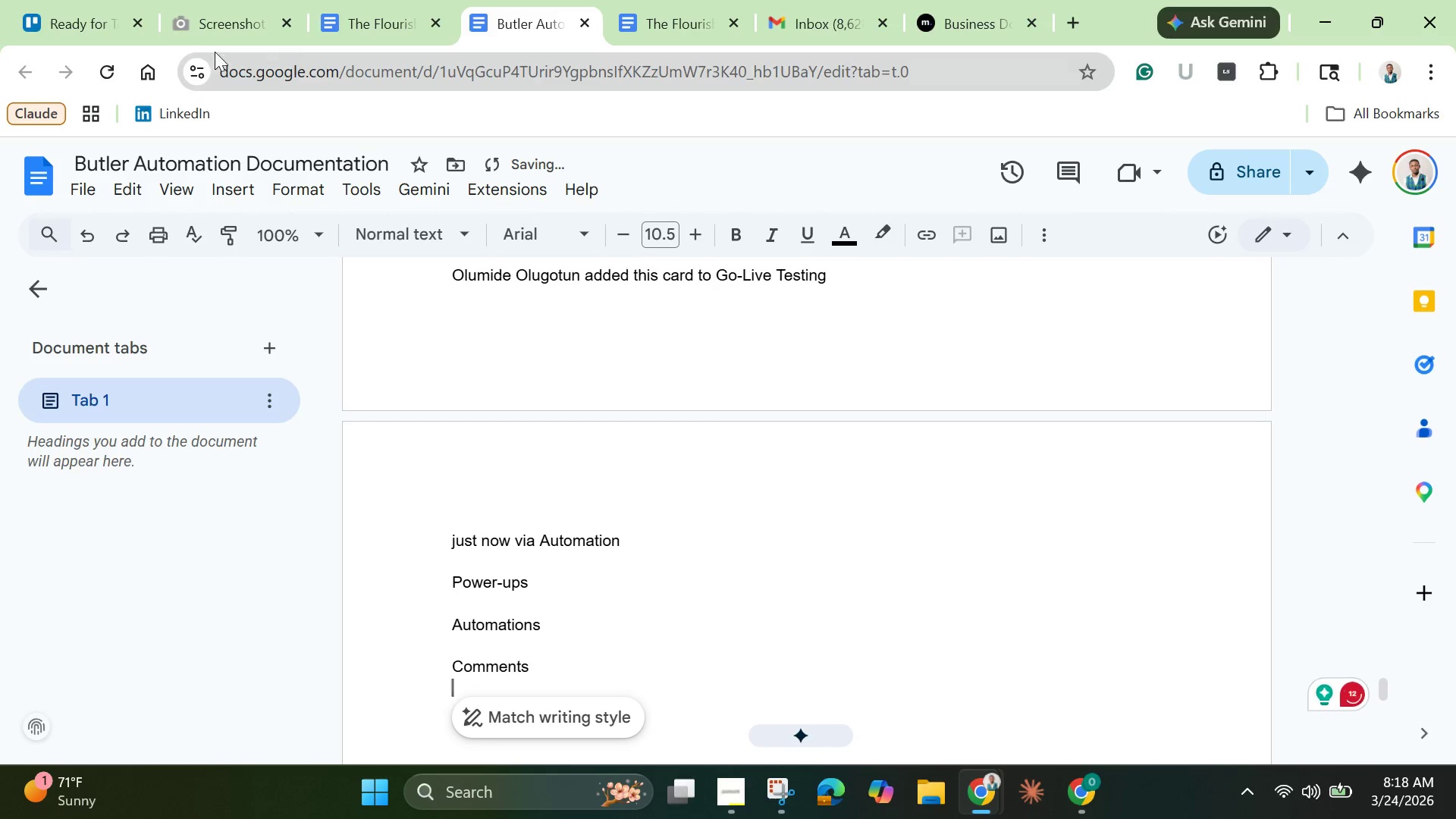 
left_click([92, 22])
 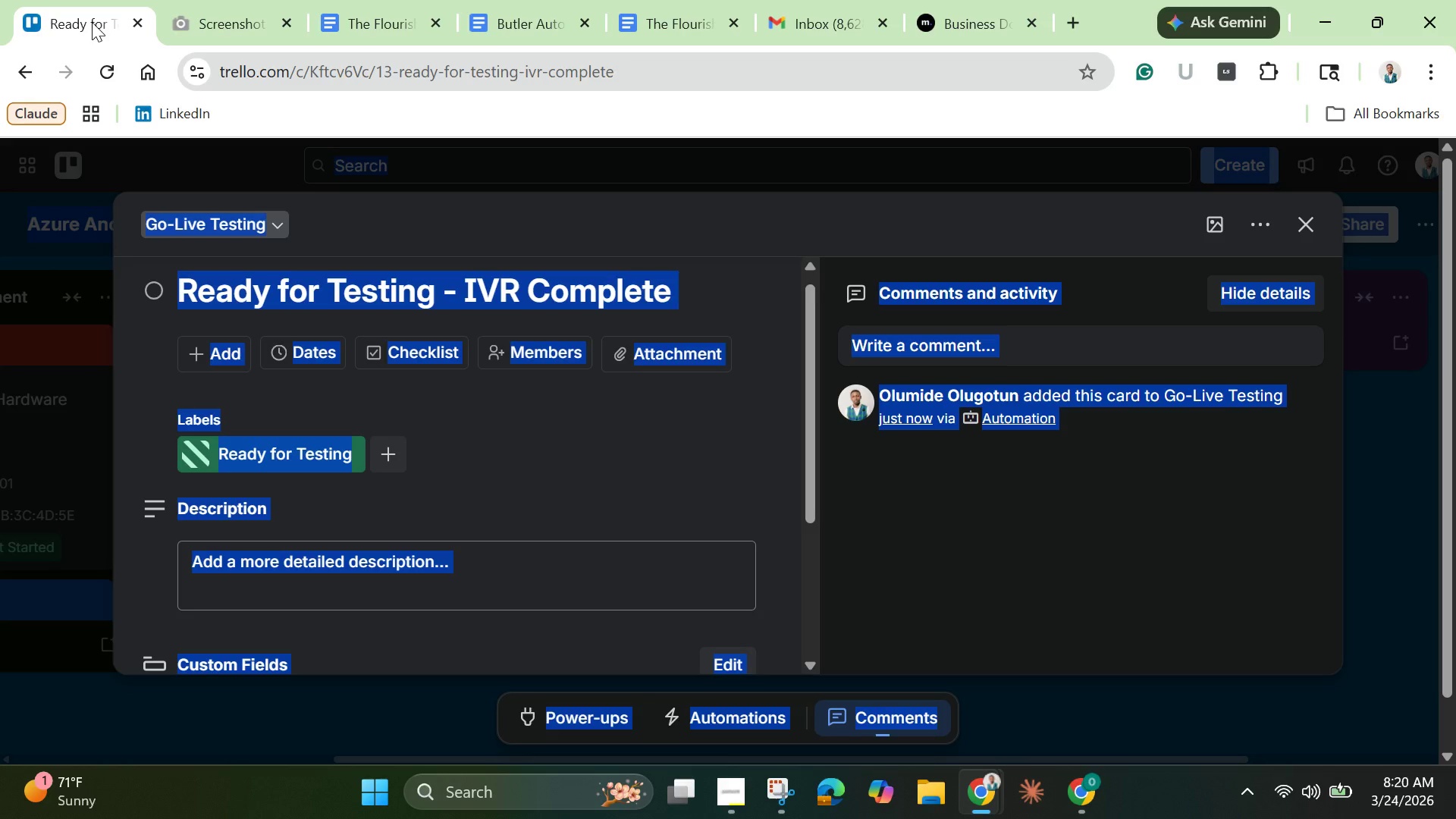 
wait(70.02)
 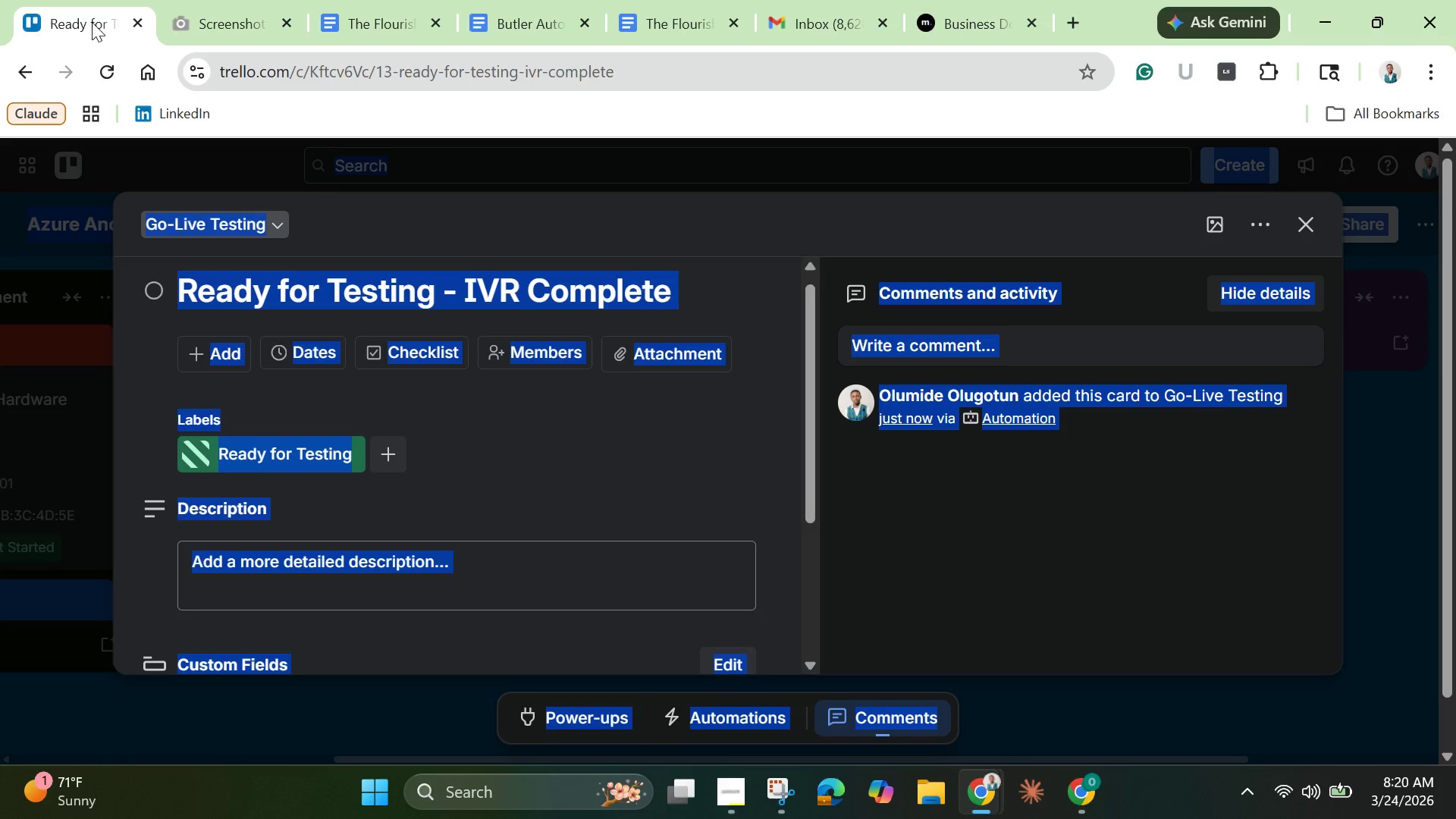 
left_click([1312, 234])
 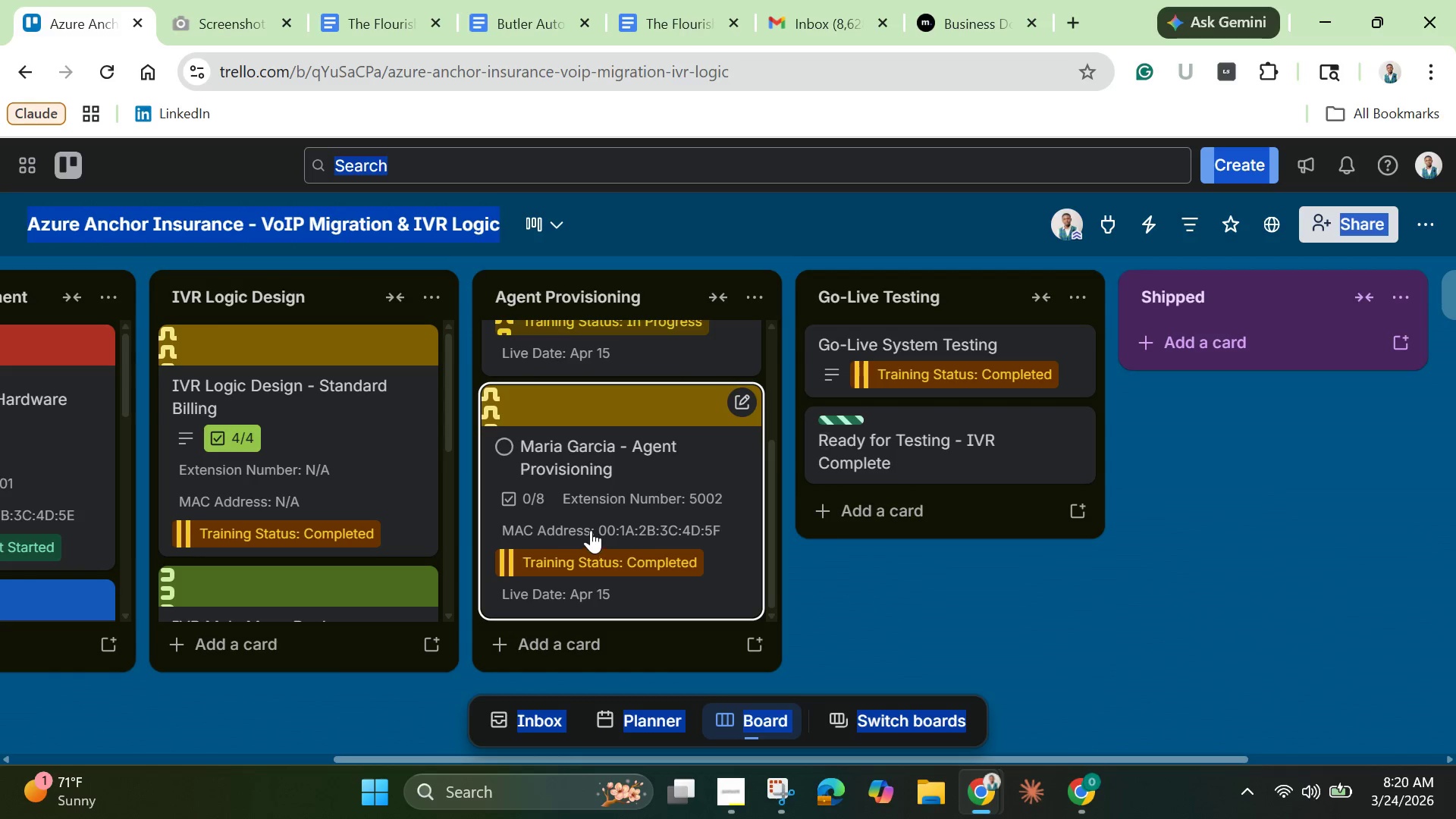 
wait(13.92)
 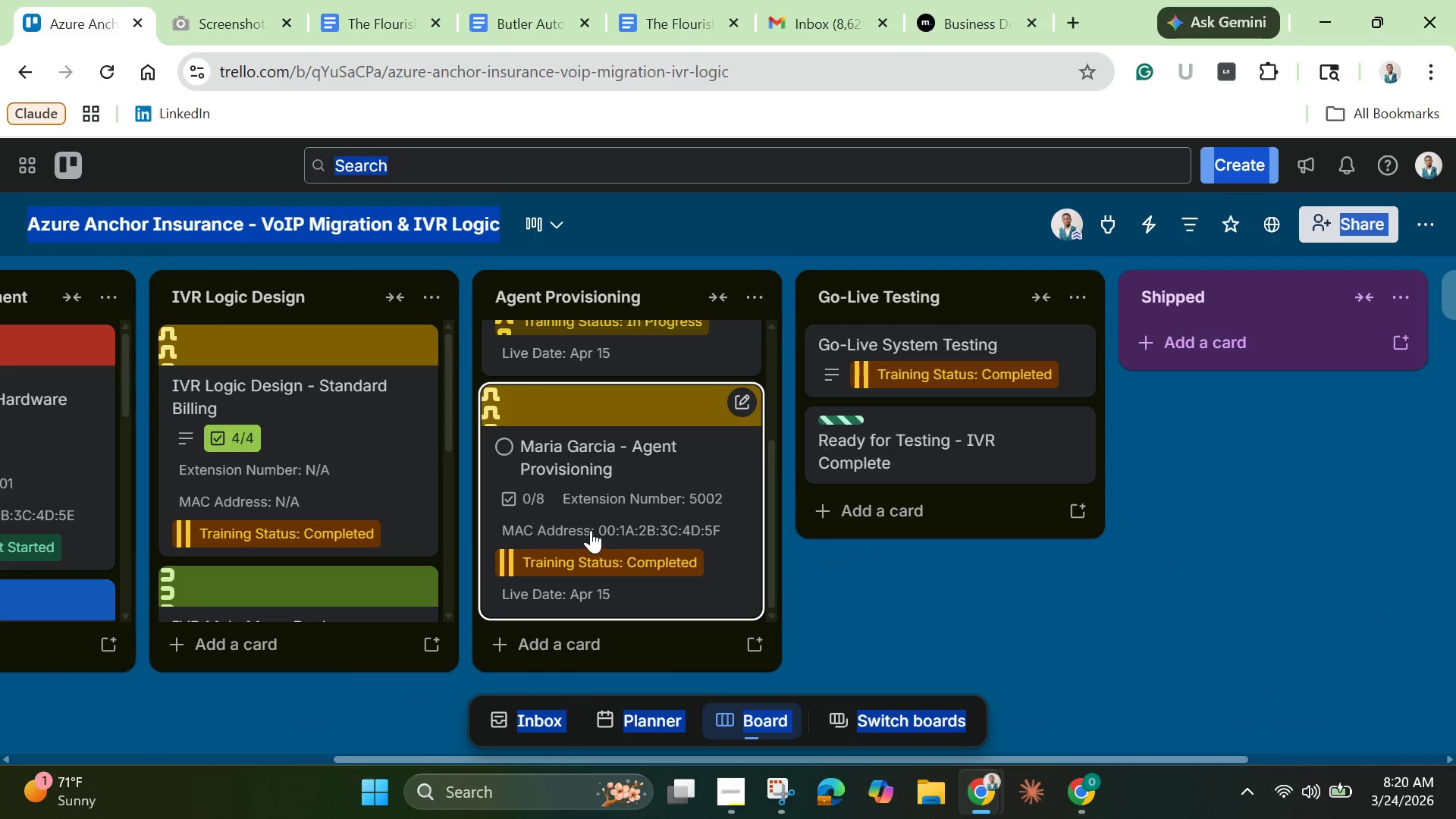 
left_click([575, 500])
 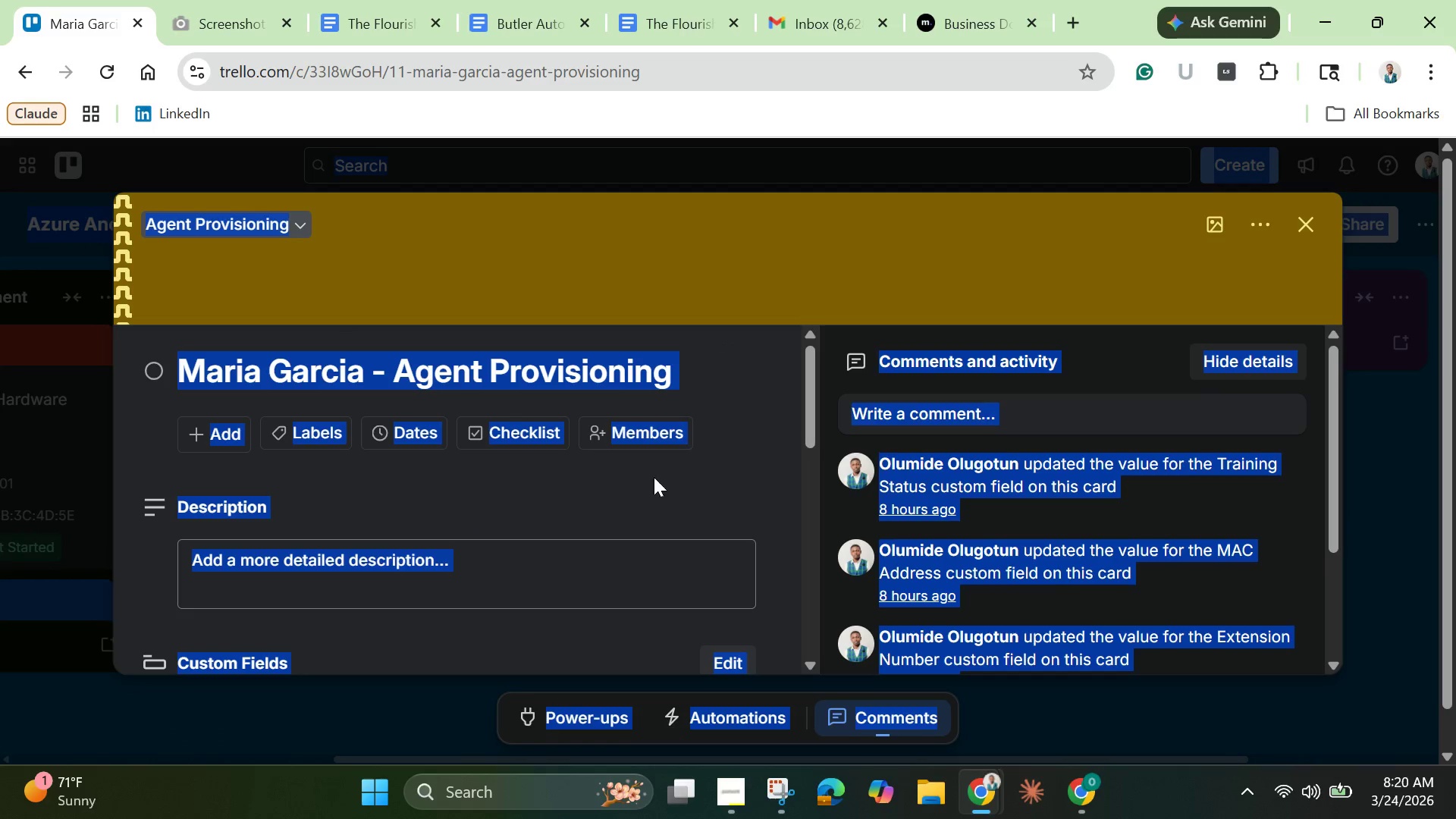 
left_click([625, 379])
 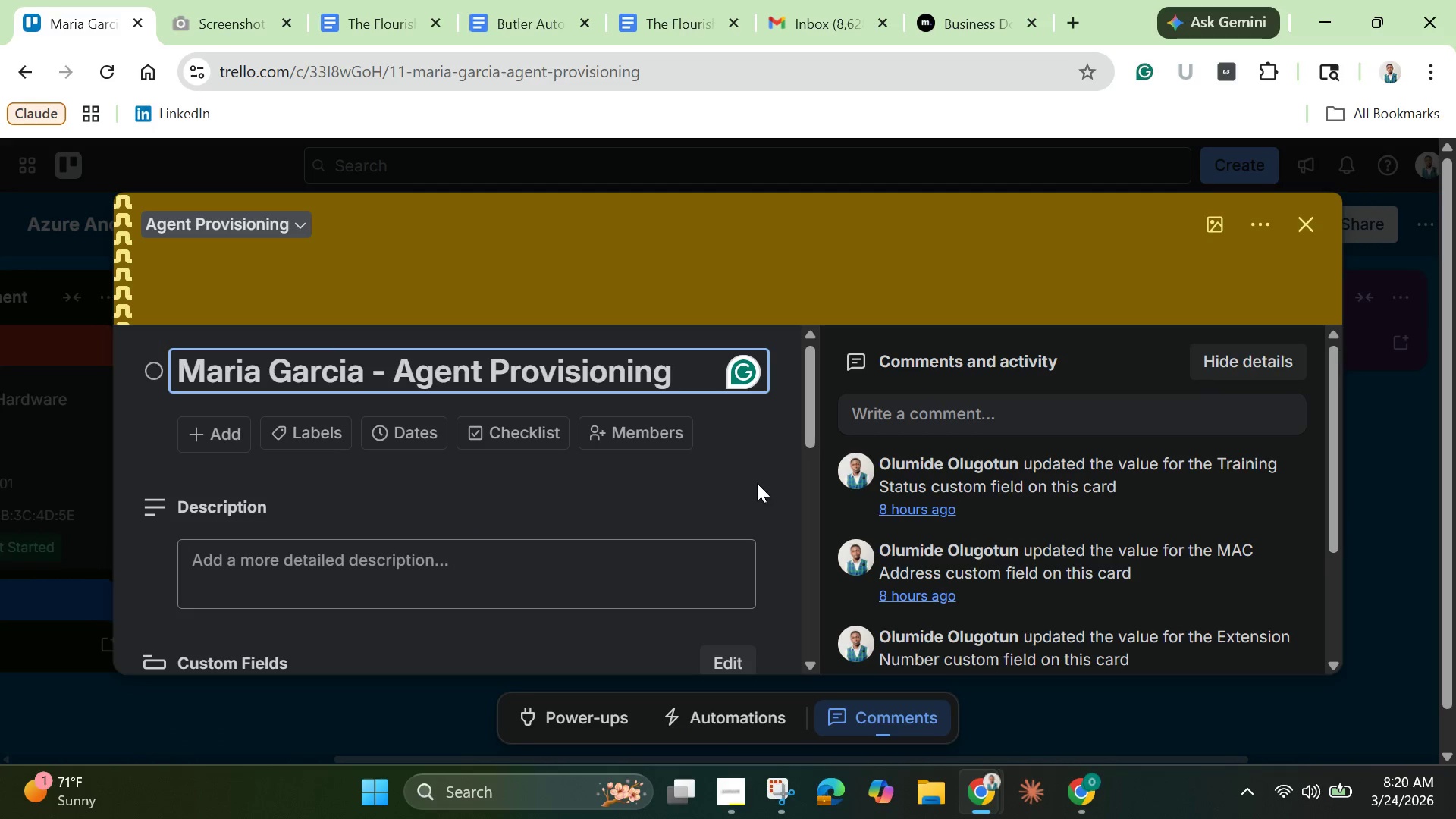 
left_click([757, 483])
 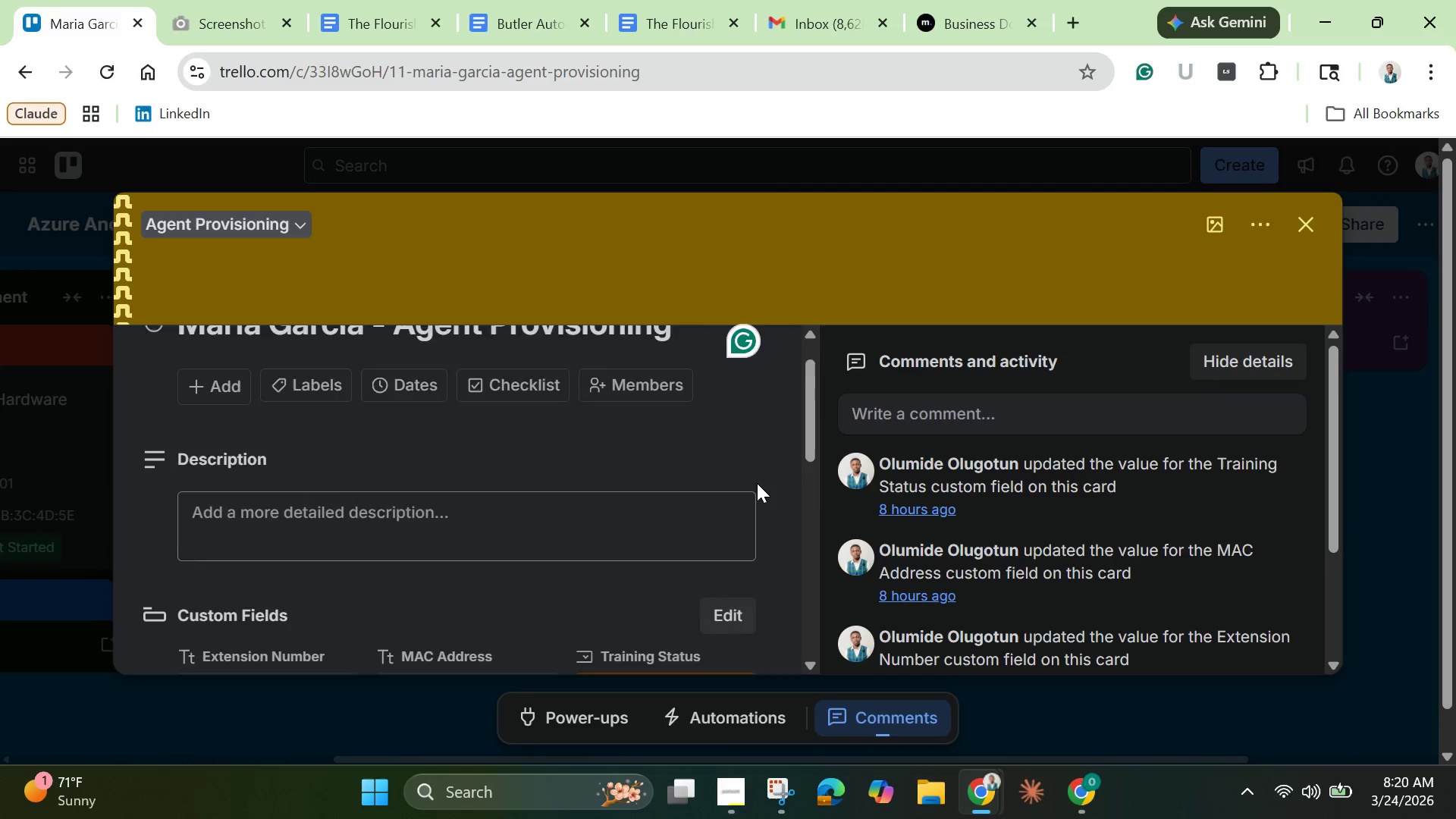 
scroll: coordinate [757, 483], scroll_direction: down, amount: 2.0
 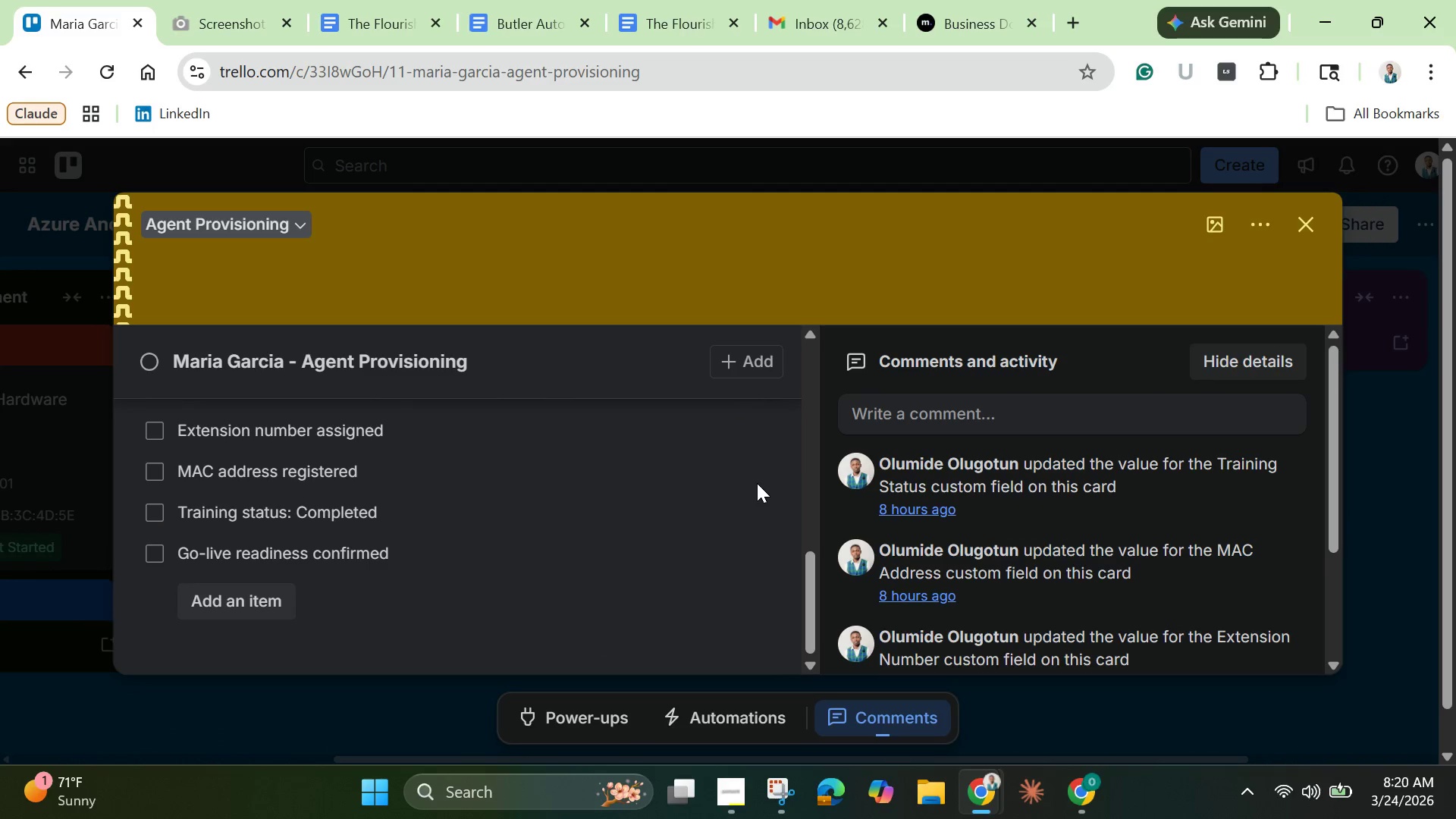 
scroll: coordinate [757, 483], scroll_direction: up, amount: 6.0
 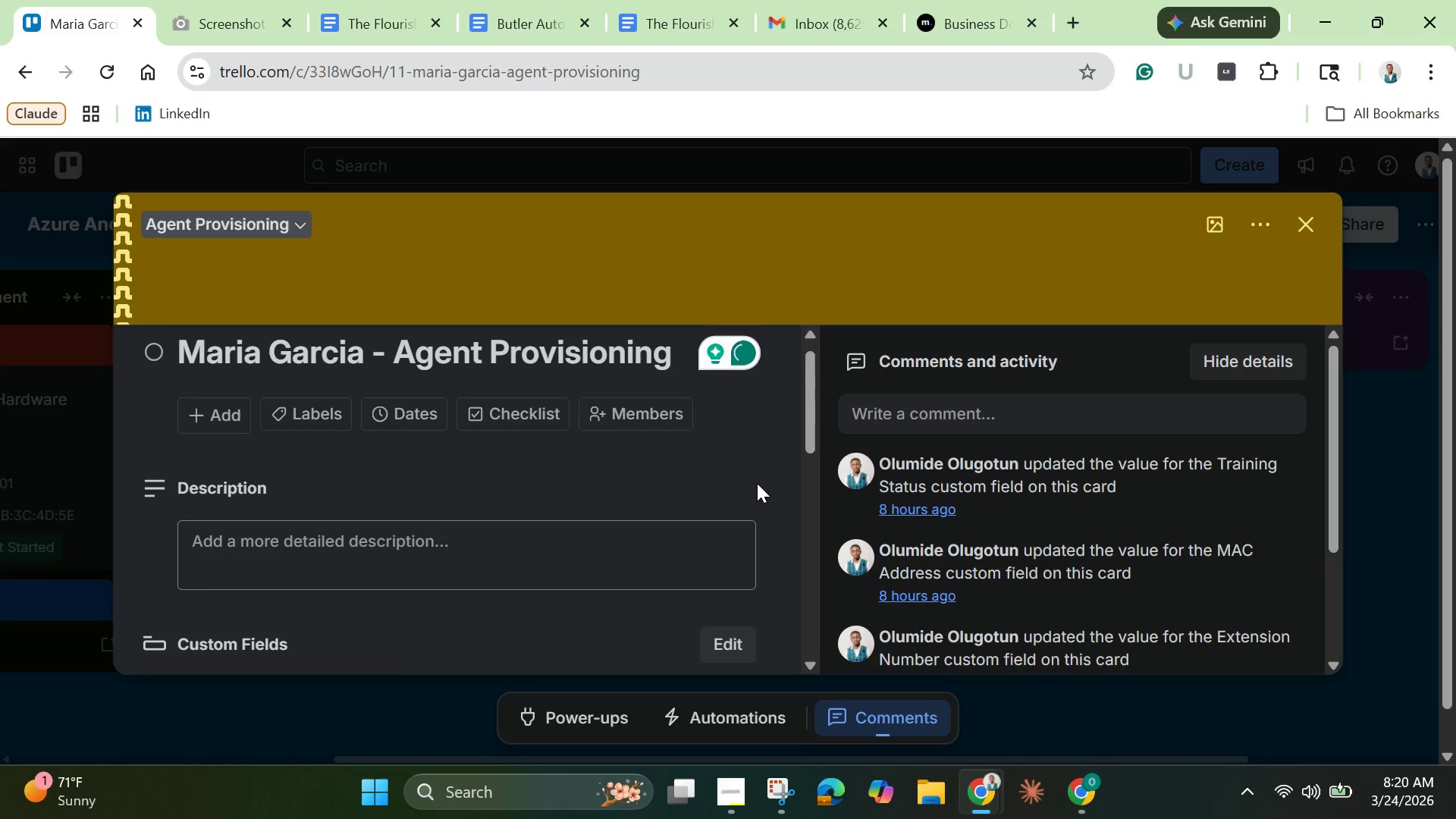 
scroll: coordinate [757, 483], scroll_direction: down, amount: 2.0
 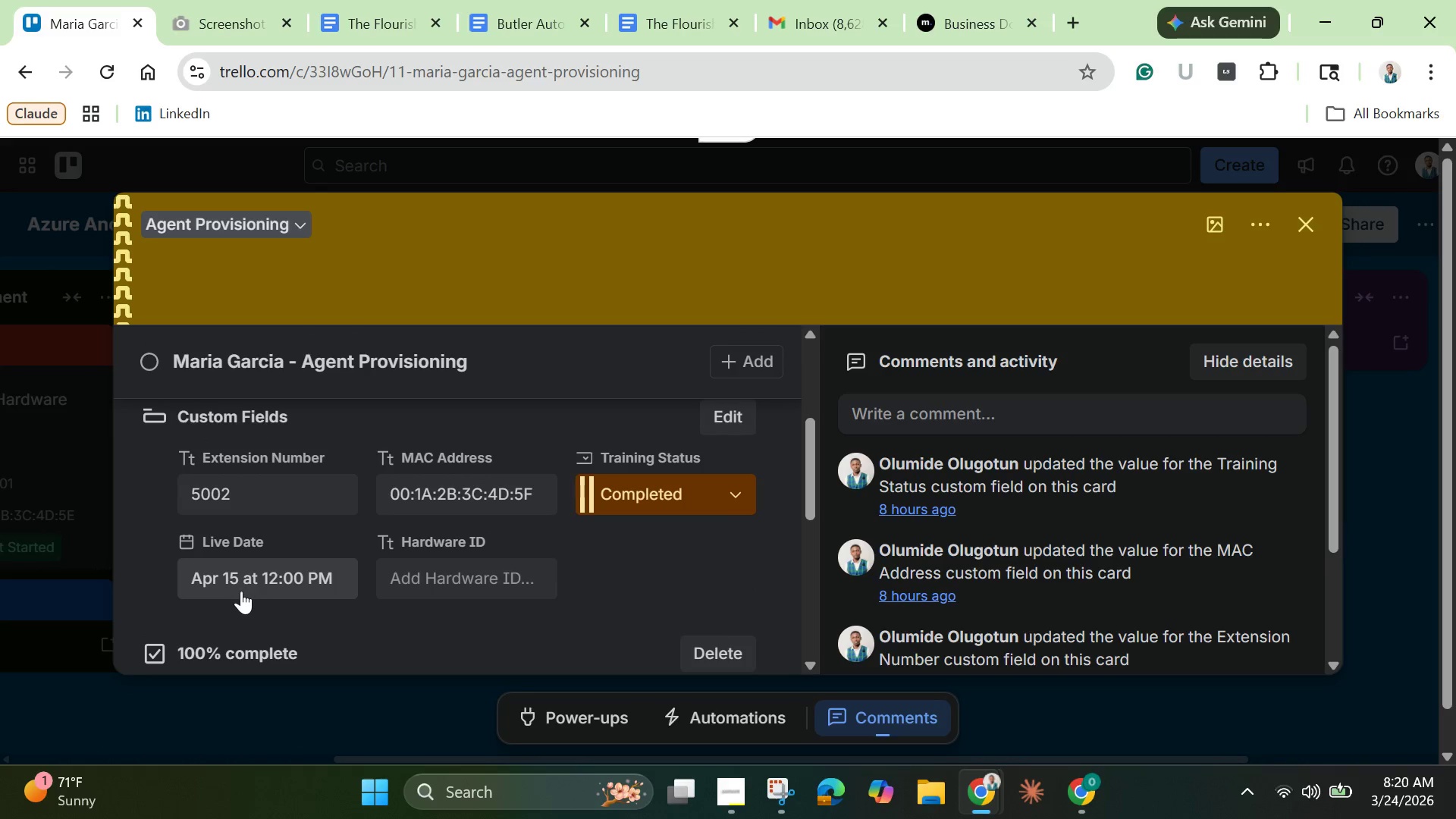 
left_click([237, 587])
 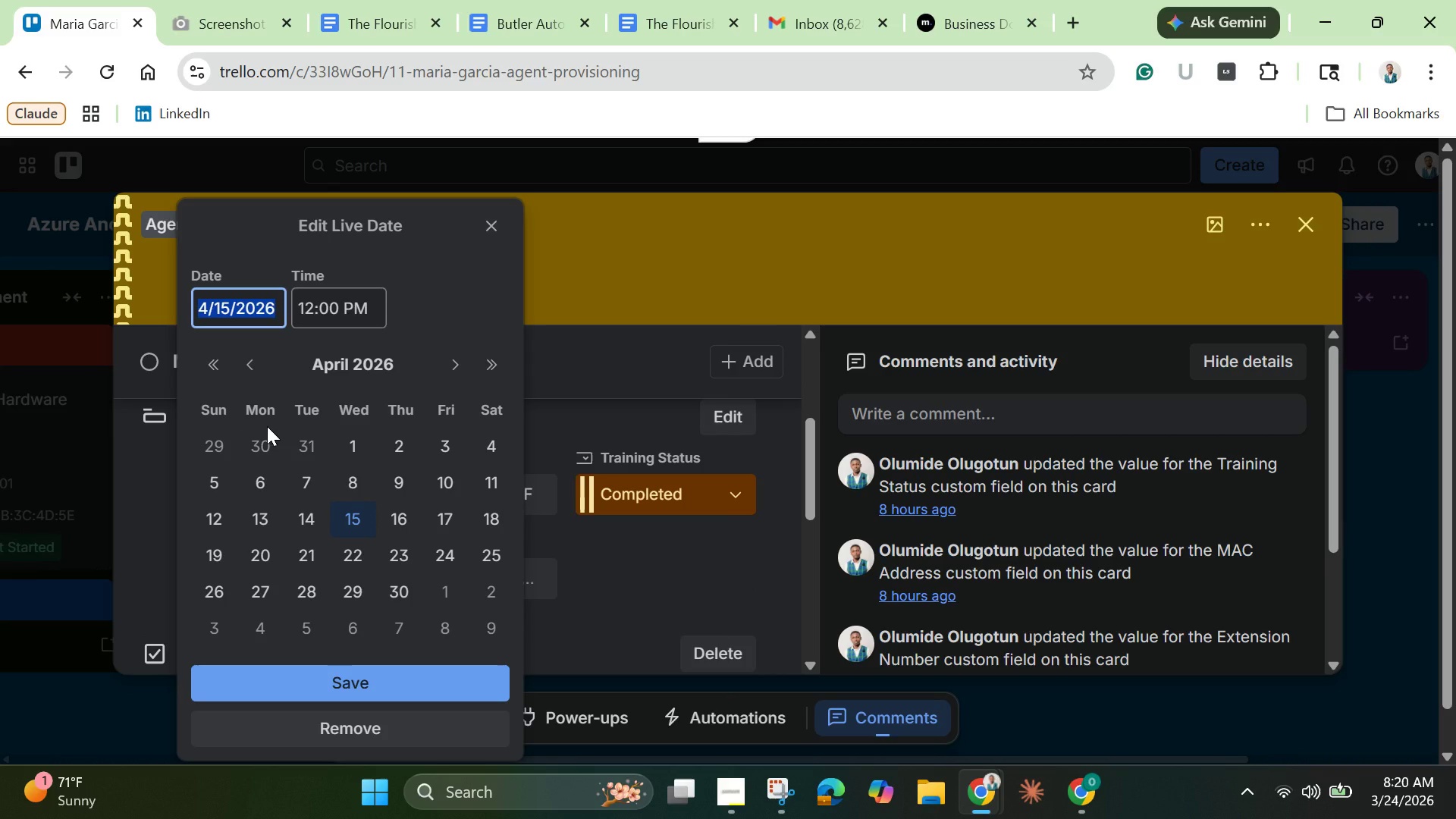 
wait(11.12)
 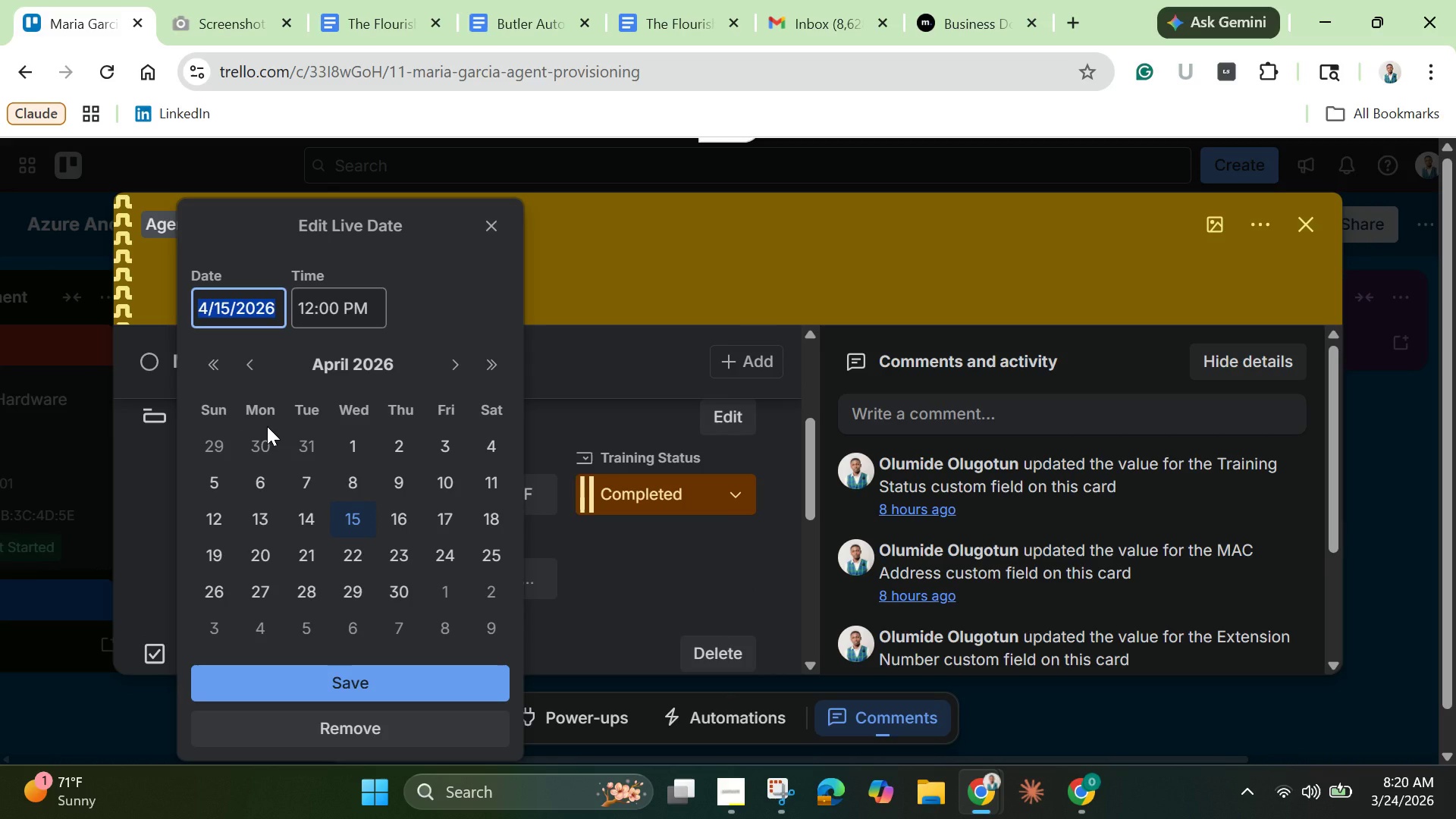 
left_click([255, 363])
 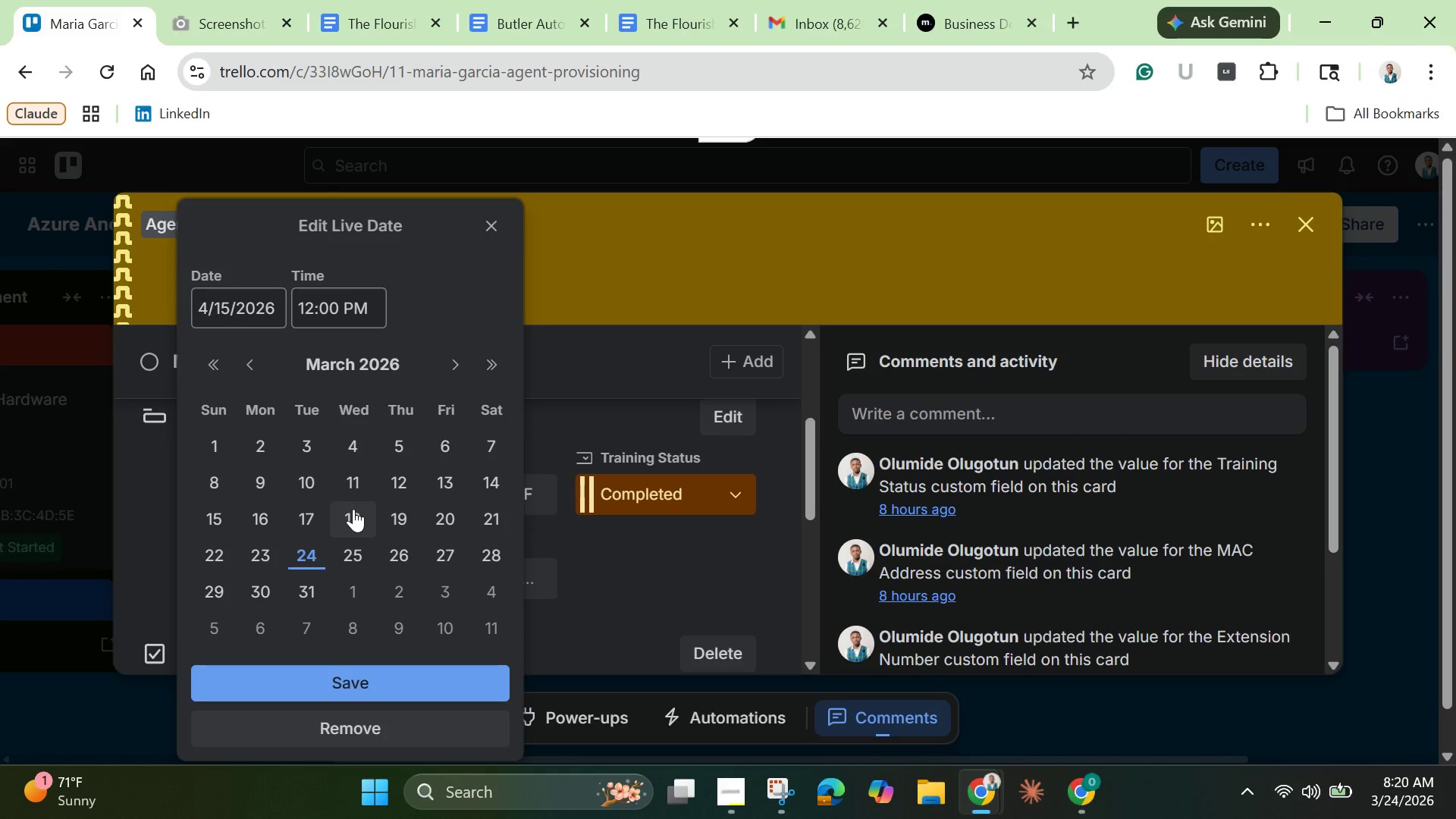 
left_click([353, 475])
 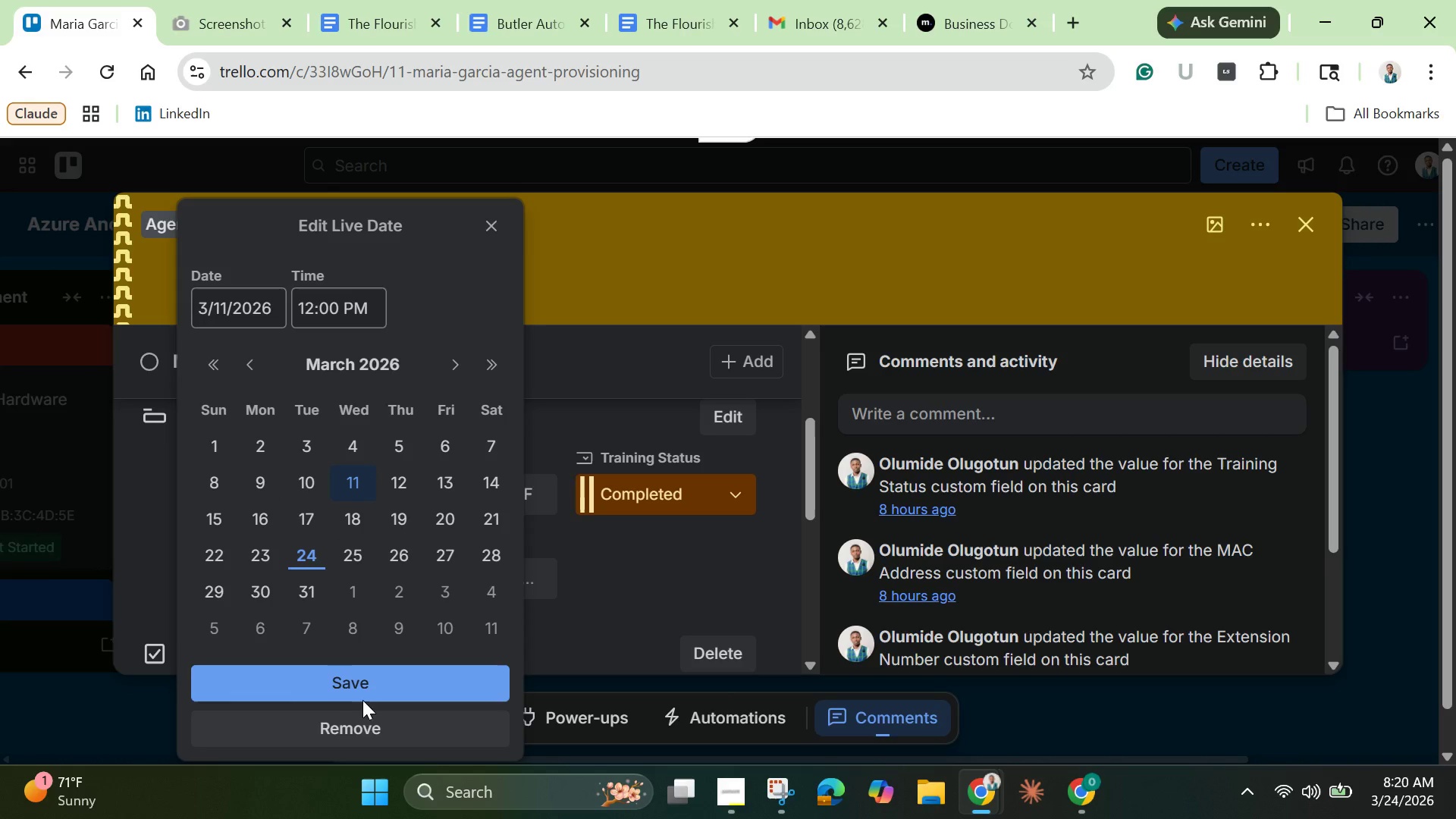 
left_click([362, 682])
 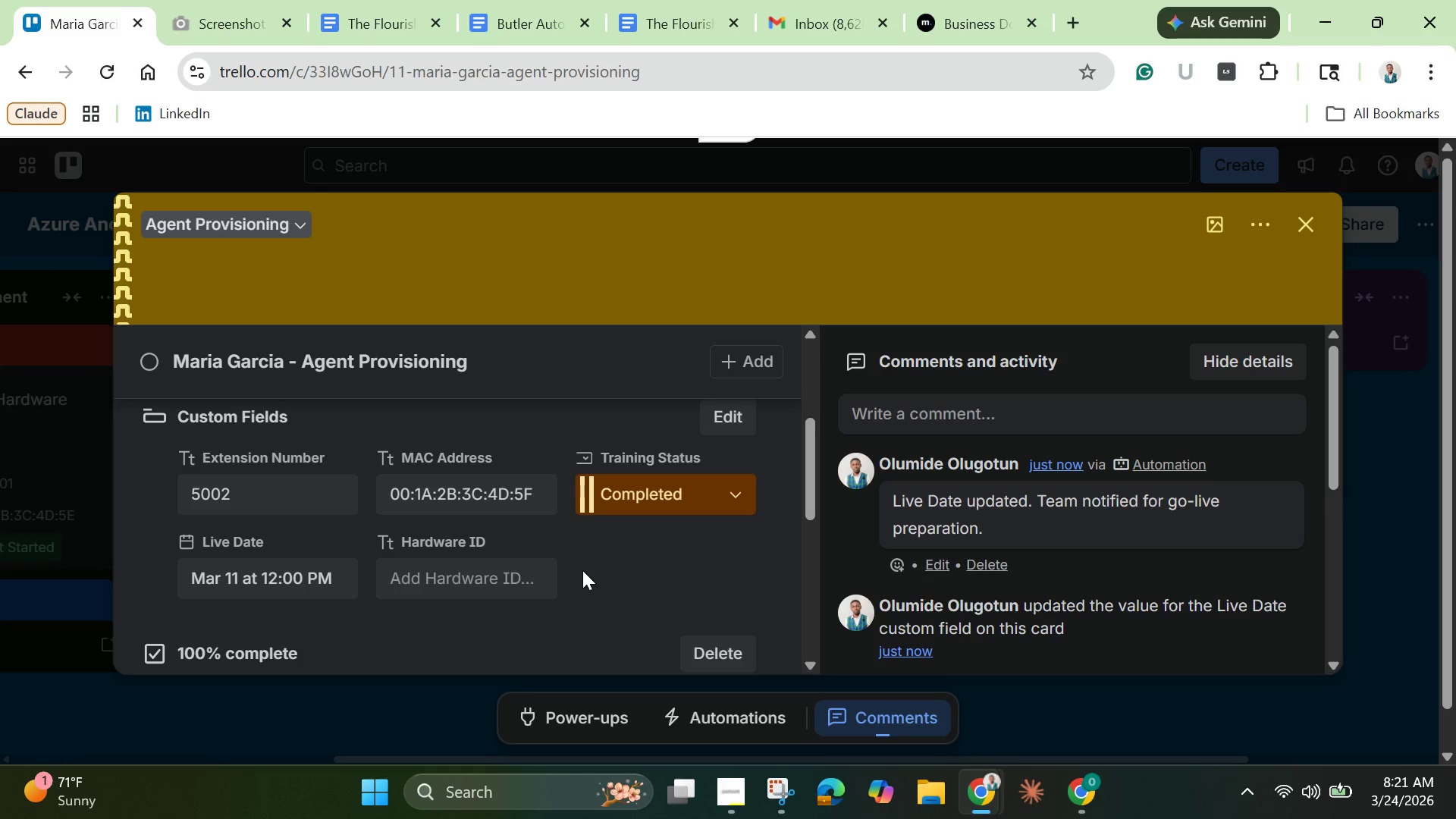 
wait(24.19)
 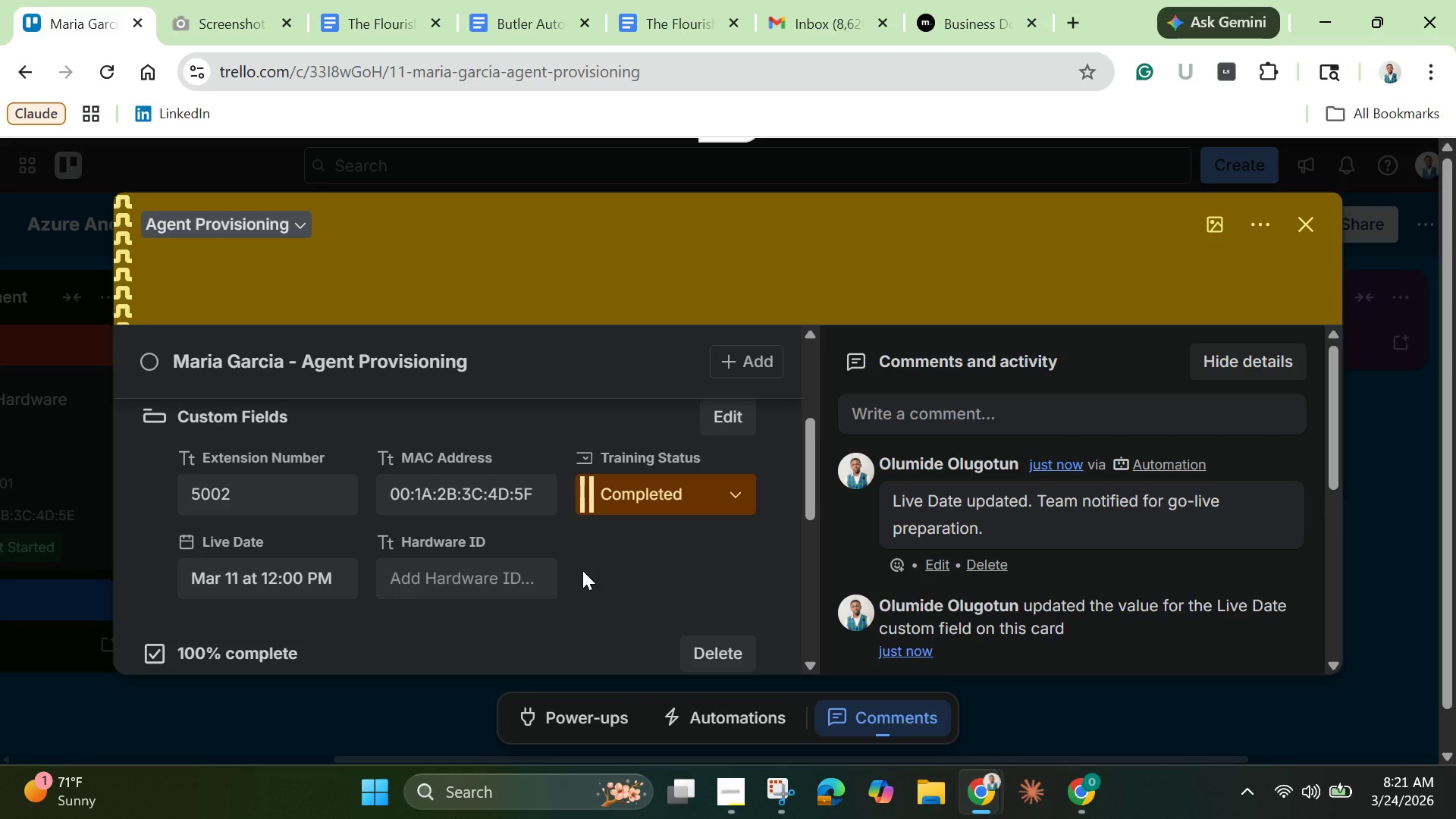 
left_click([786, 790])
 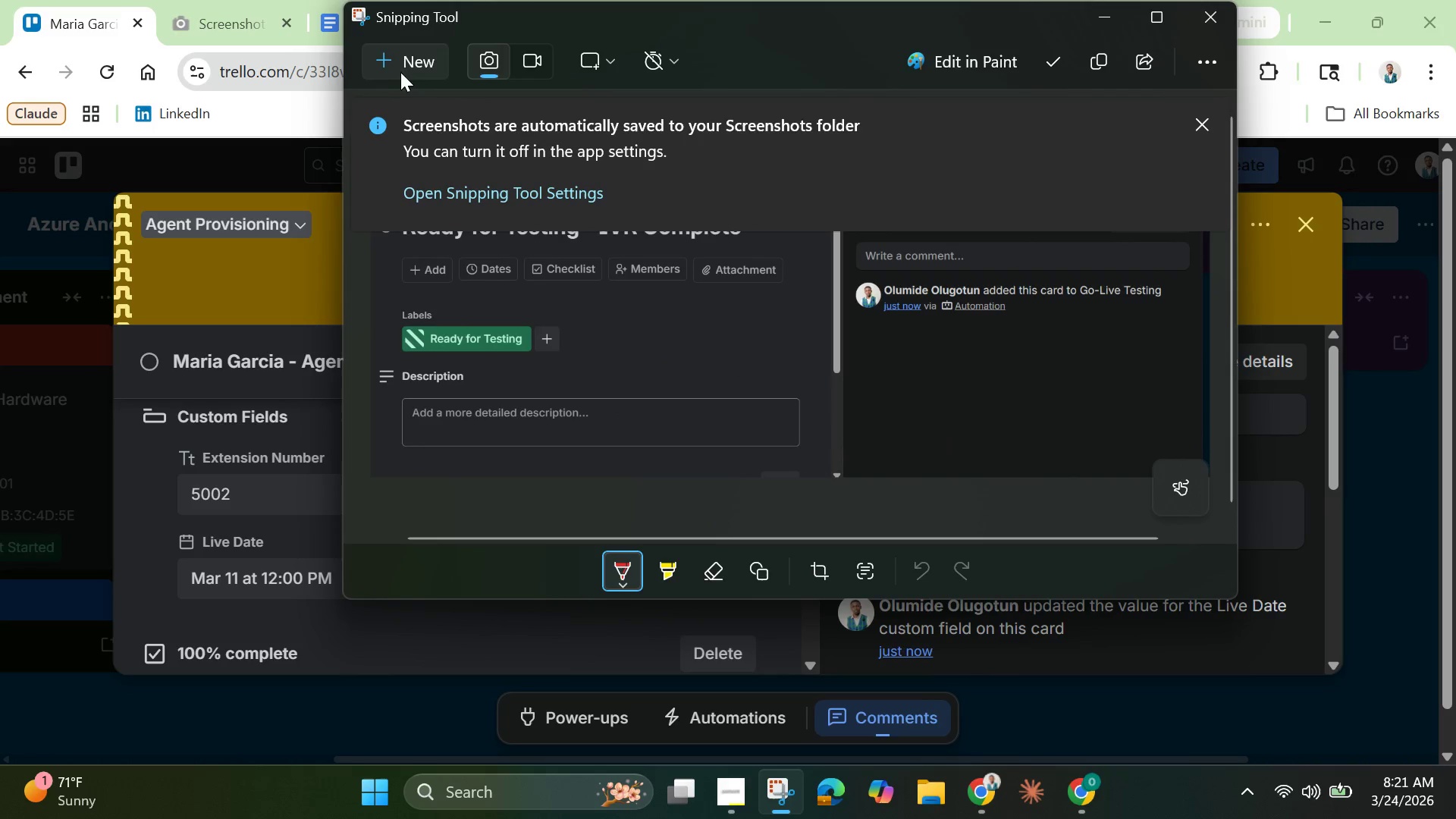 
left_click([405, 63])
 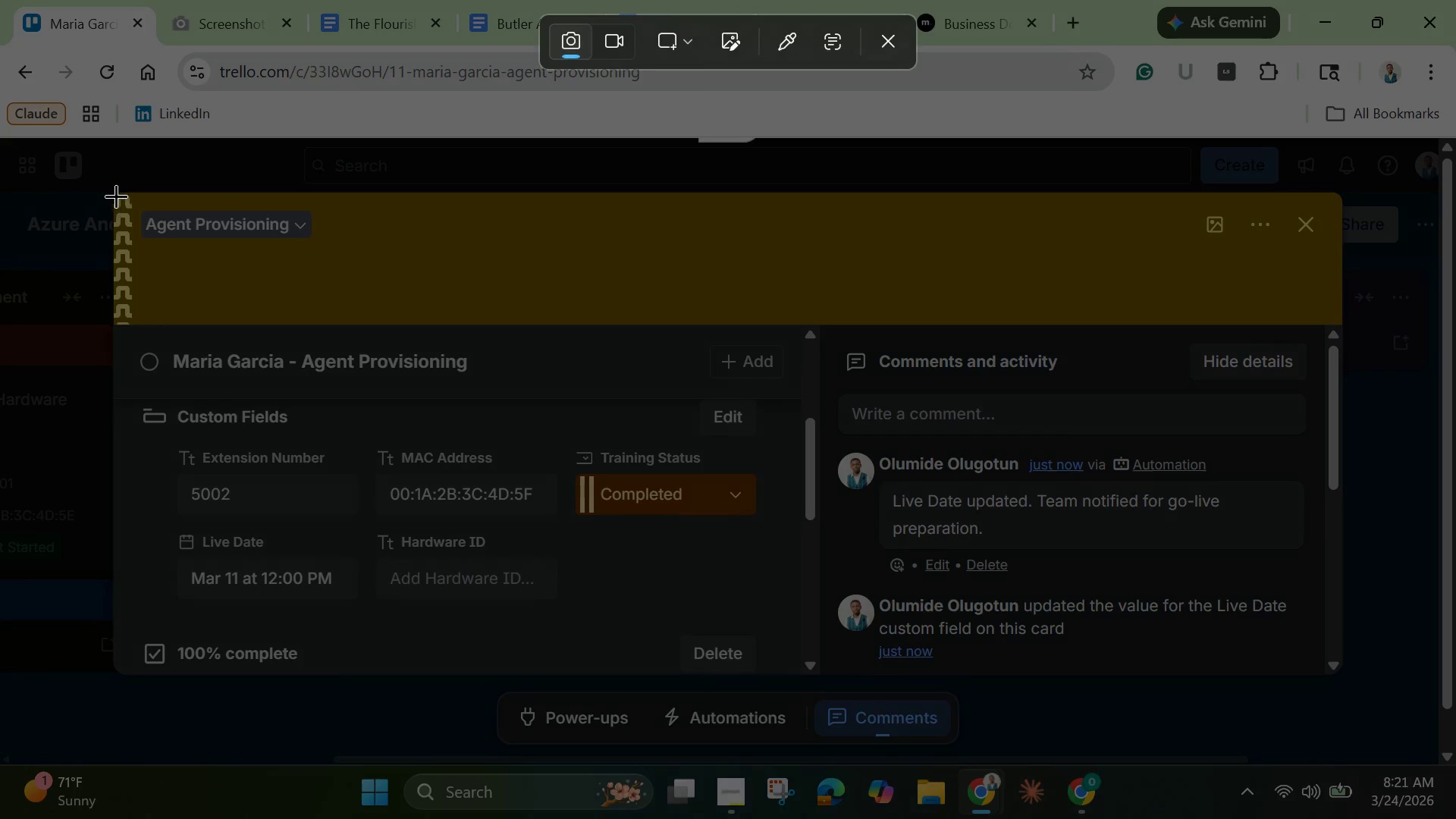 
left_click_drag(start_coordinate=[116, 196], to_coordinate=[1335, 676])
 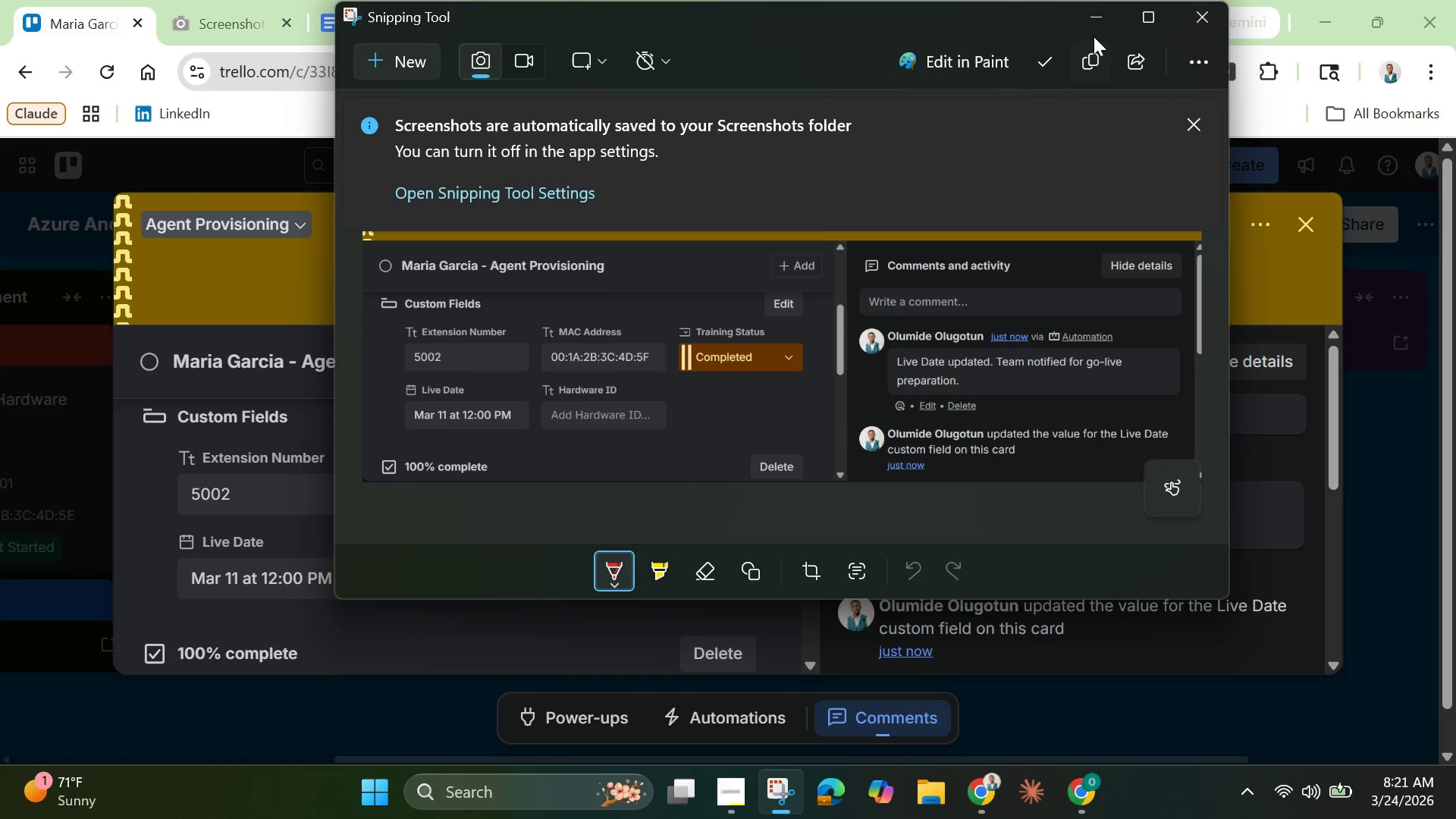 
left_click([1089, 15])
 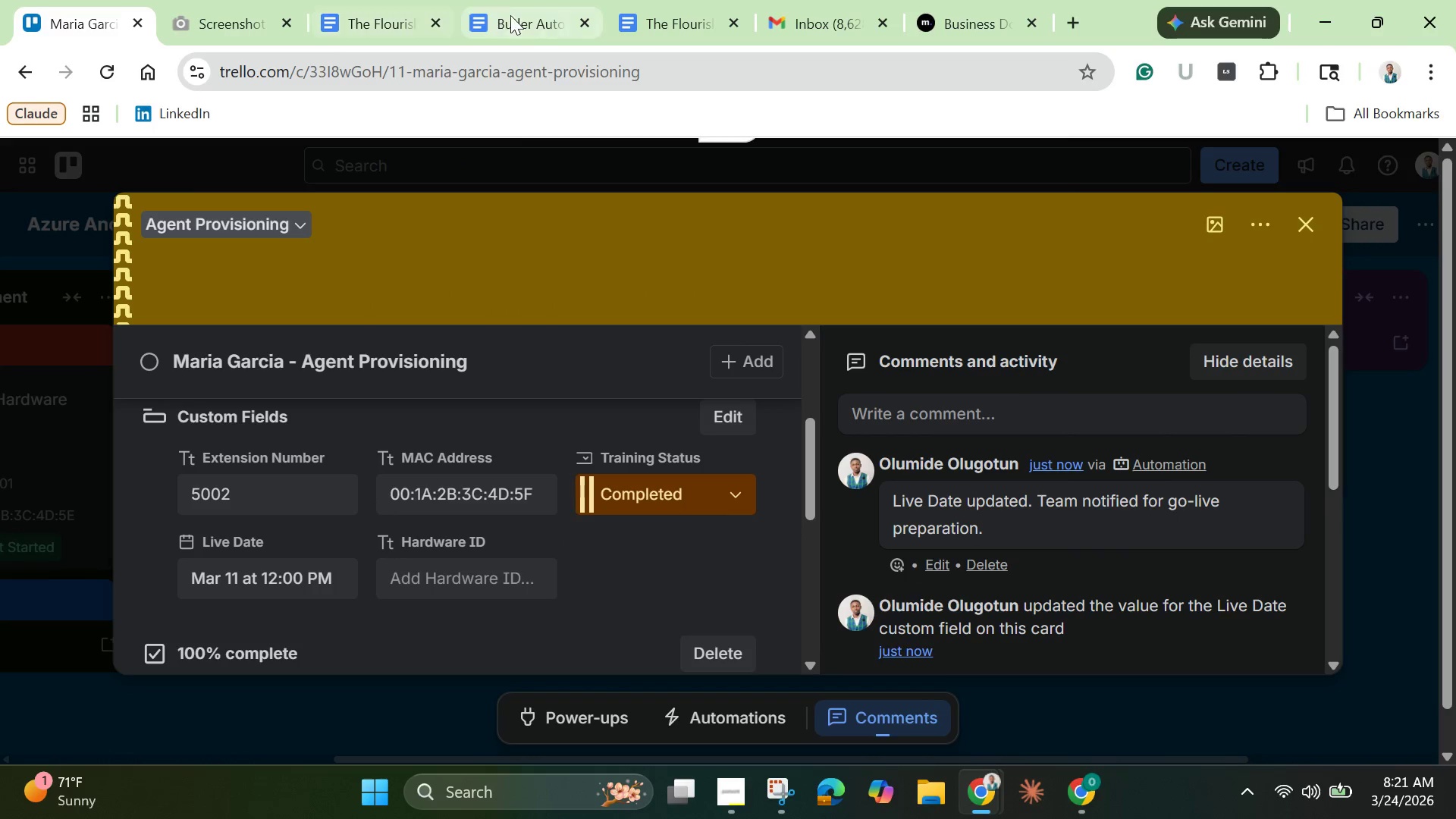 
left_click([535, 22])
 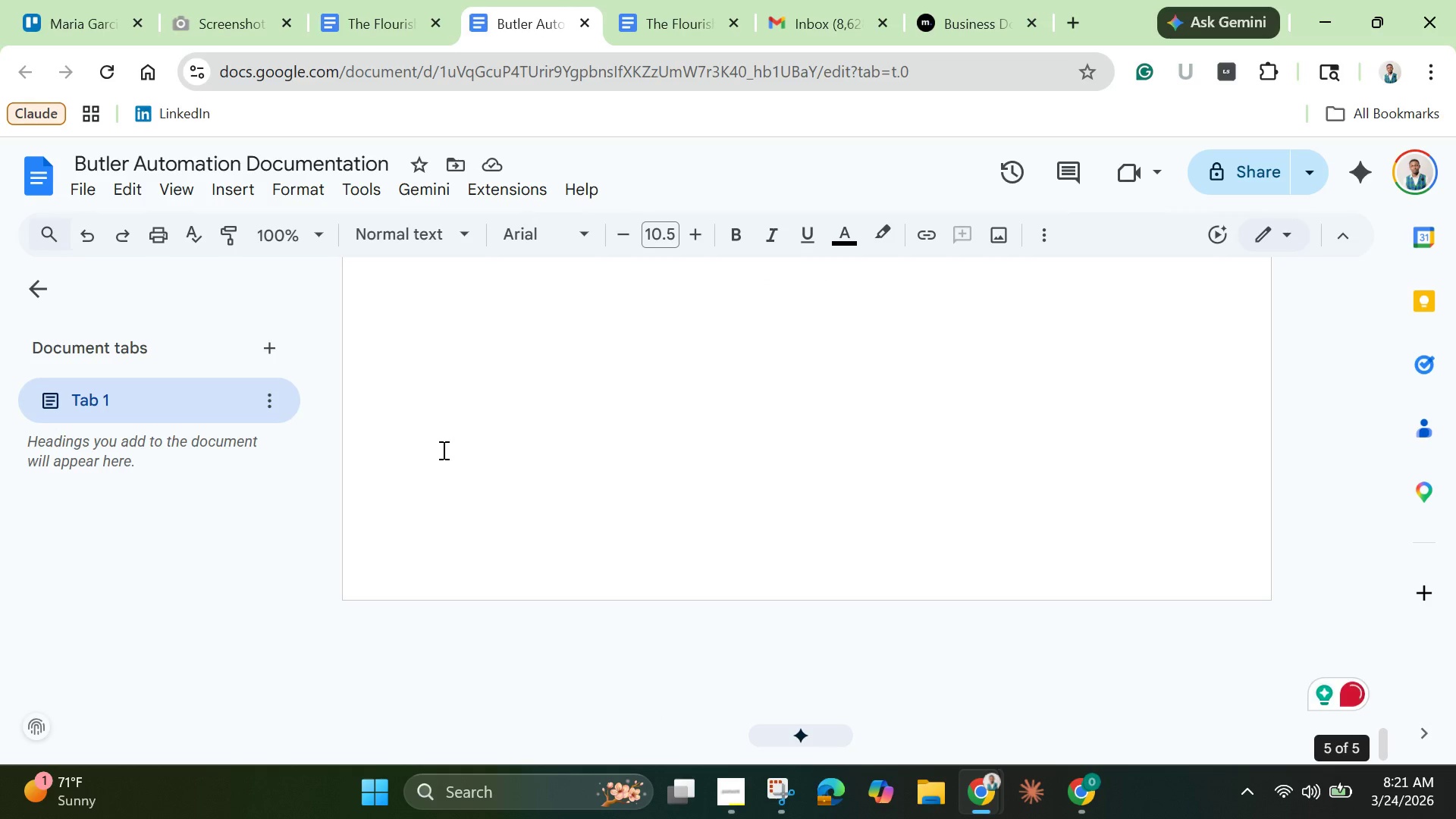 
scroll: coordinate [444, 448], scroll_direction: up, amount: 2.0
 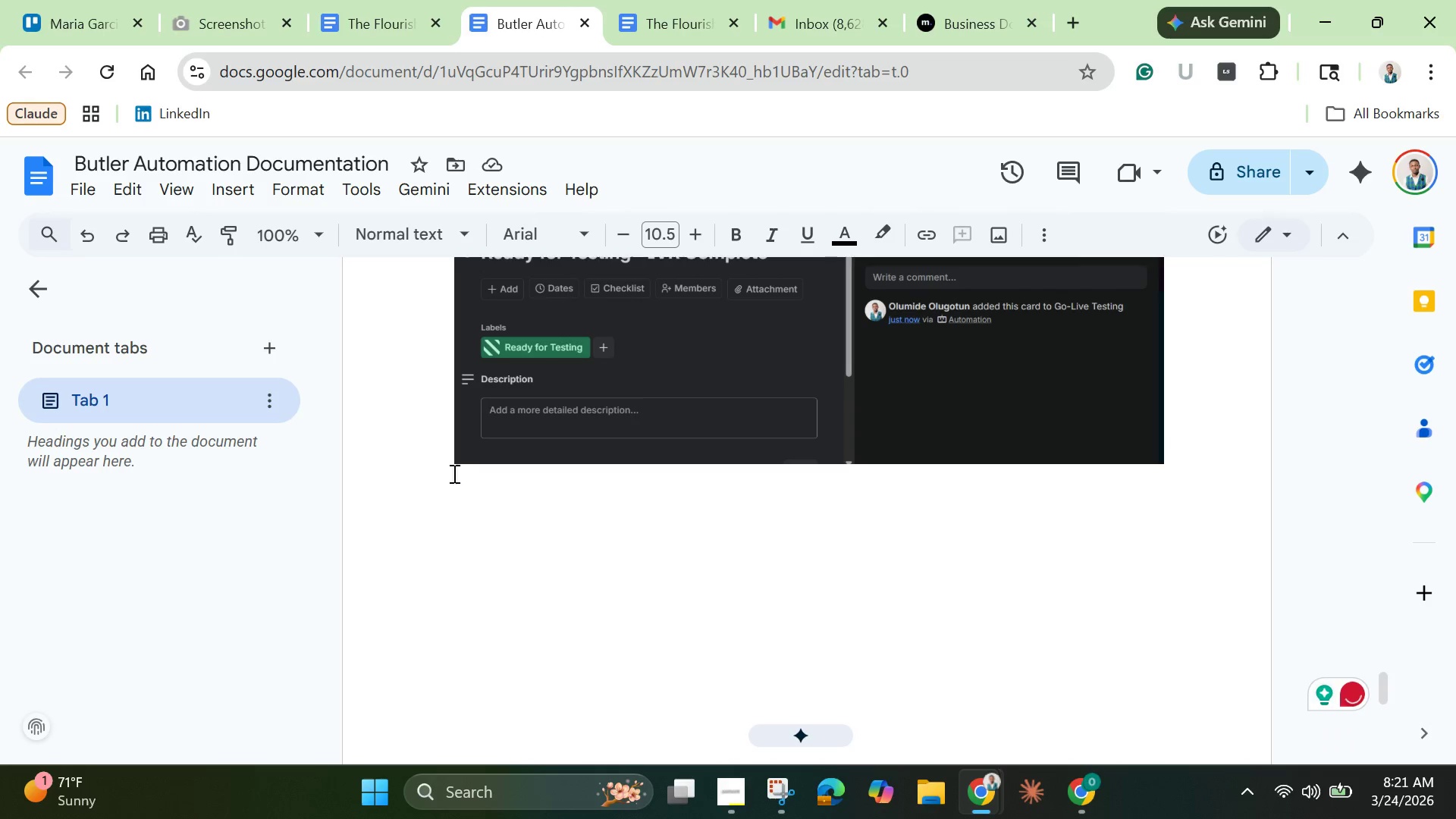 
left_click([475, 499])
 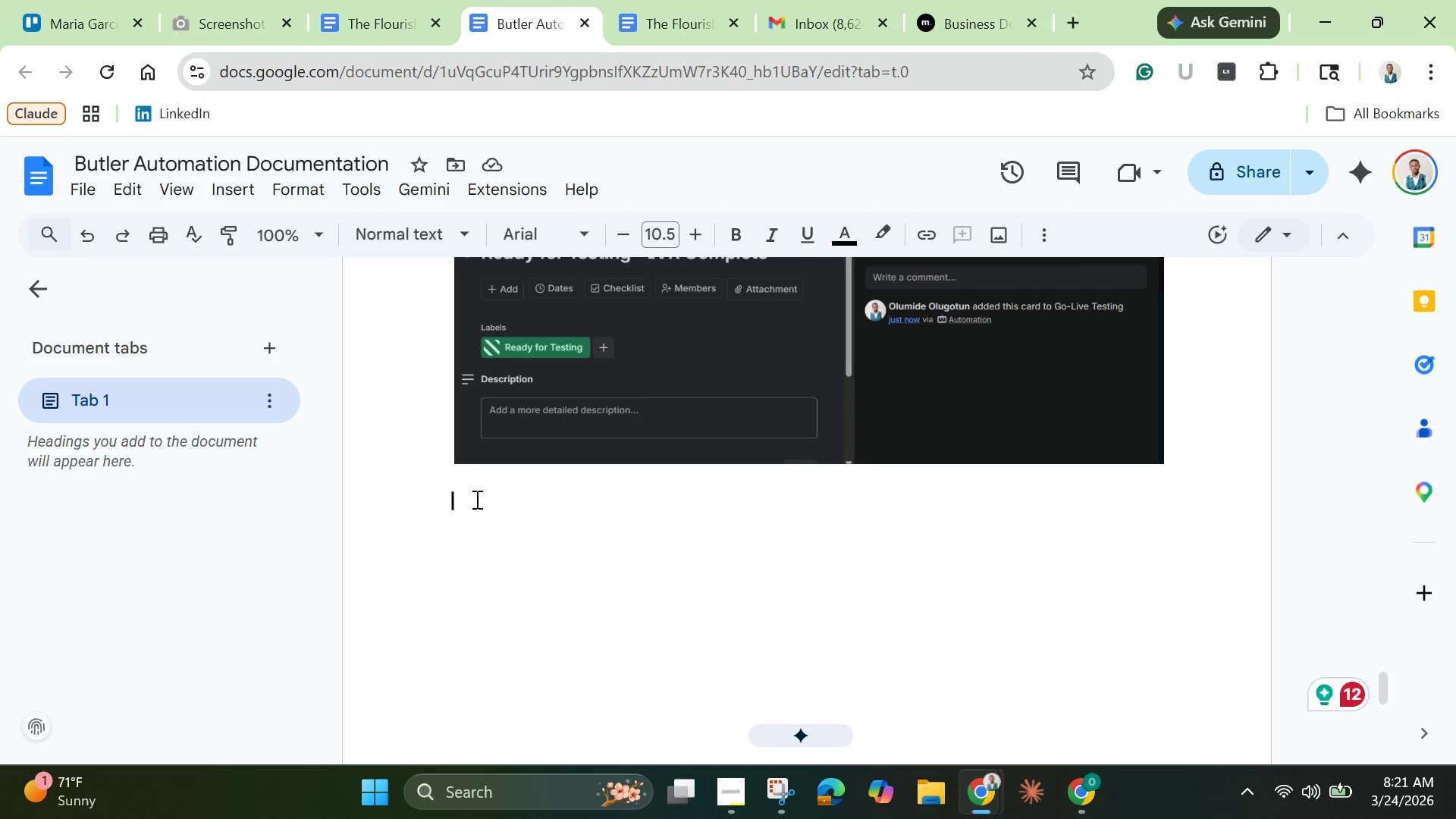 
key(Control+V)
 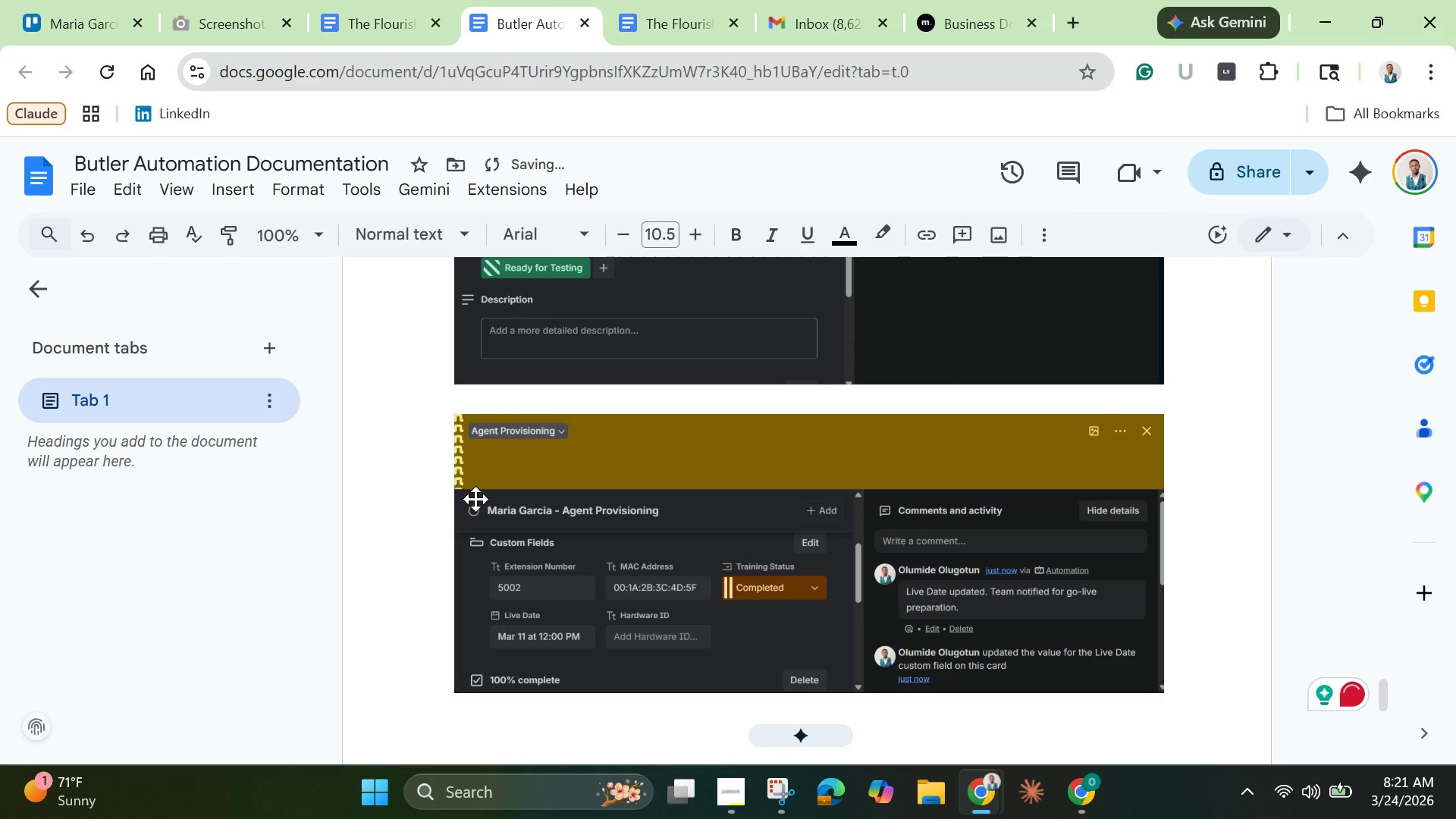 
key(Enter)
 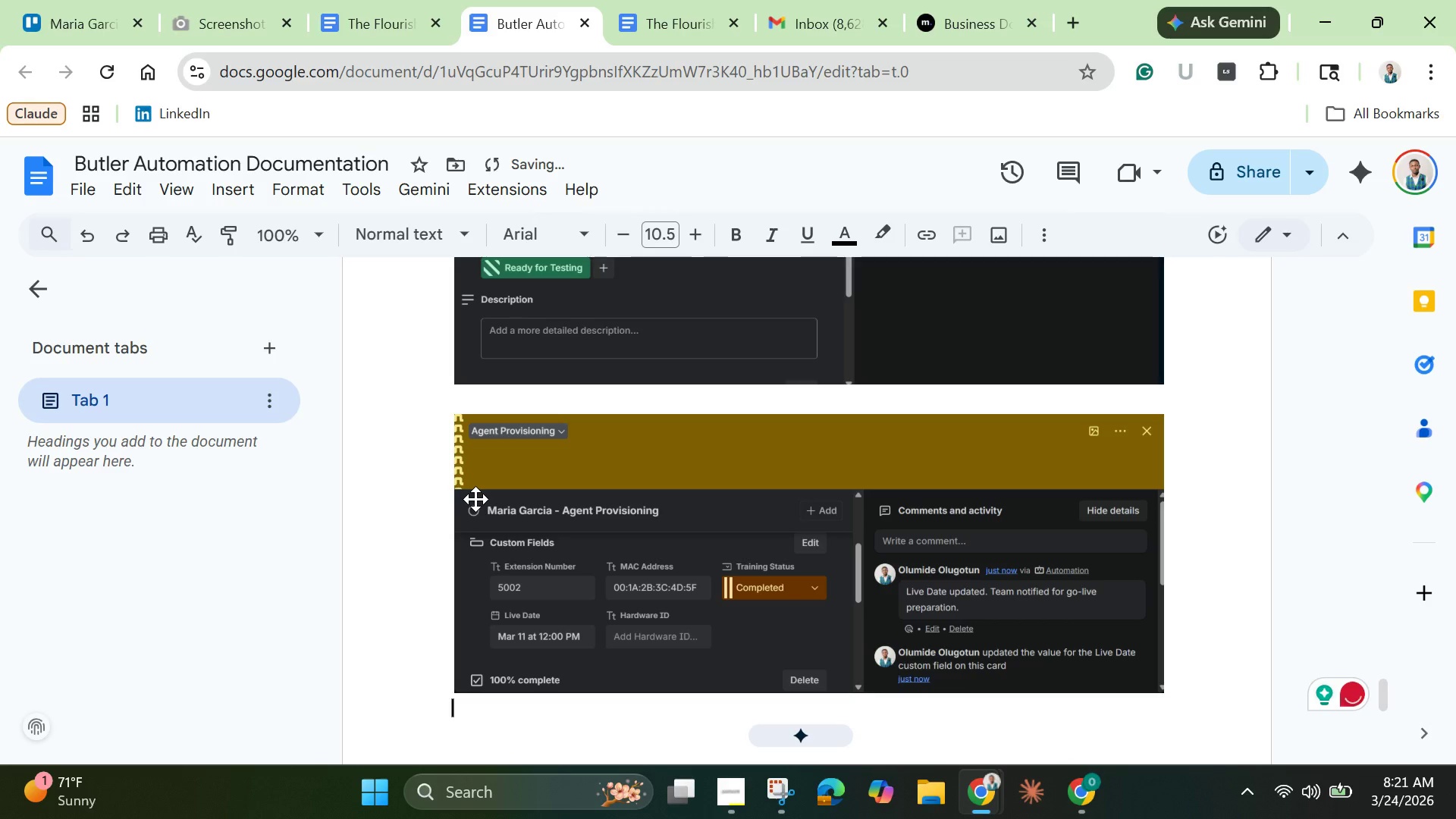 
key(Enter)
 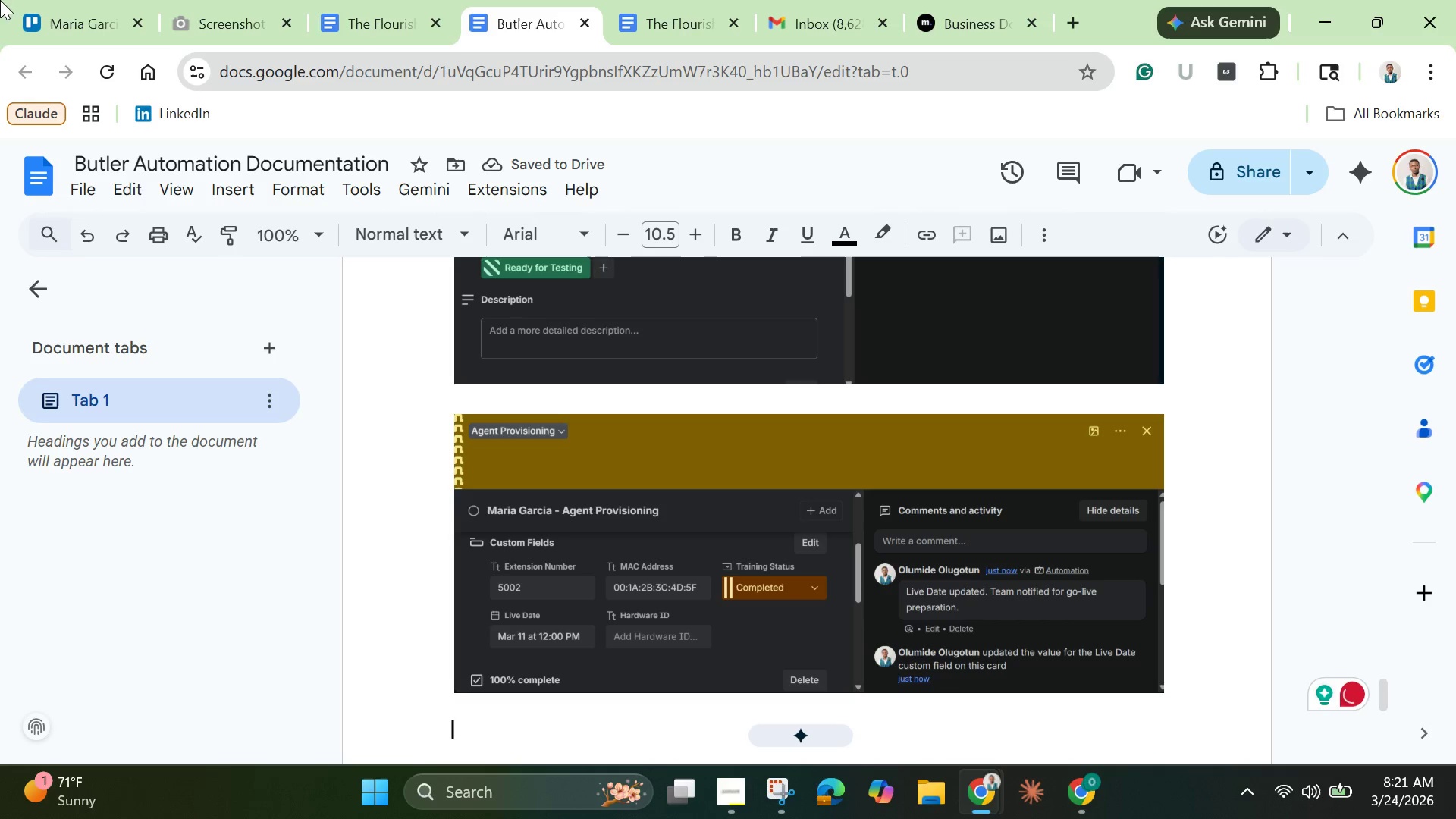 
left_click([80, 18])
 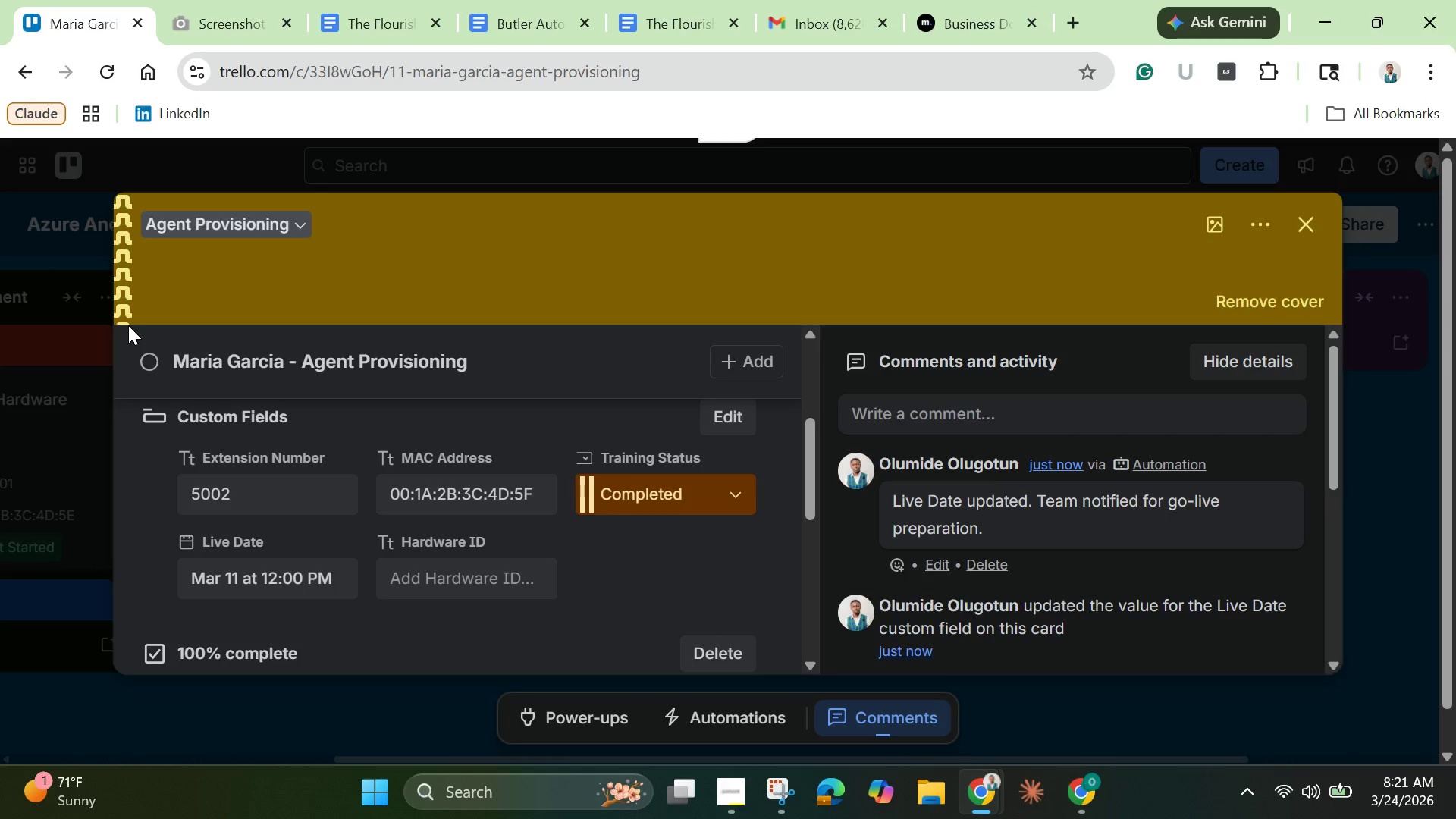 
key(Control+A)
 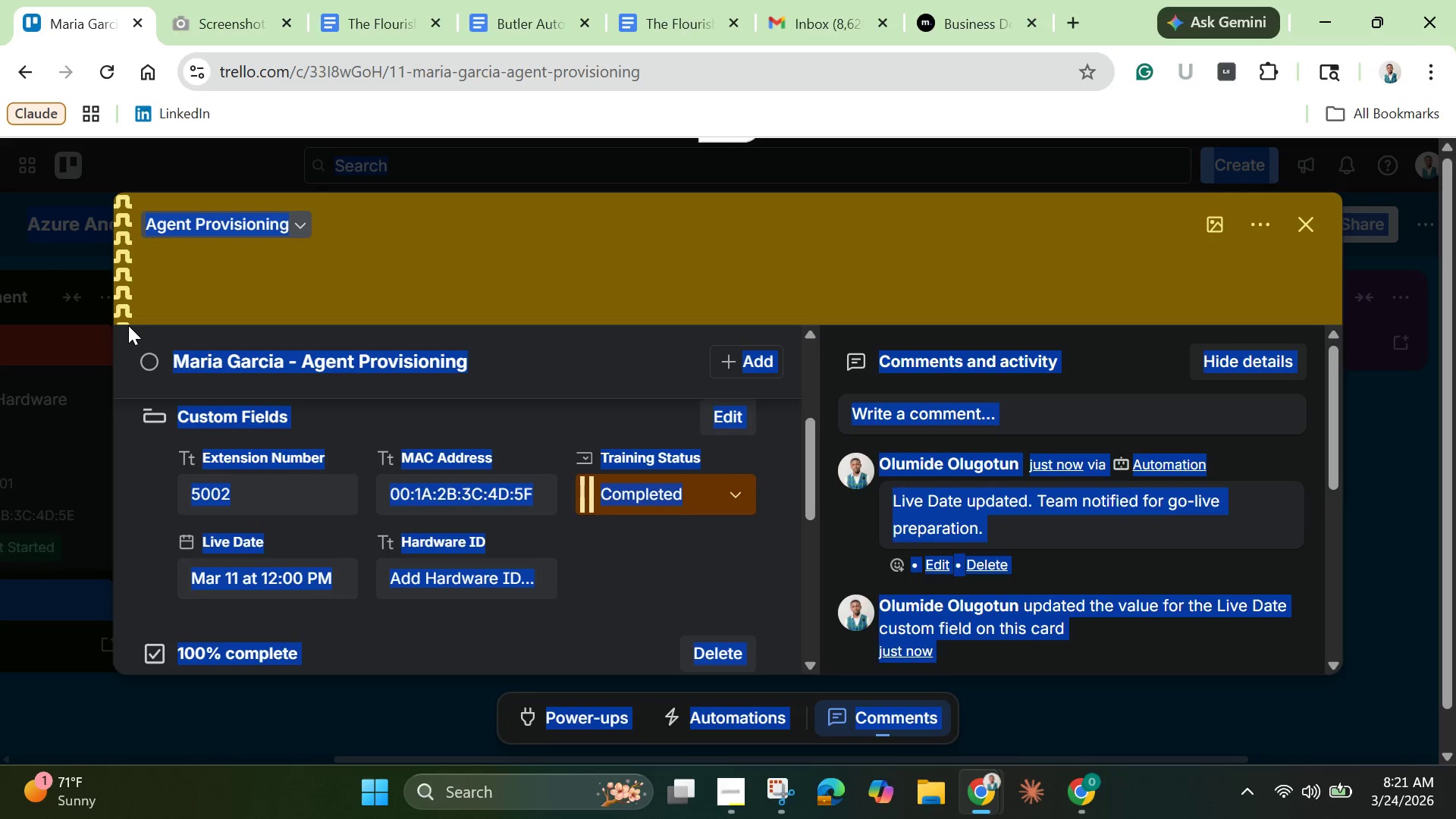 
key(Control+C)
 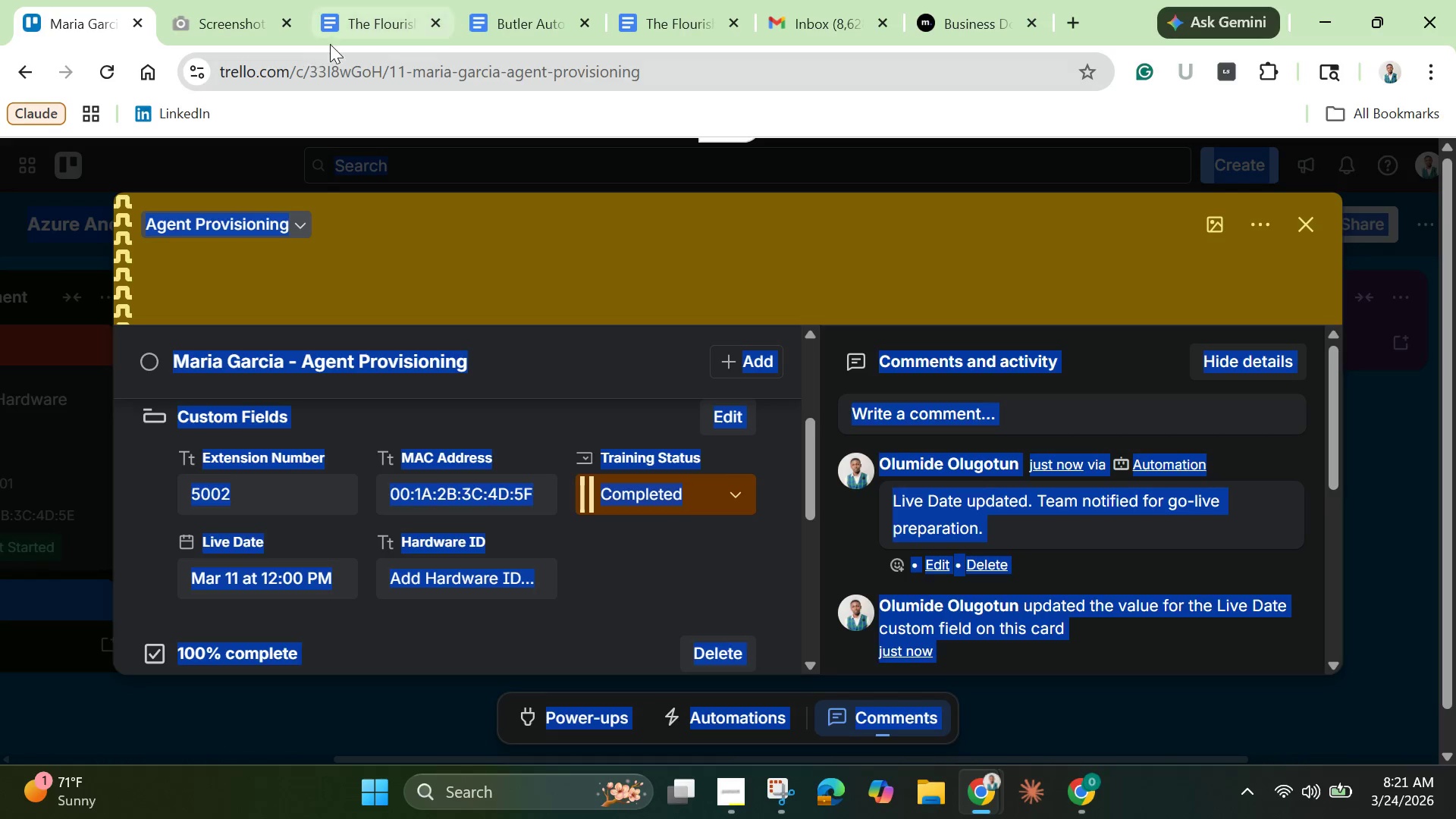 
left_click([533, 13])
 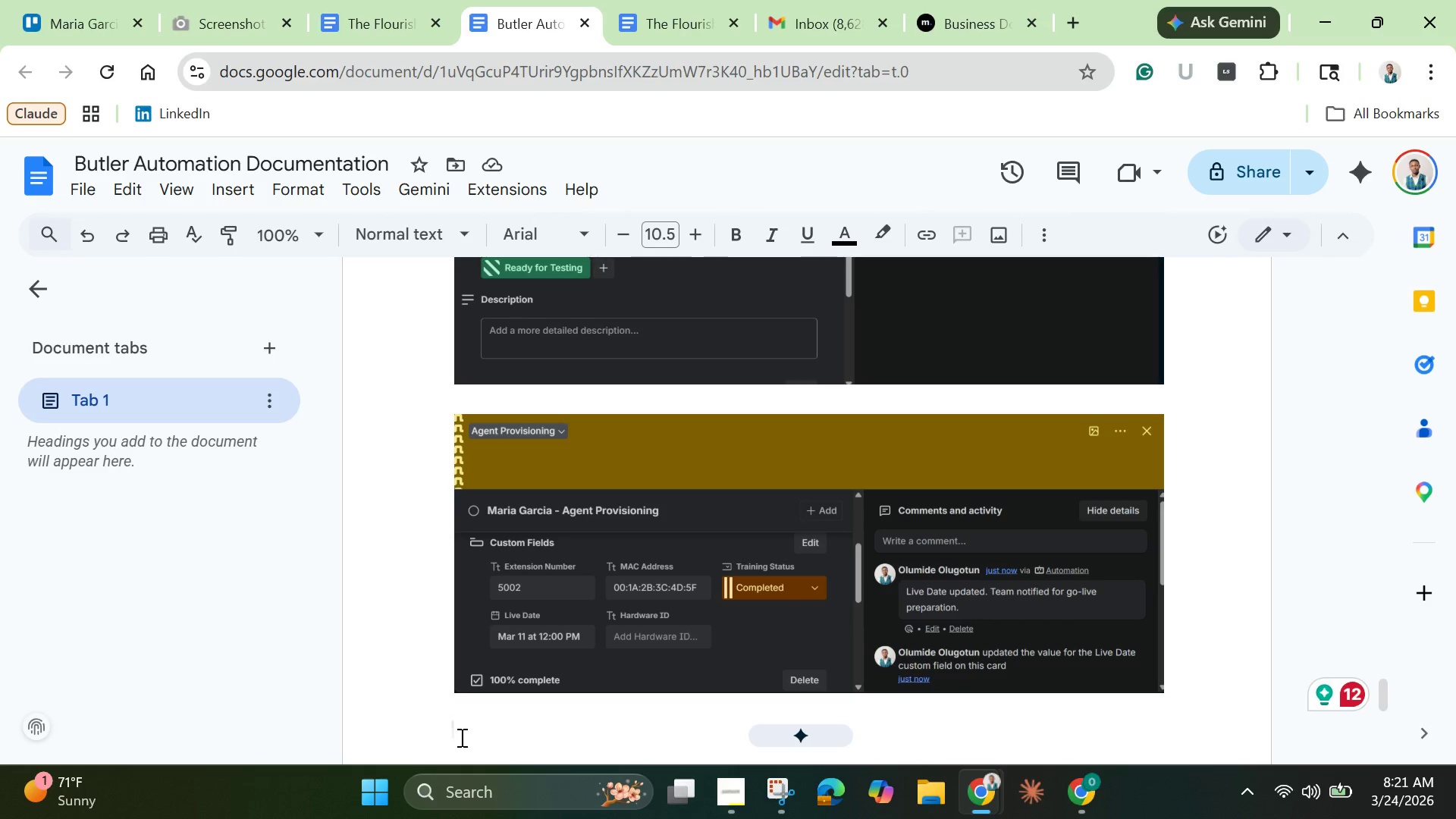 
right_click([457, 732])
 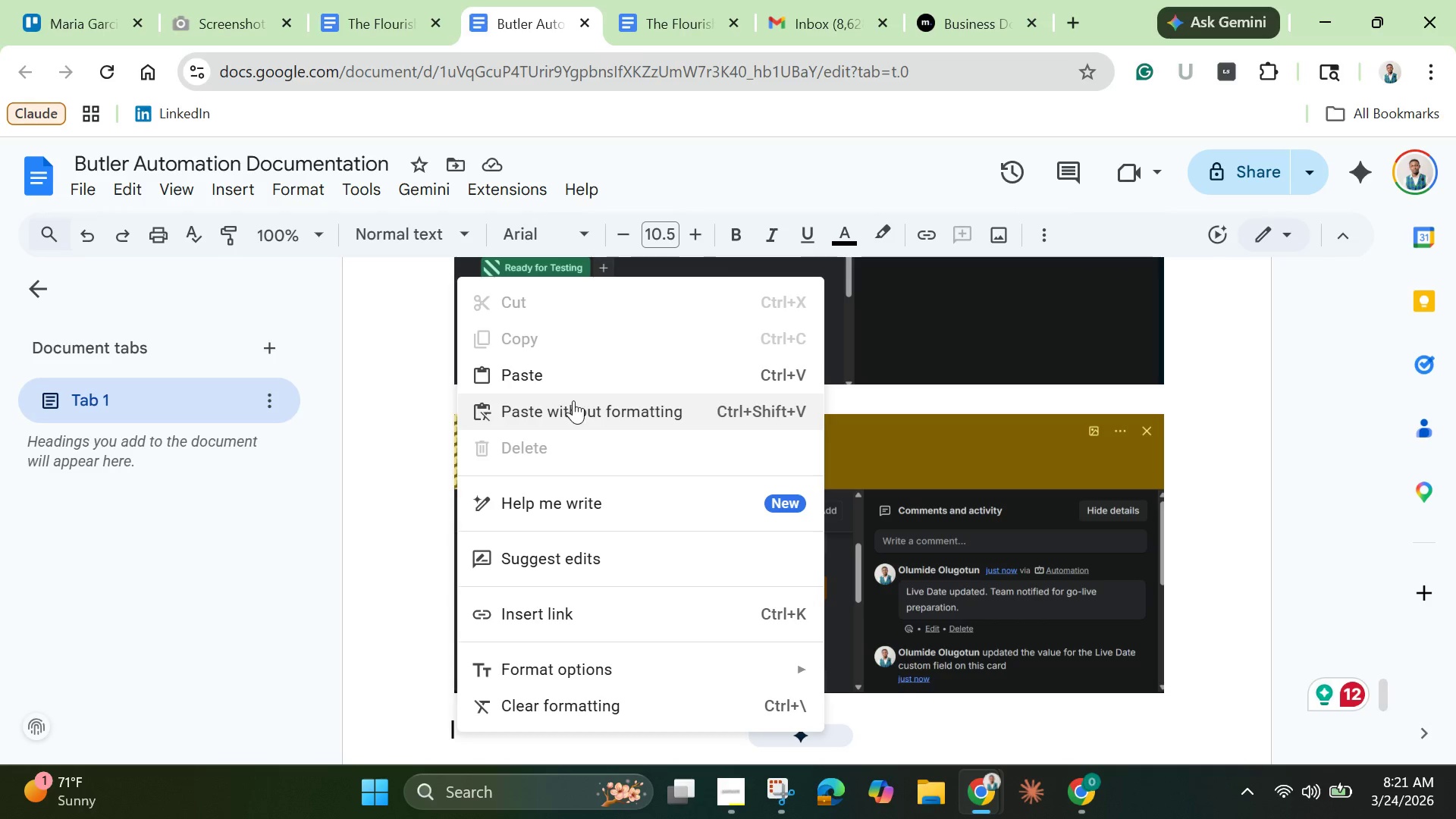 
left_click([576, 412])
 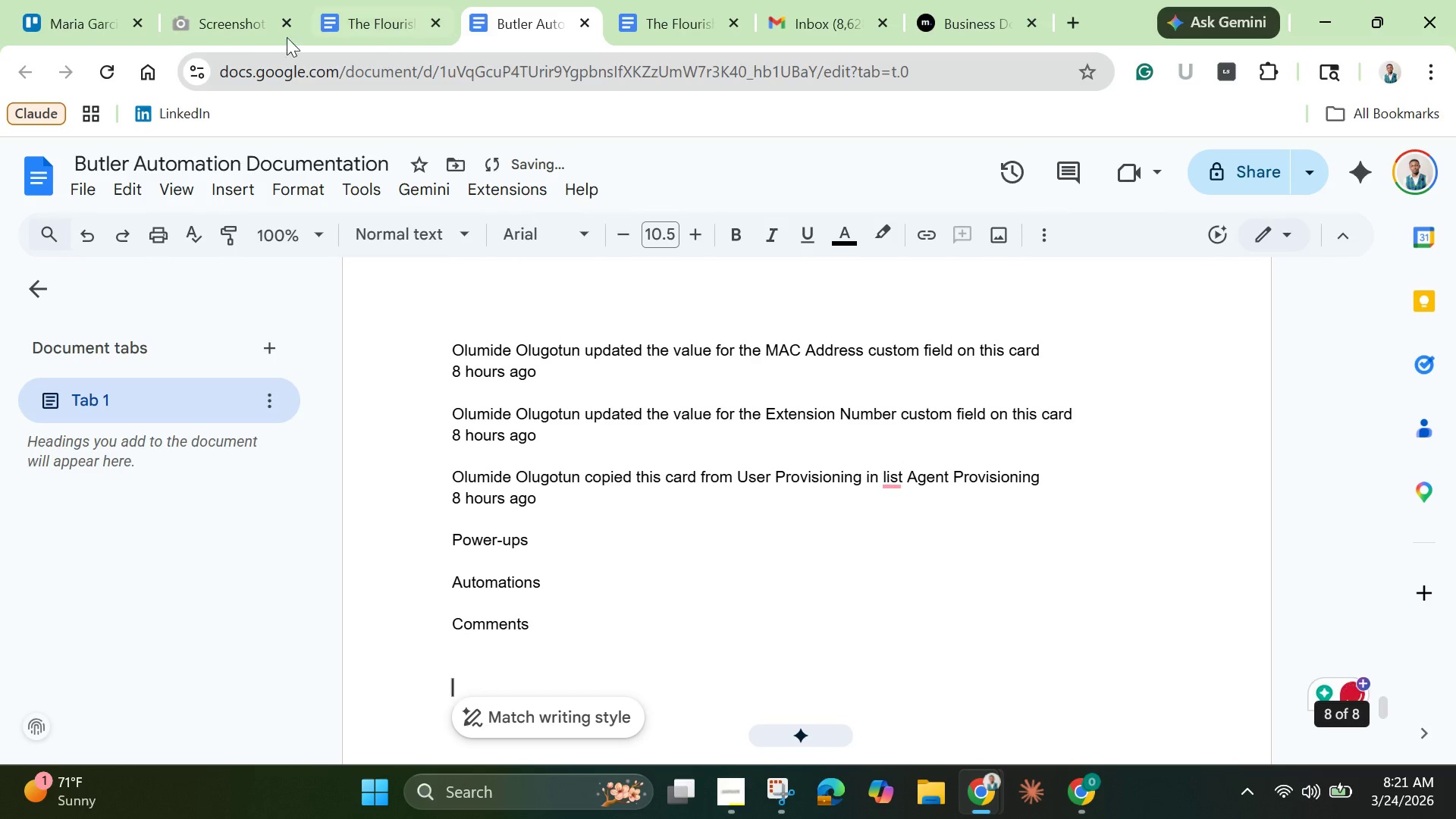 
left_click([80, 17])
 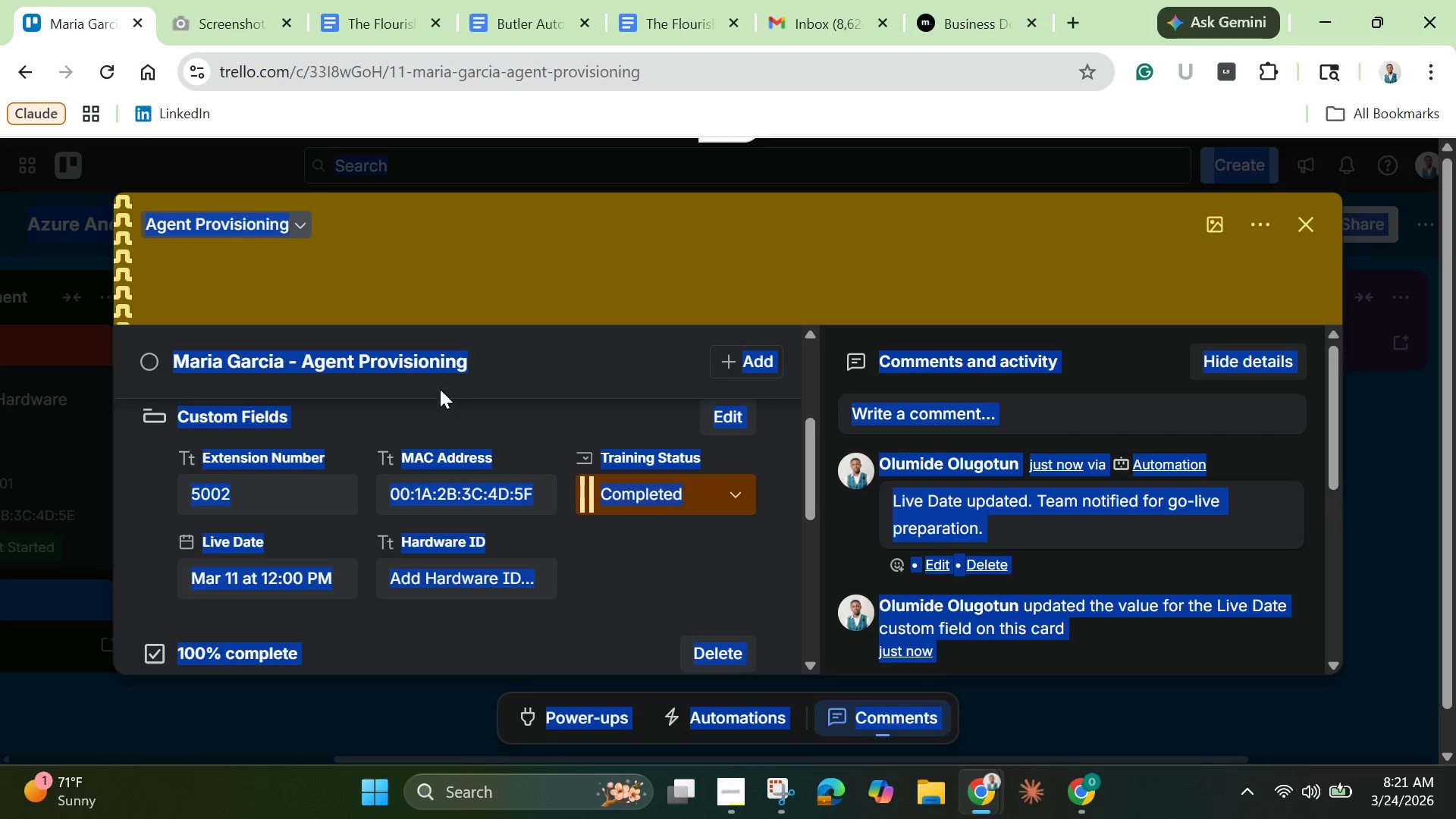 
left_click([424, 364])
 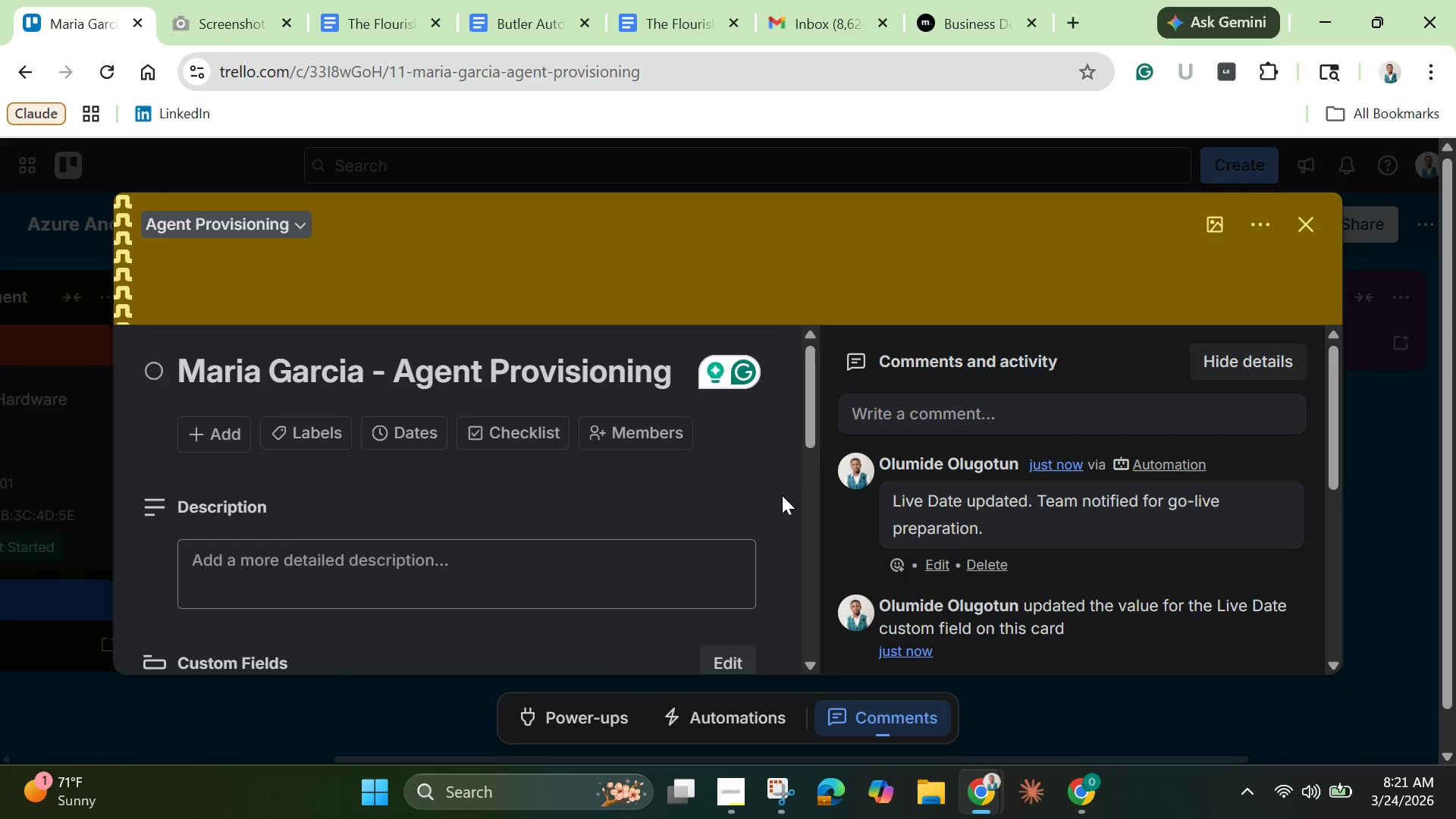 
left_click([785, 491])
 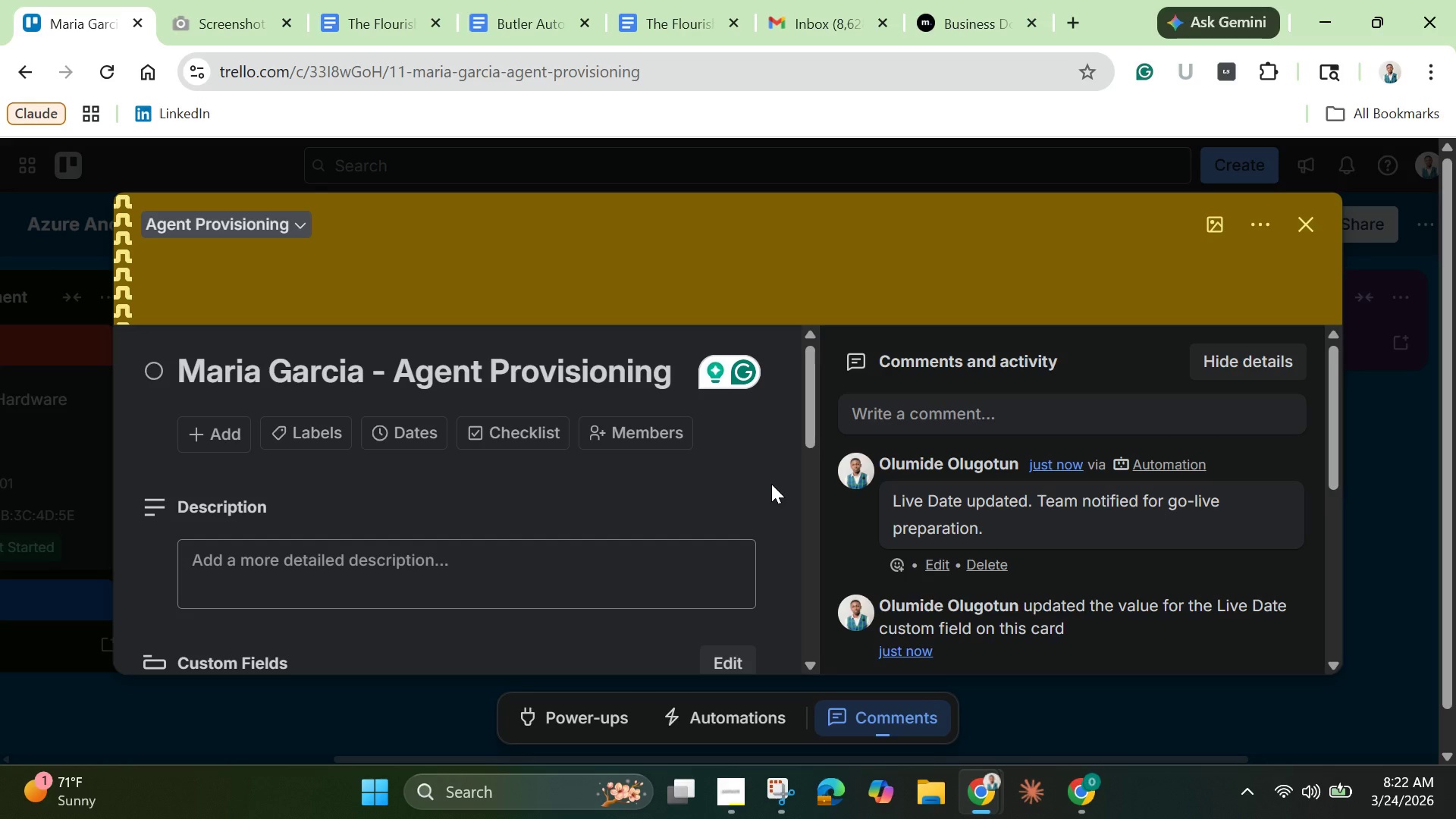 
wait(45.73)
 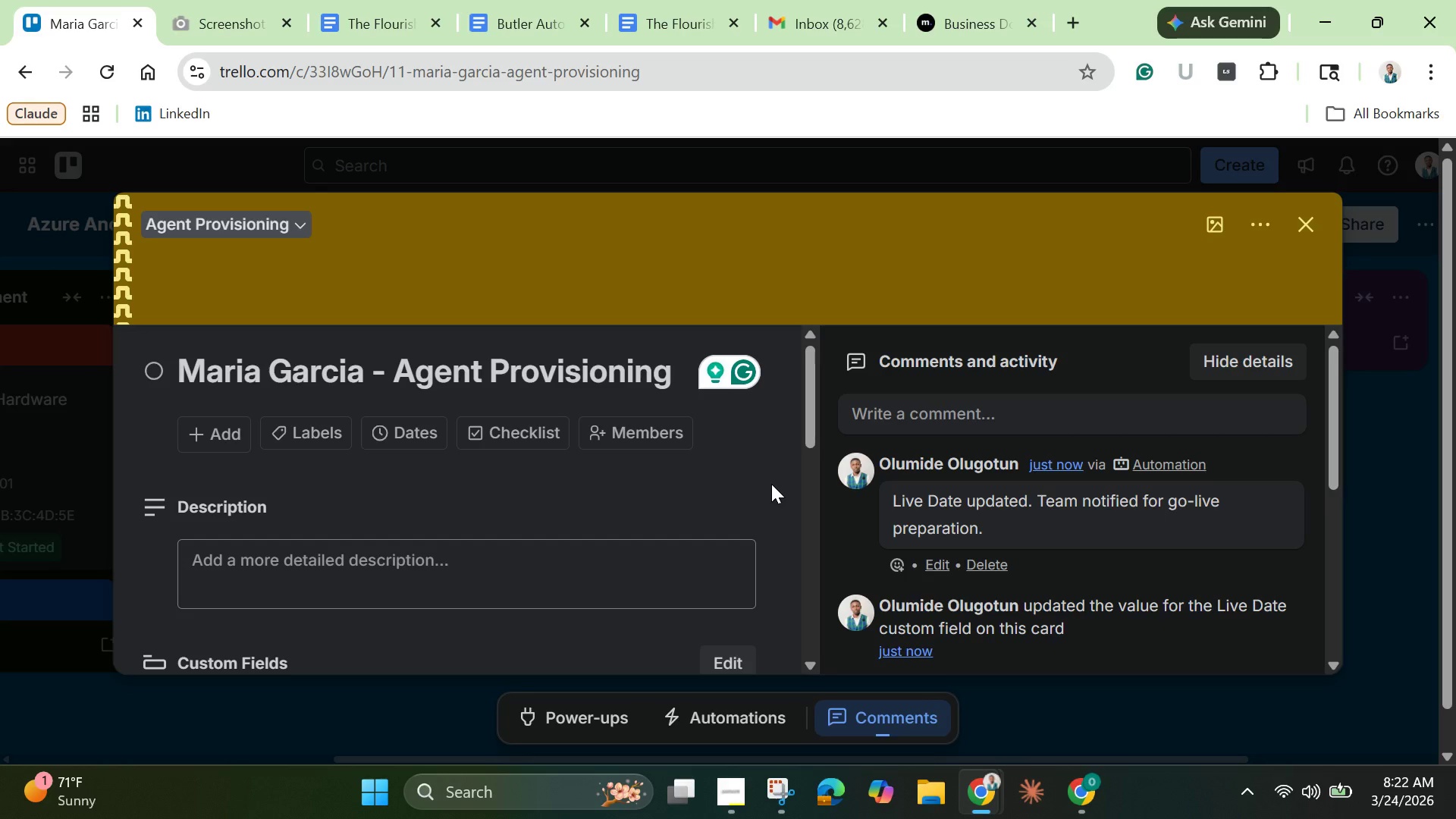 
left_click([1301, 234])
 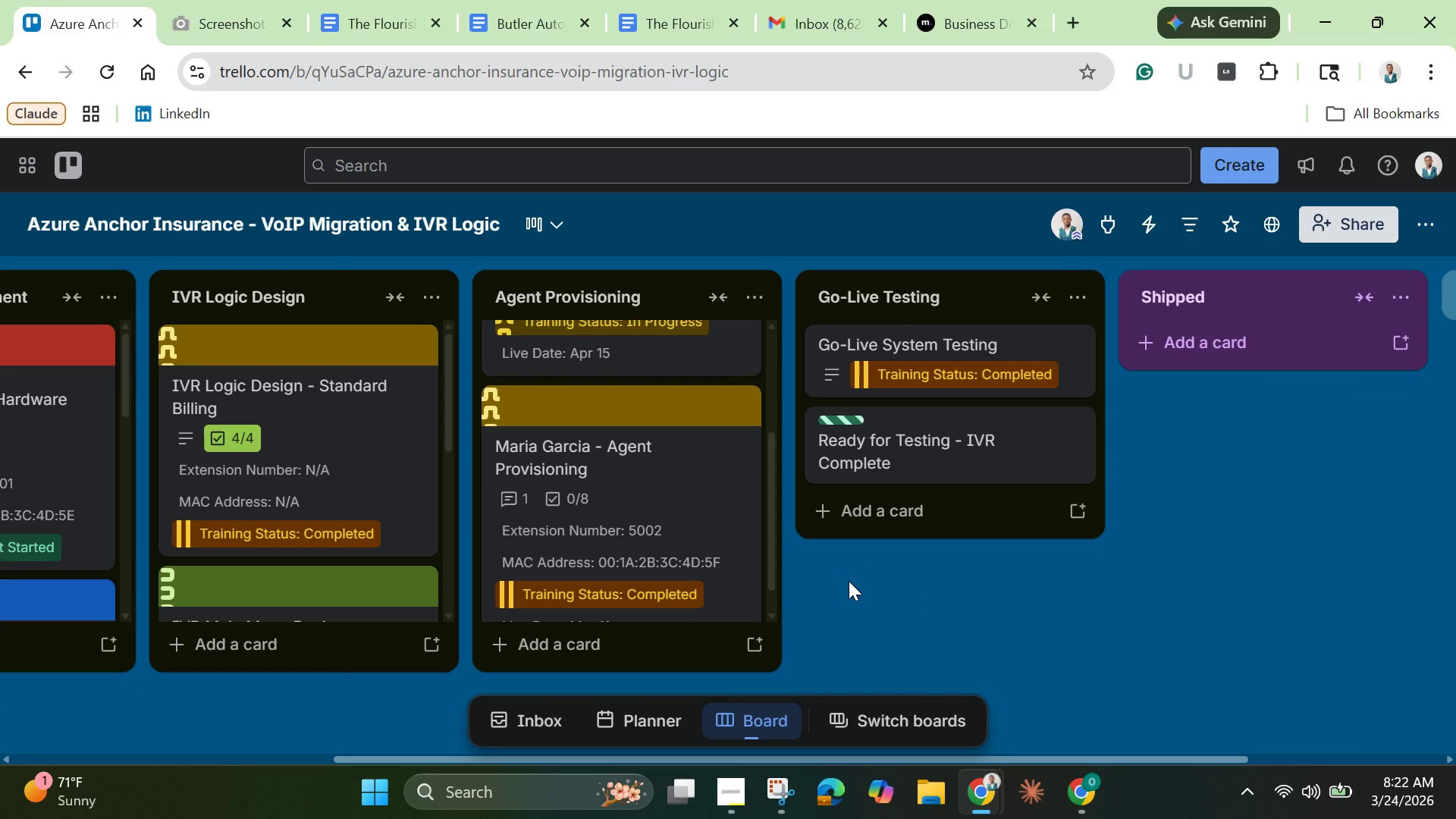 
wait(19.81)
 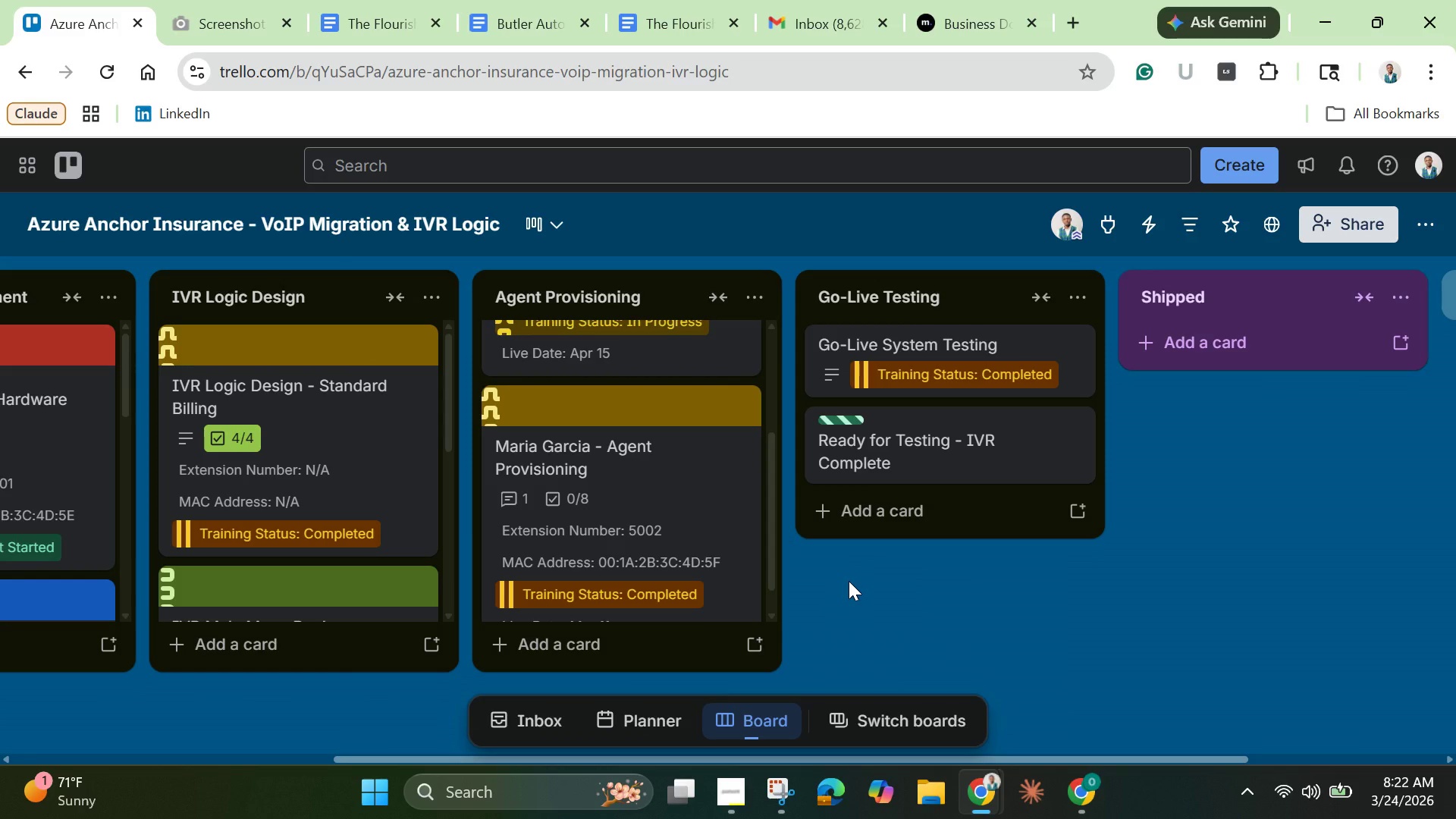 
left_click_drag(start_coordinate=[450, 755], to_coordinate=[335, 752])
 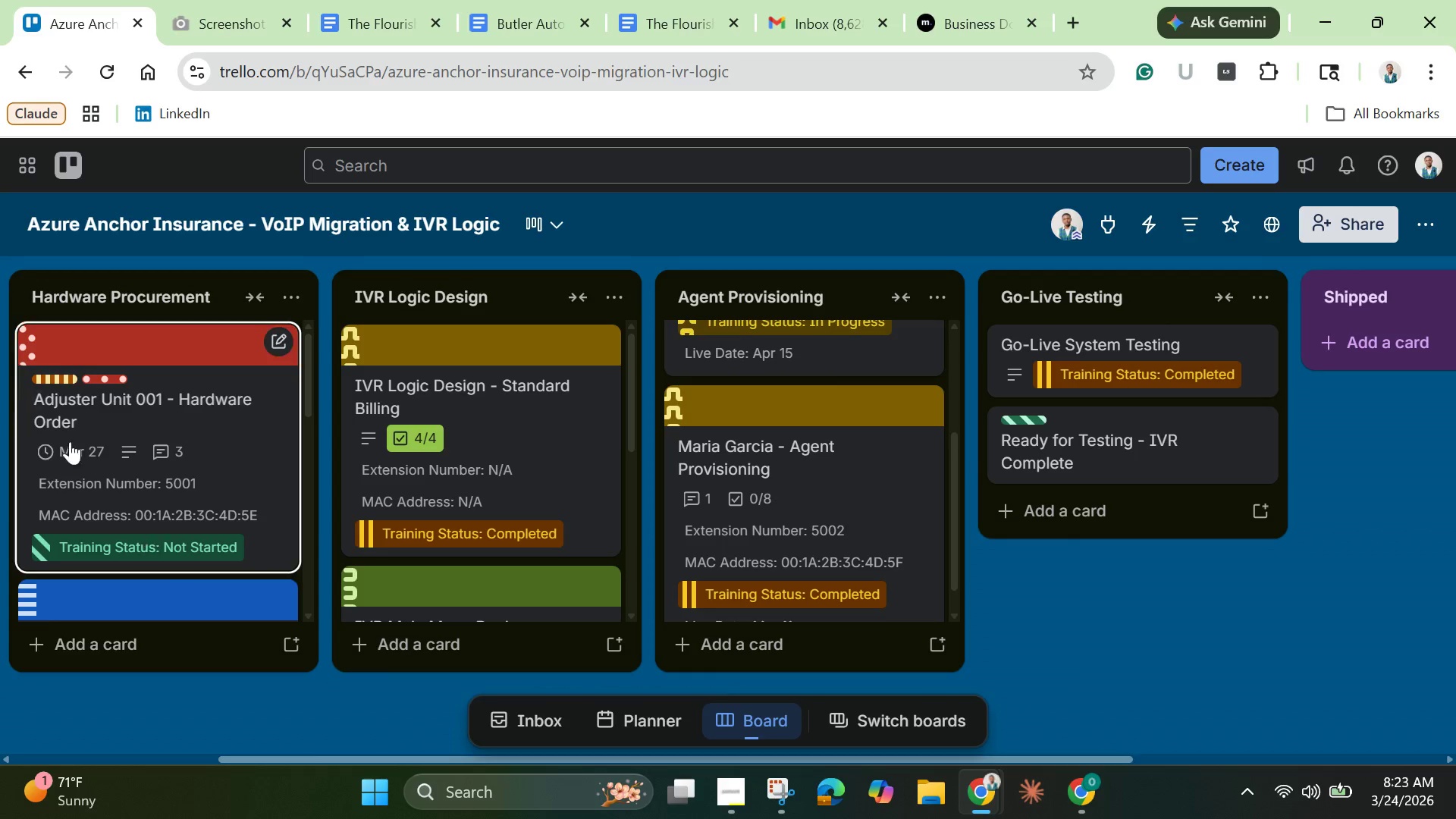 
left_click_drag(start_coordinate=[114, 444], to_coordinate=[871, 354])
 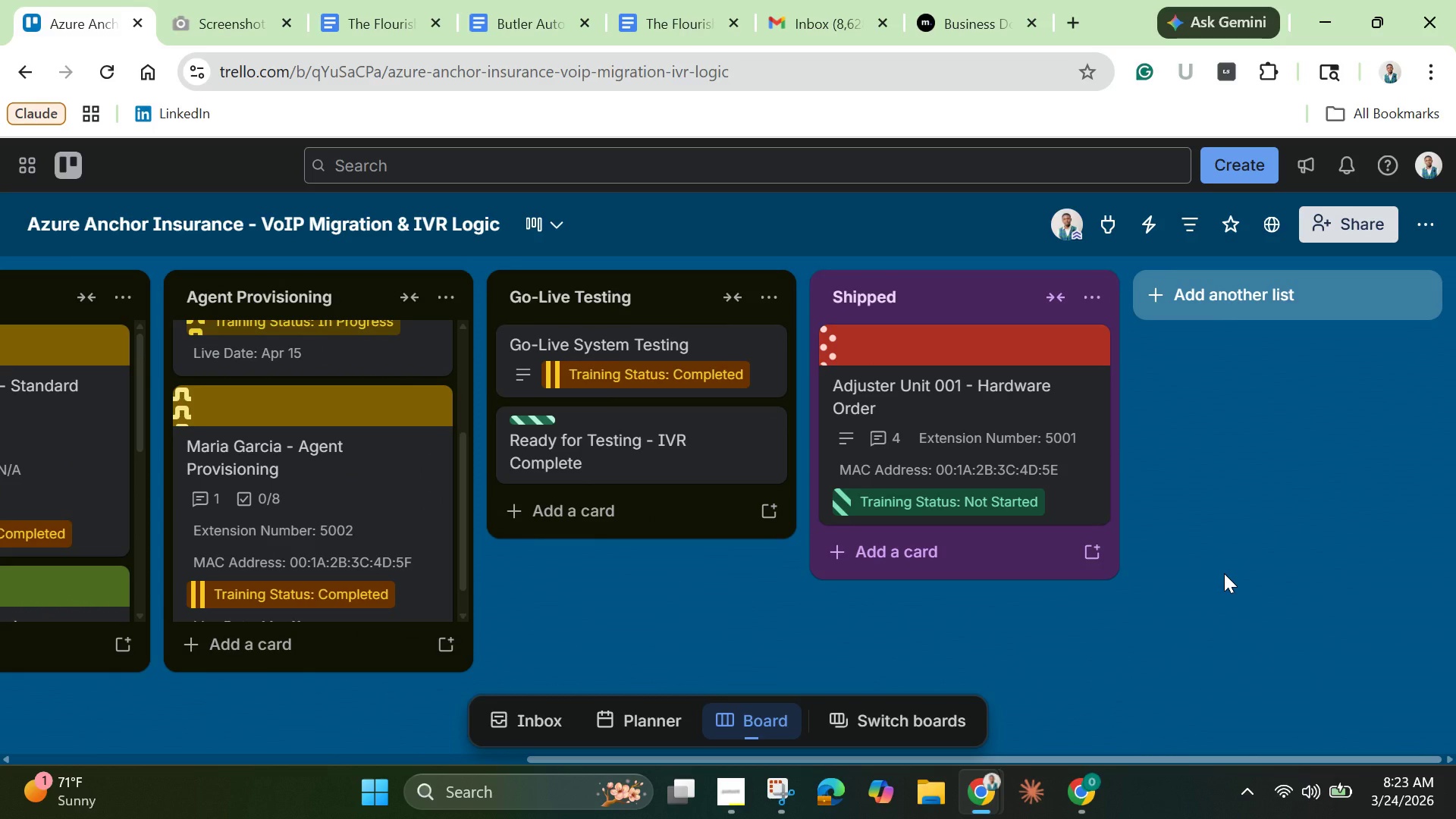 
wait(11.91)
 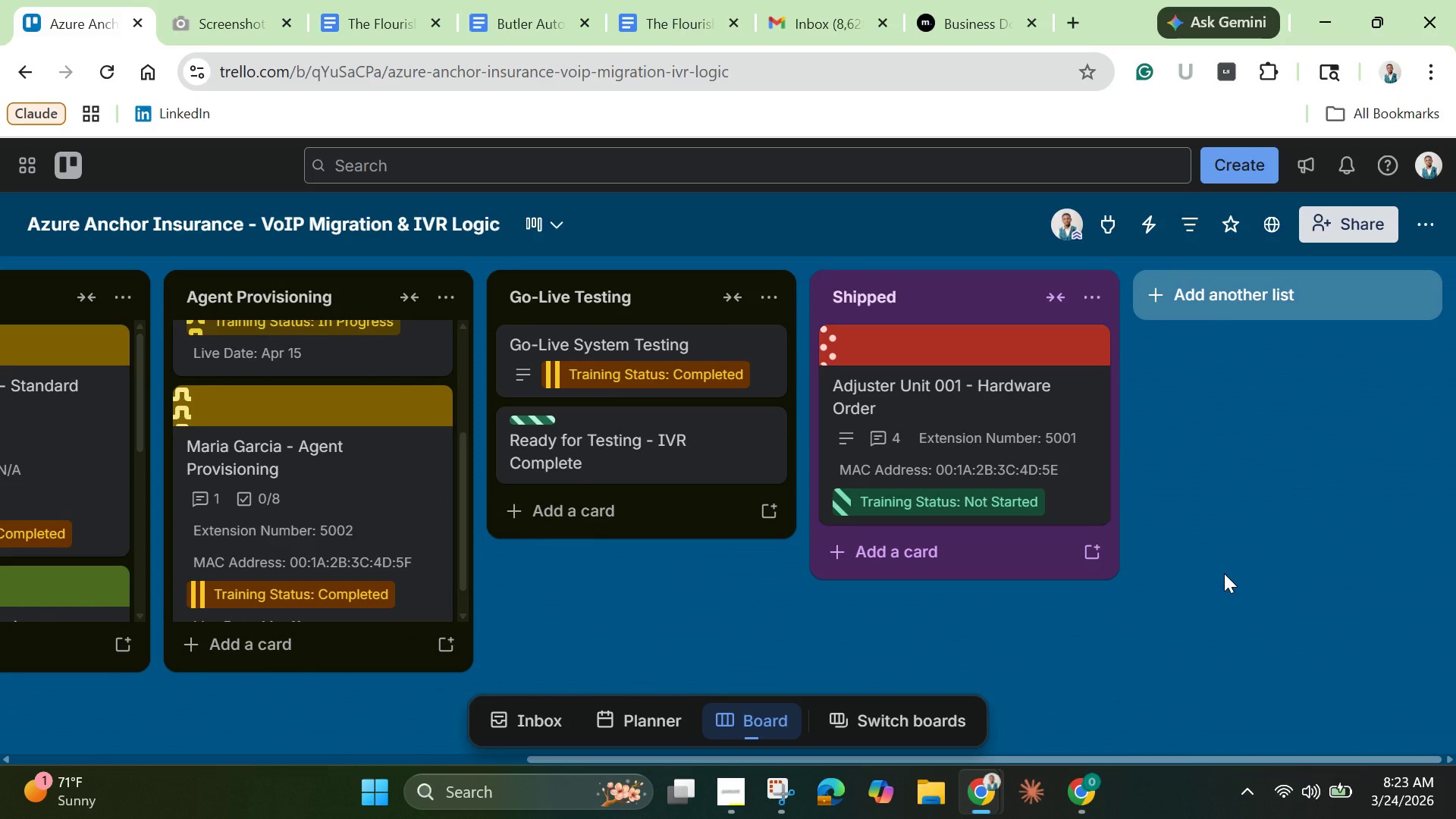 
left_click([1017, 441])
 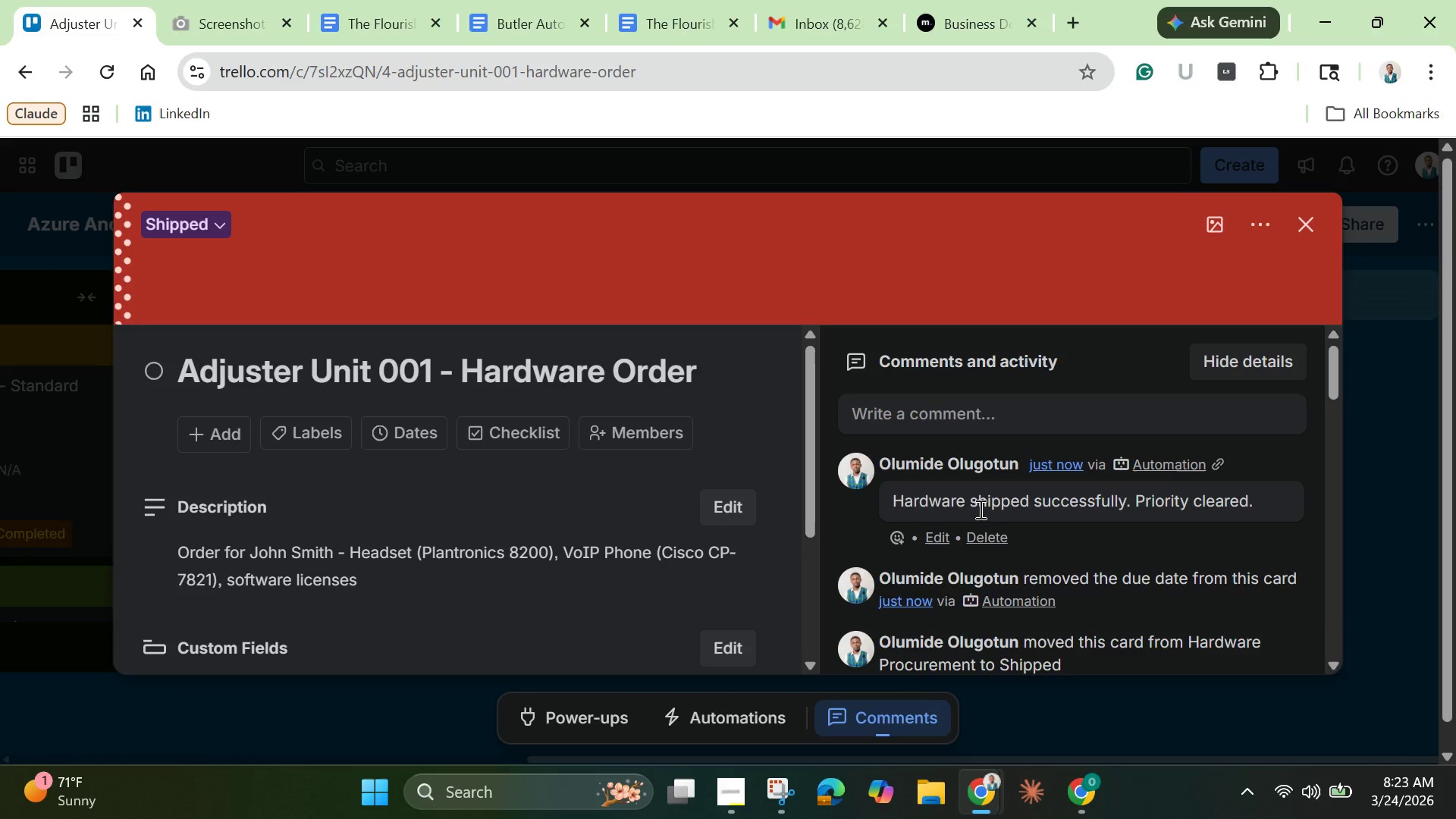 
wait(5.23)
 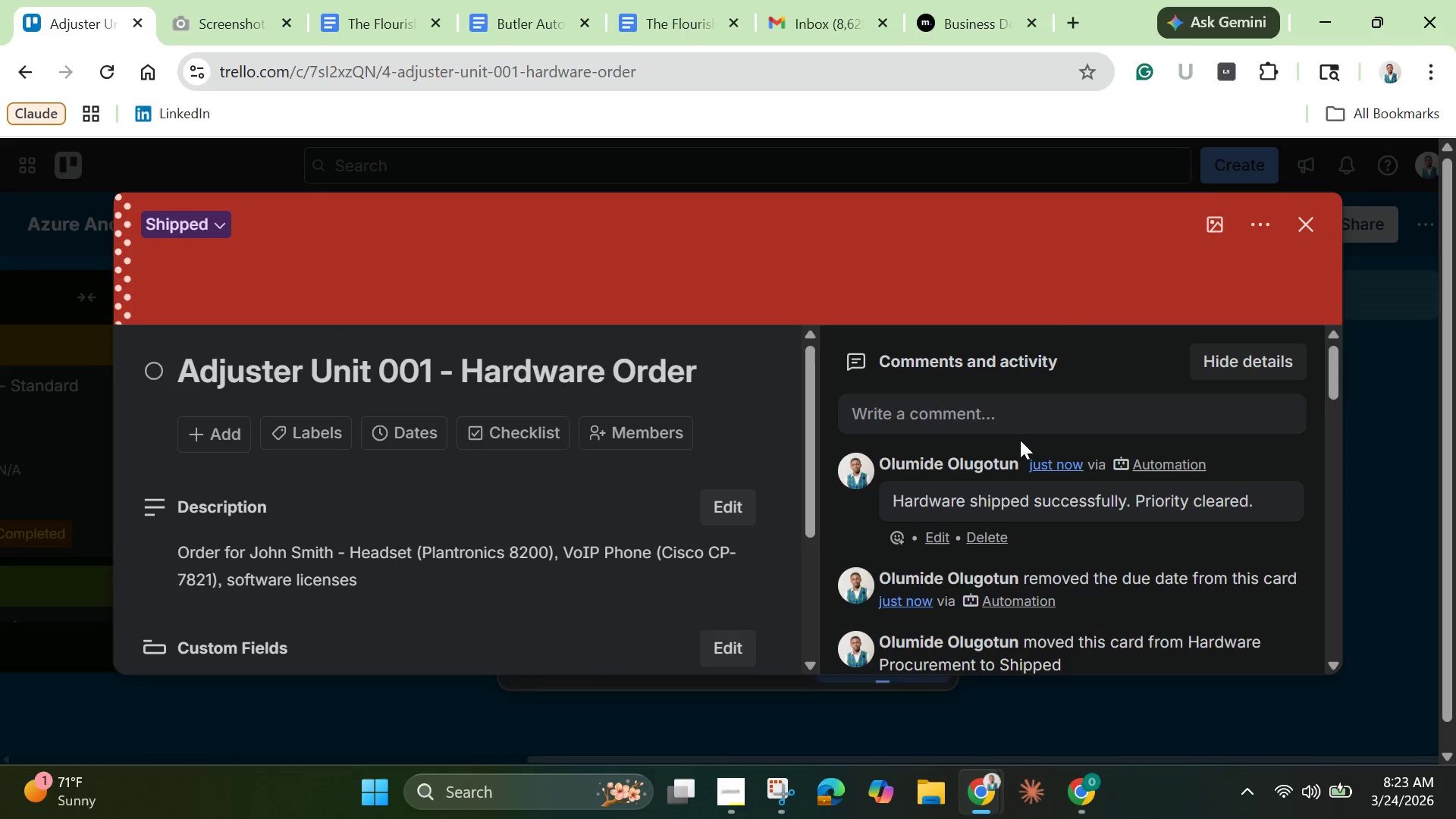 
left_click_drag(start_coordinate=[810, 506], to_coordinate=[789, 493])
 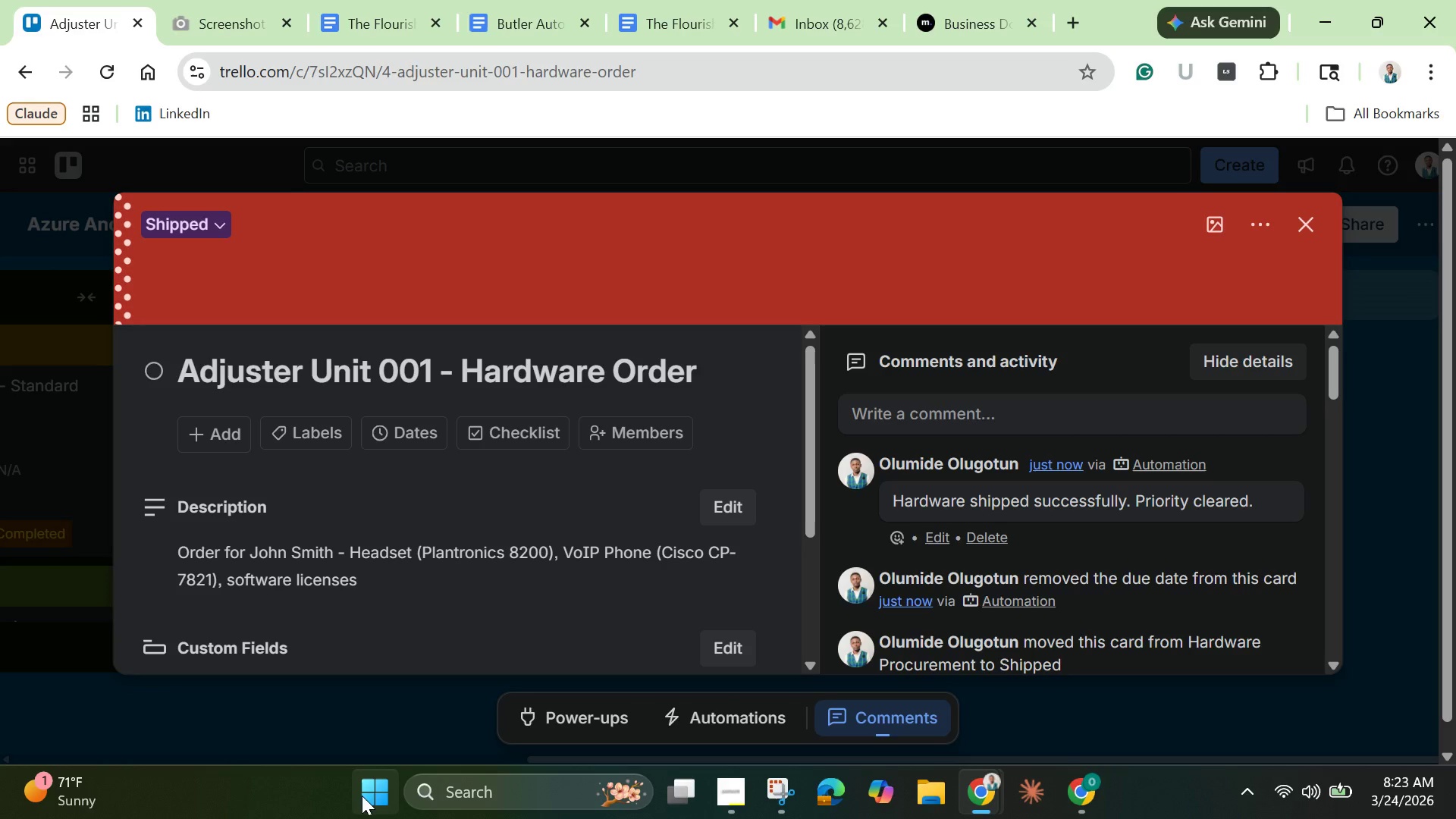 
left_click([778, 790])
 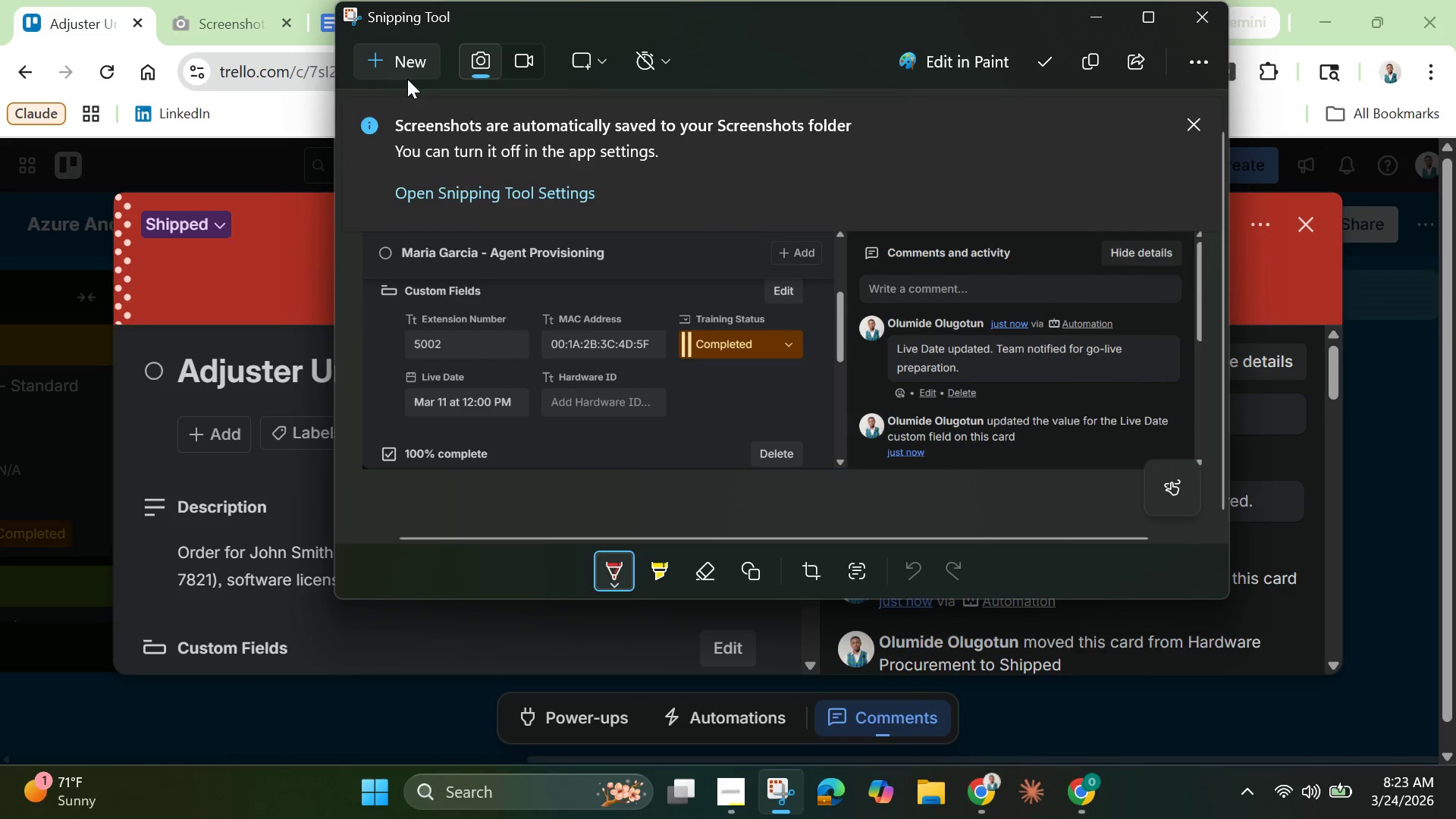 
left_click([403, 66])
 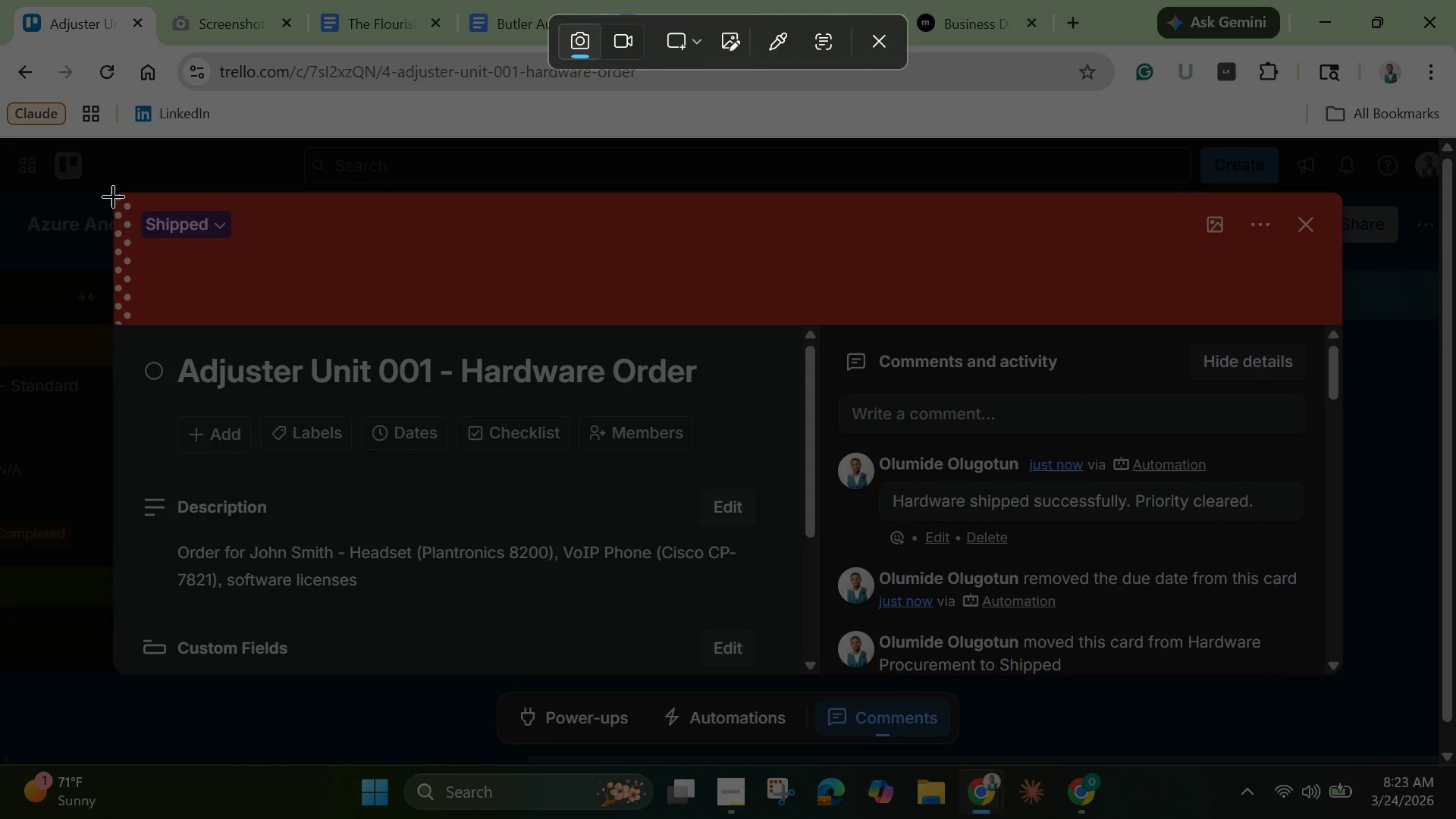 
left_click_drag(start_coordinate=[116, 195], to_coordinate=[1338, 680])
 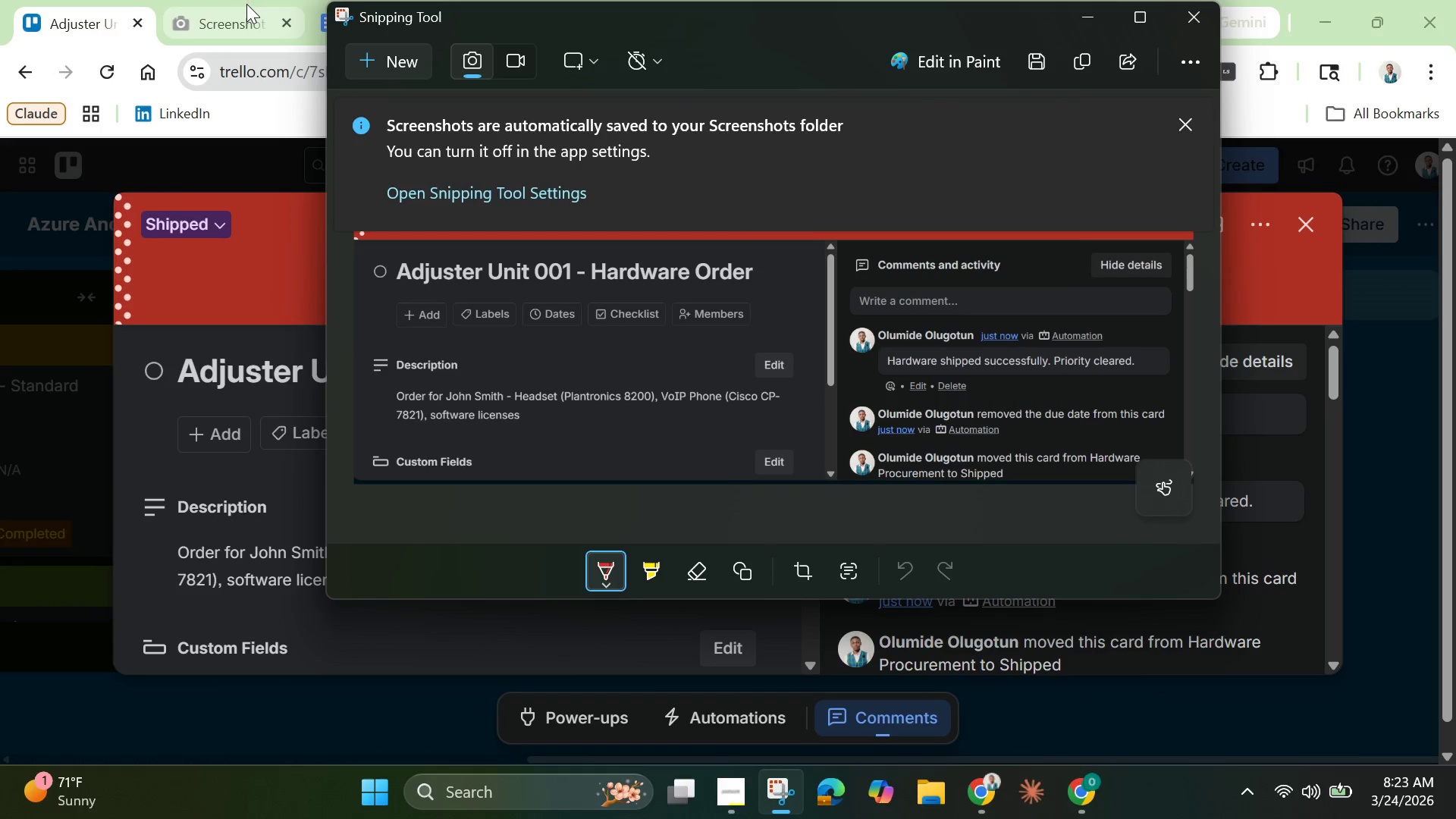 
left_click([237, 17])
 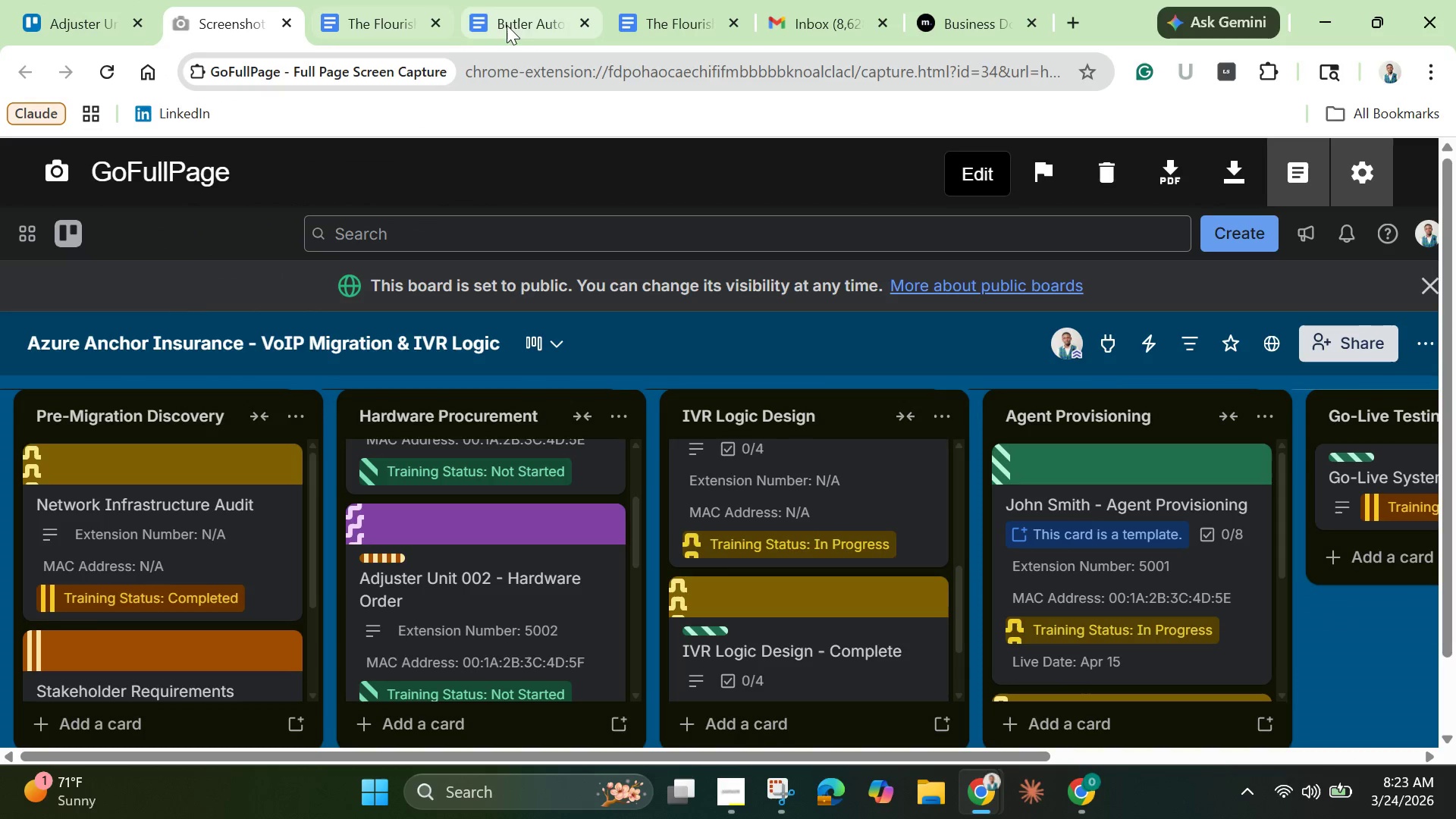 
left_click([535, 20])
 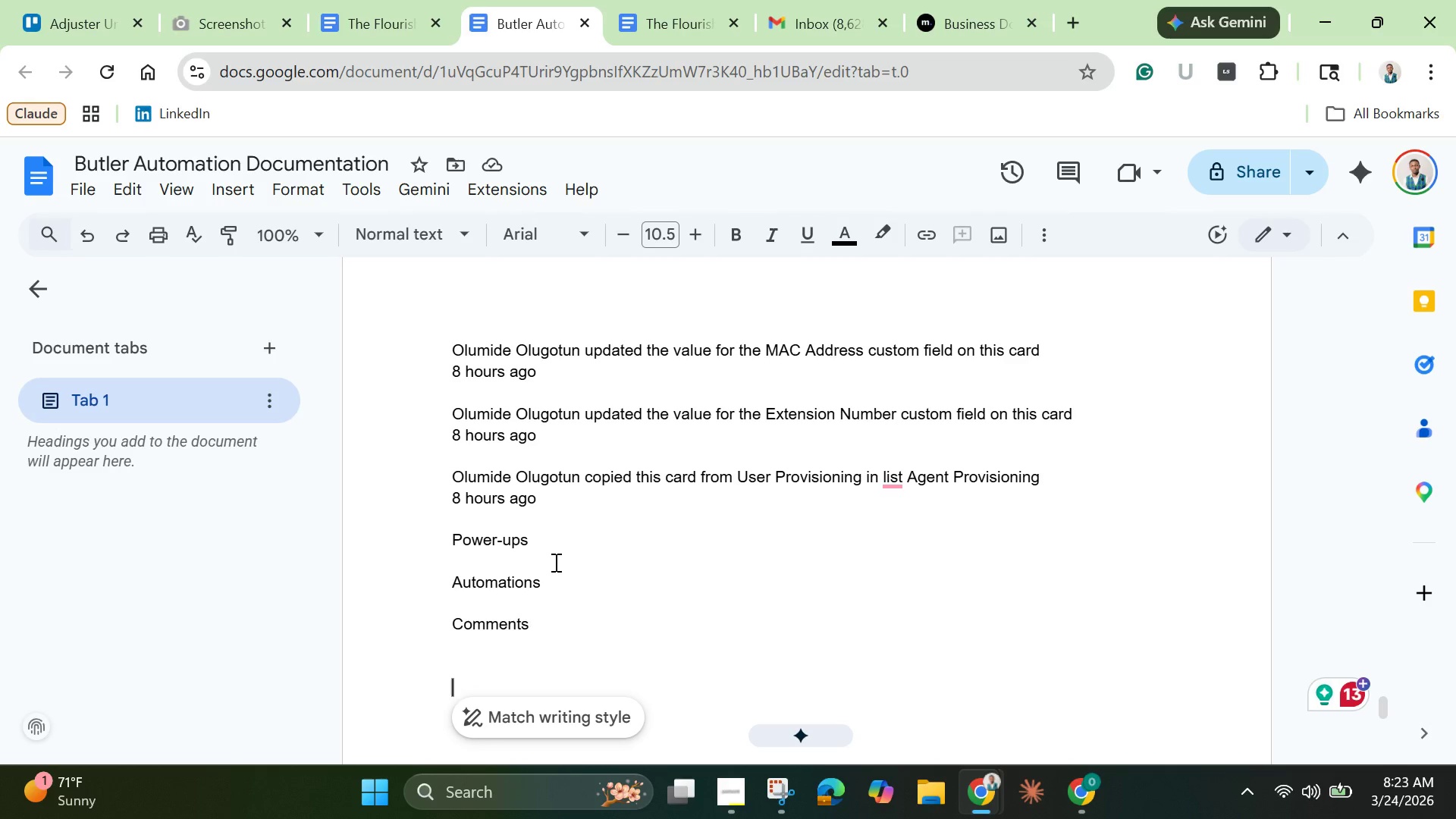 
scroll: coordinate [544, 534], scroll_direction: up, amount: 29.0
 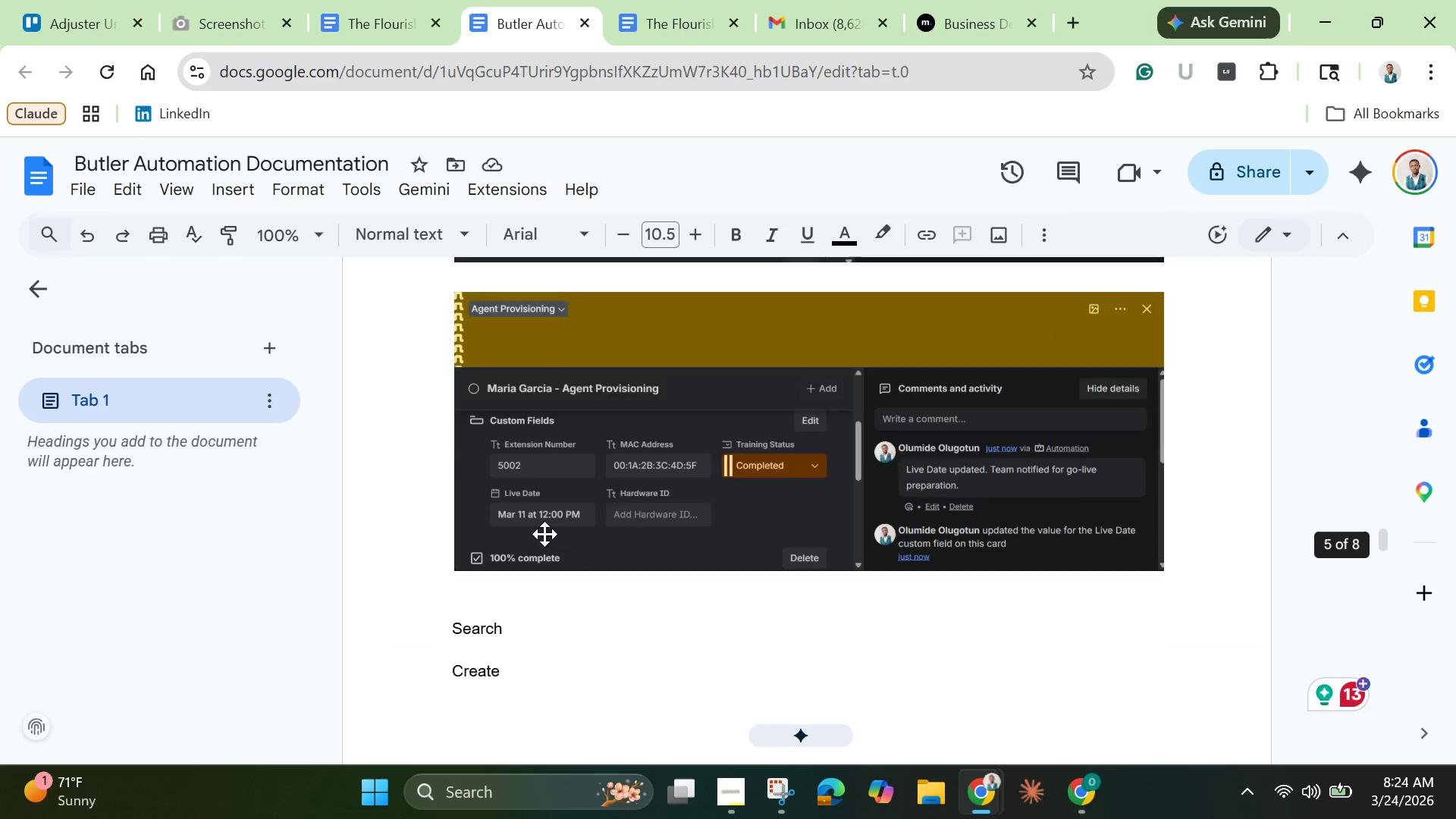 
scroll: coordinate [544, 534], scroll_direction: down, amount: 1.0
 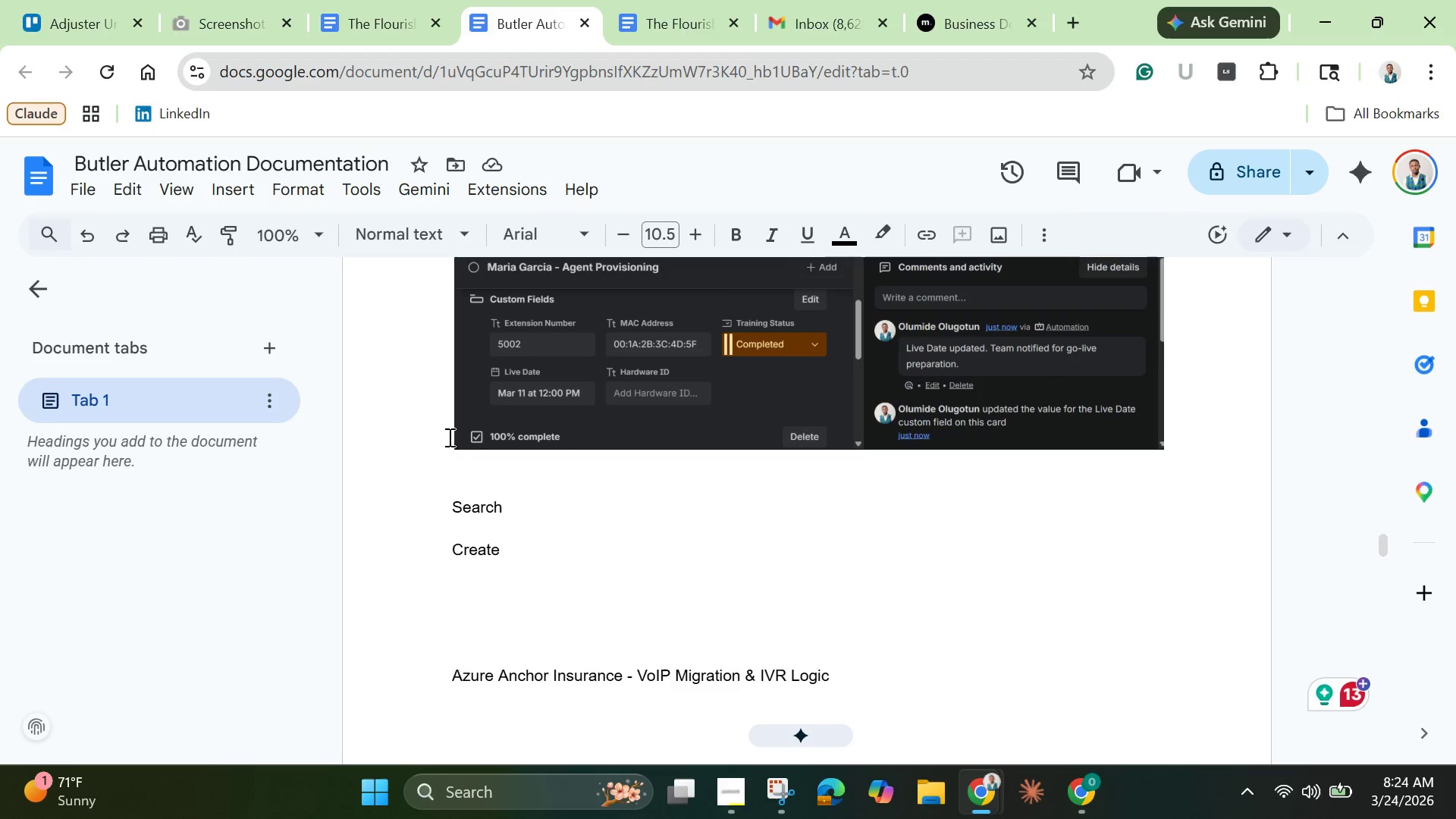 
left_click([454, 476])
 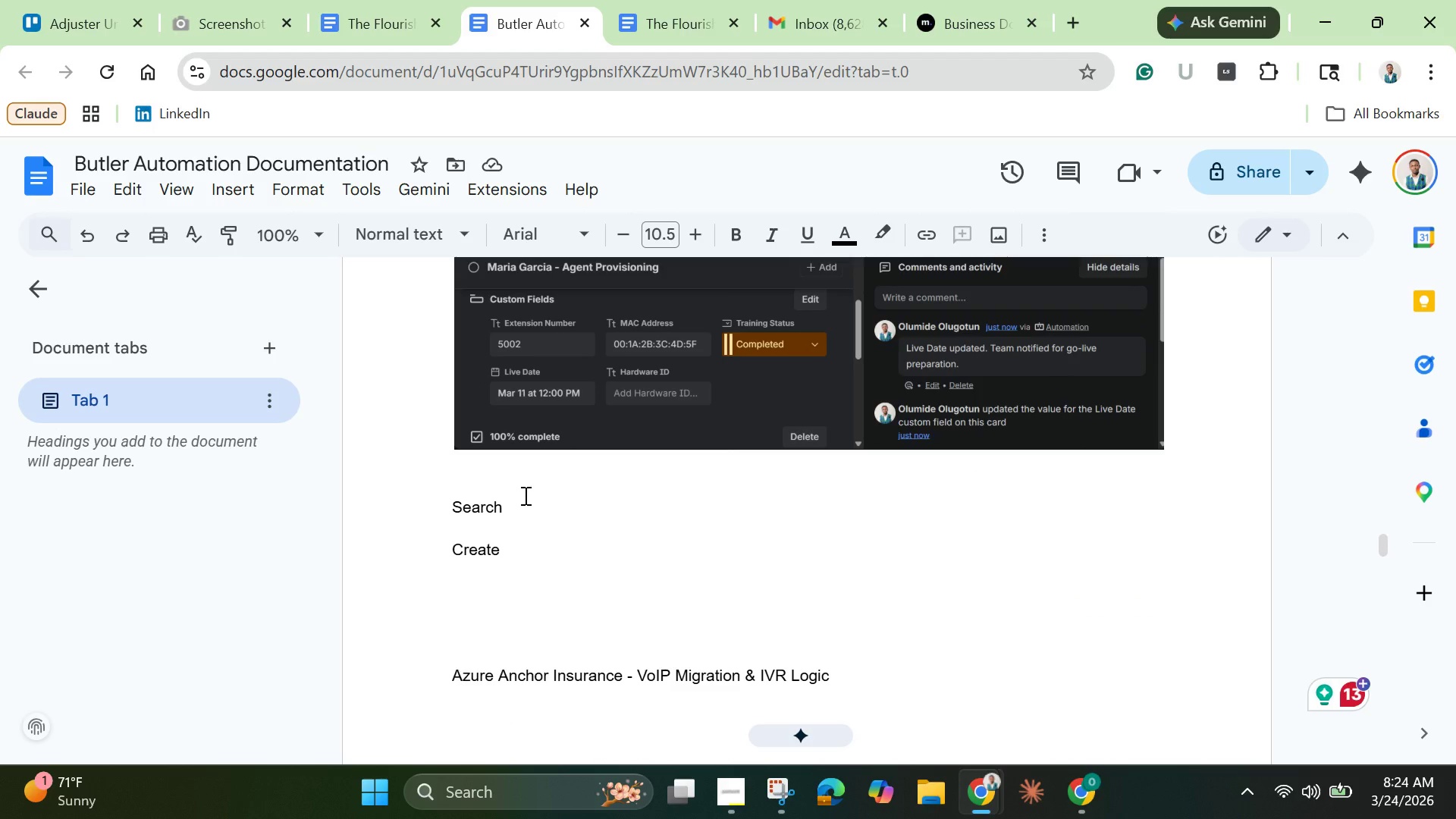 
key(Enter)
 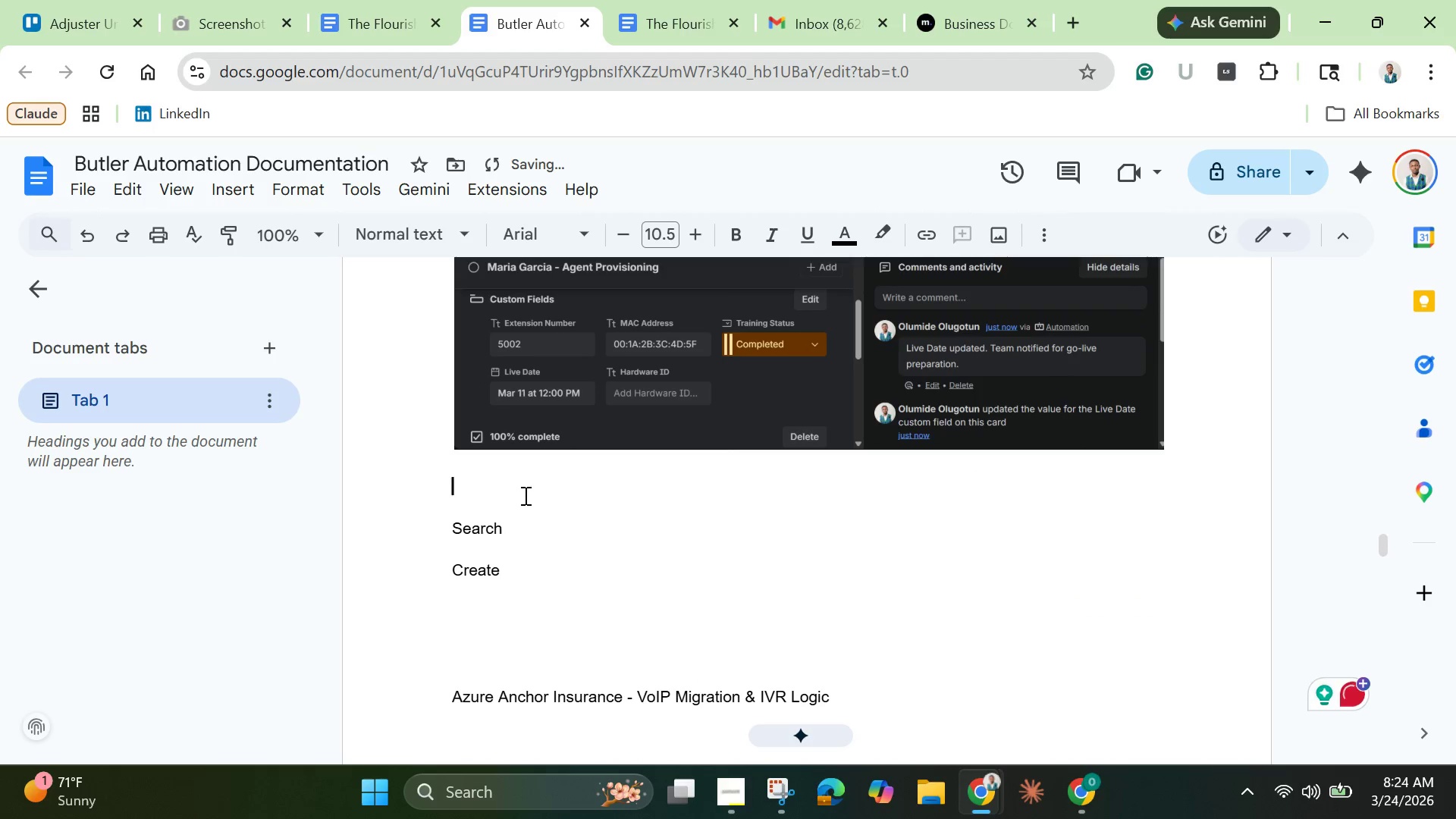 
hold_key(key=ControlLeft, duration=0.83)
 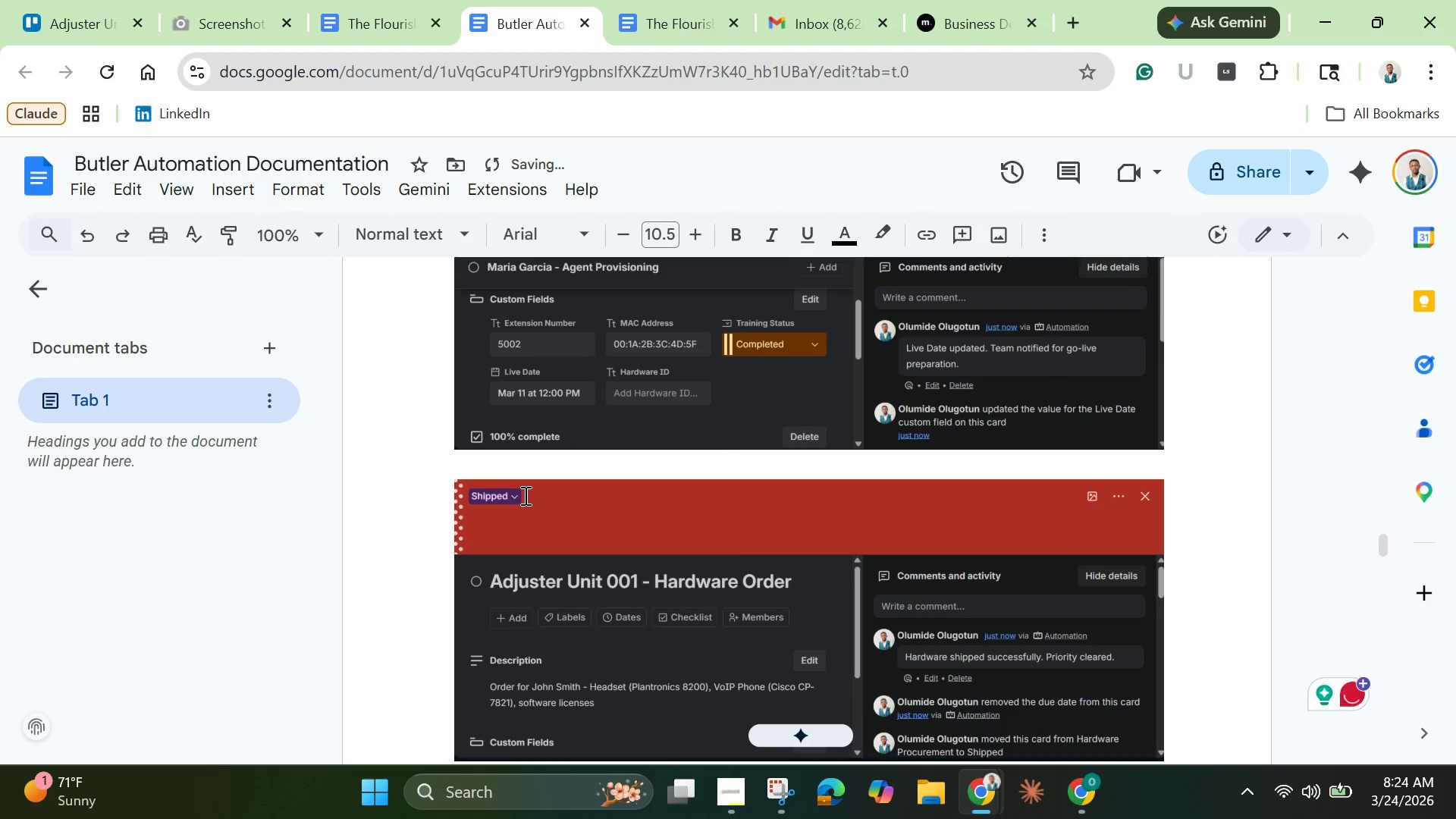 
hold_key(key=V, duration=0.31)
 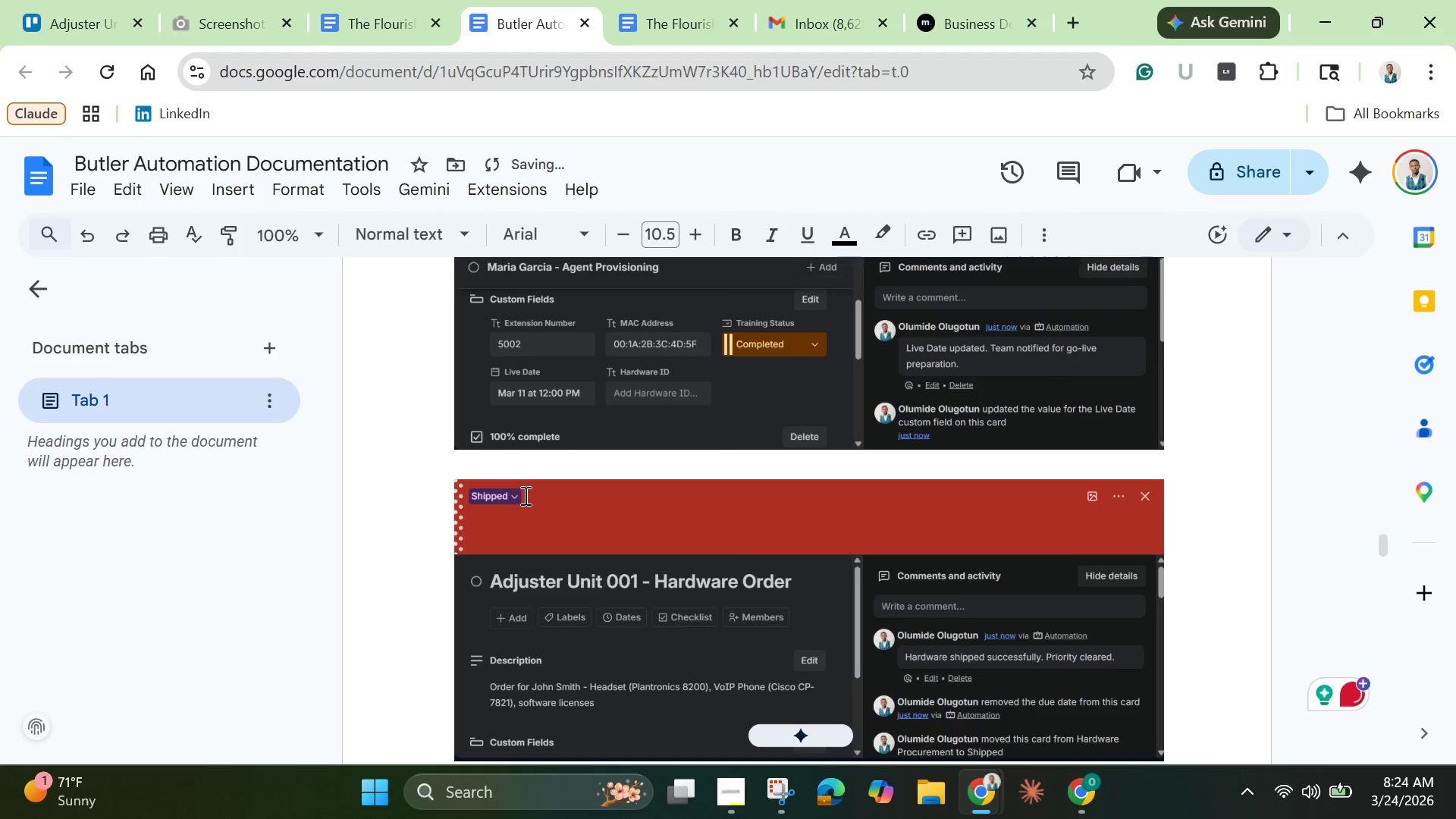 
key(Enter)
 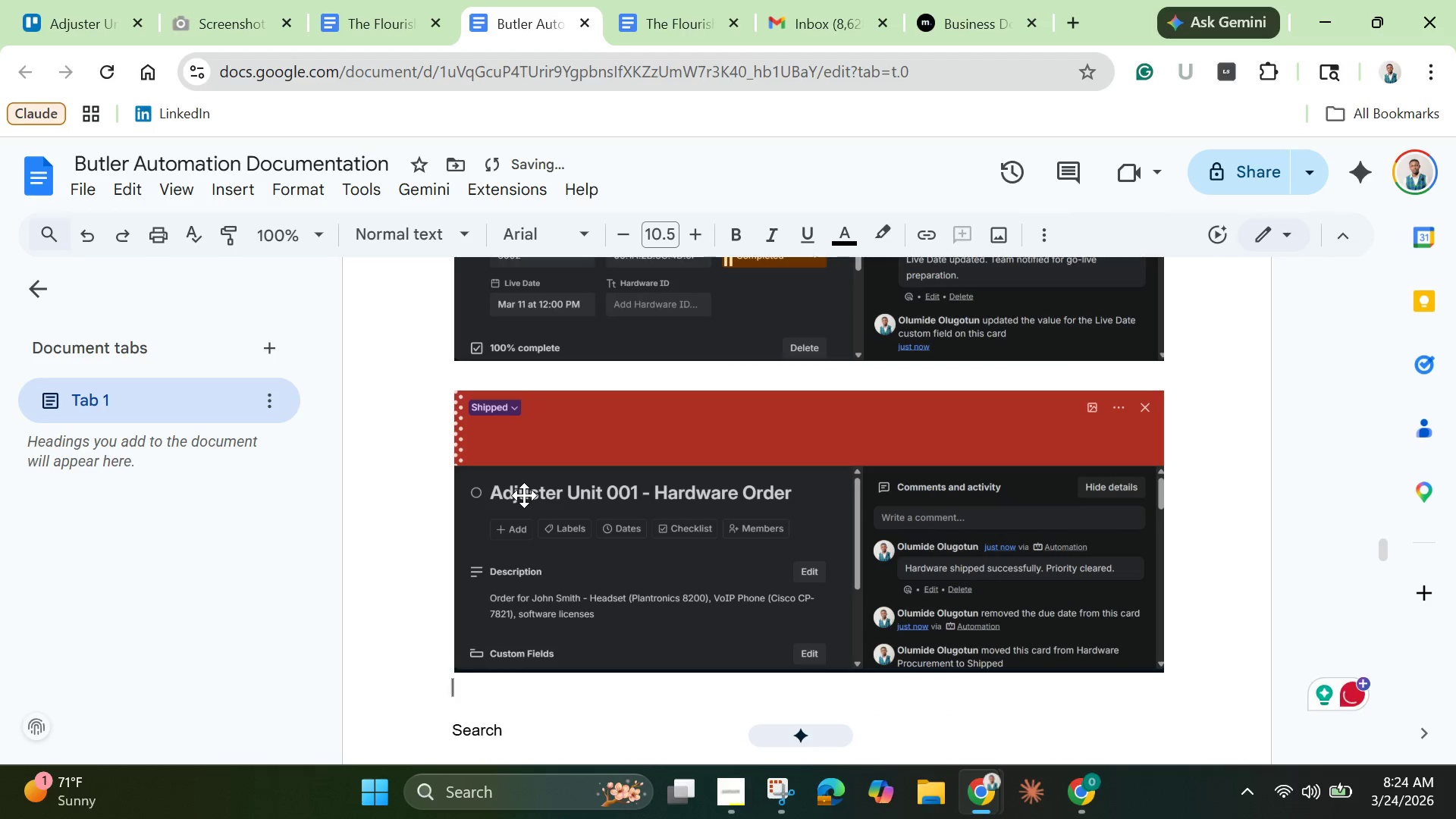 
key(Enter)
 